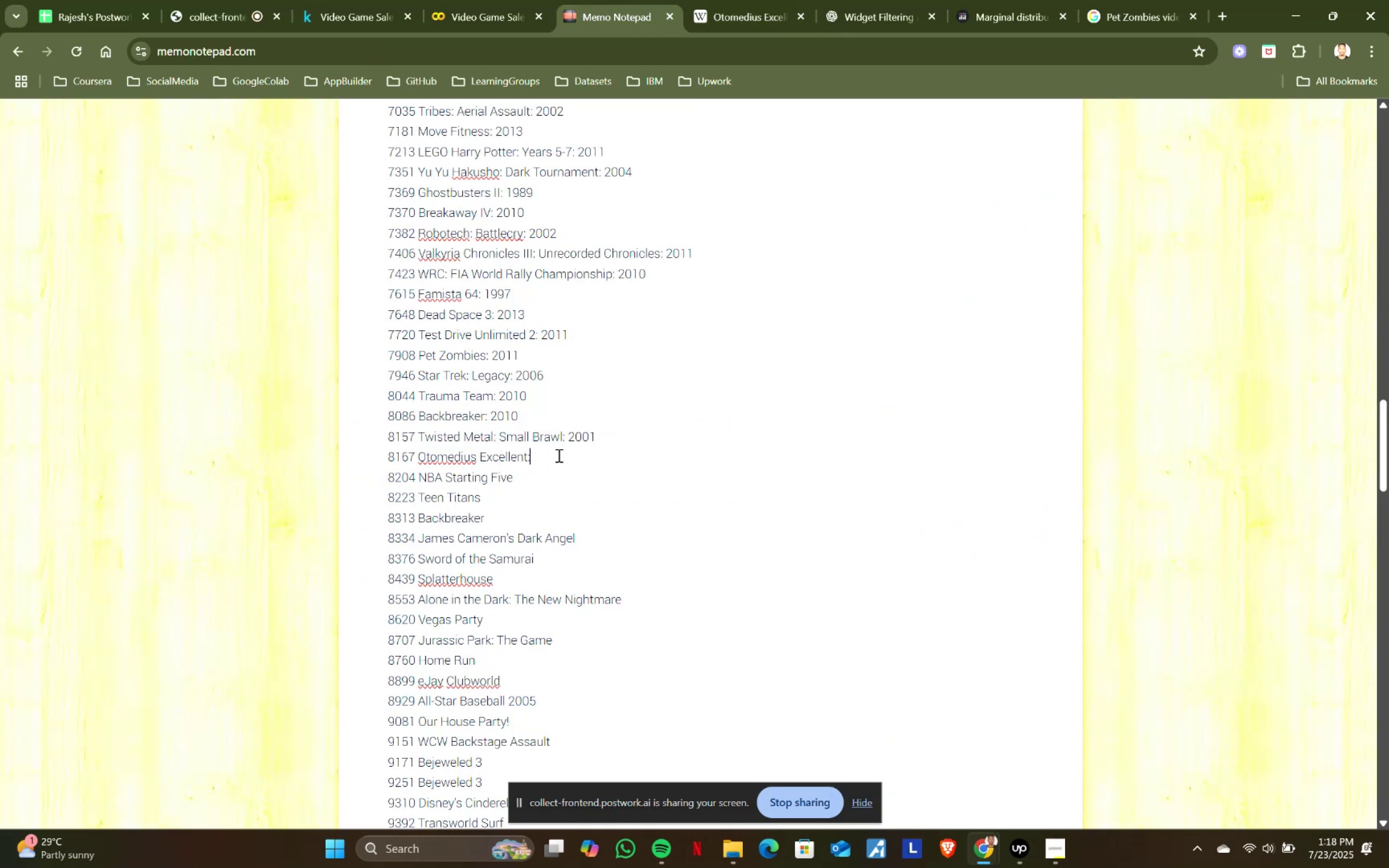 
key(Space)
 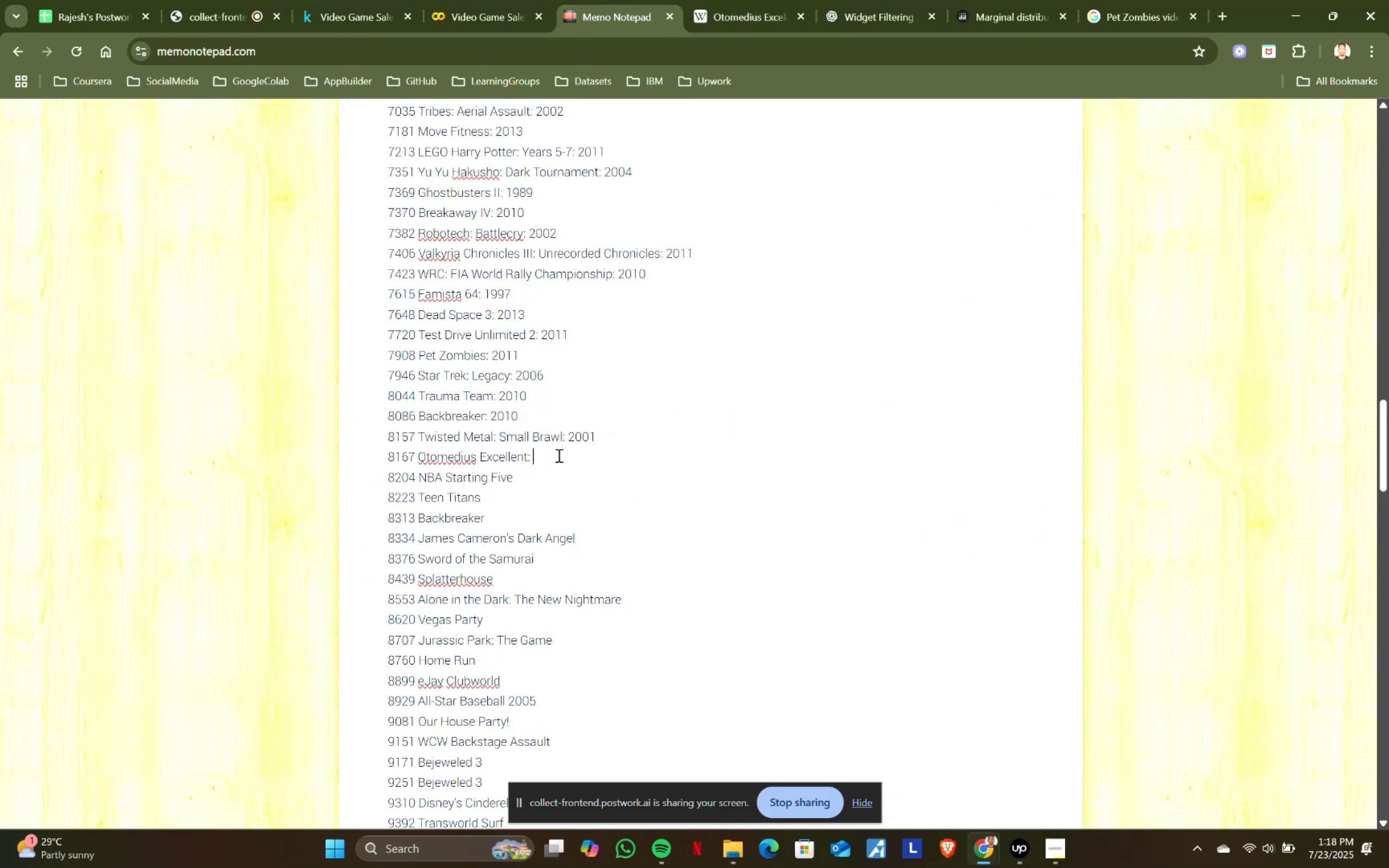 
key(Control+ControlLeft)
 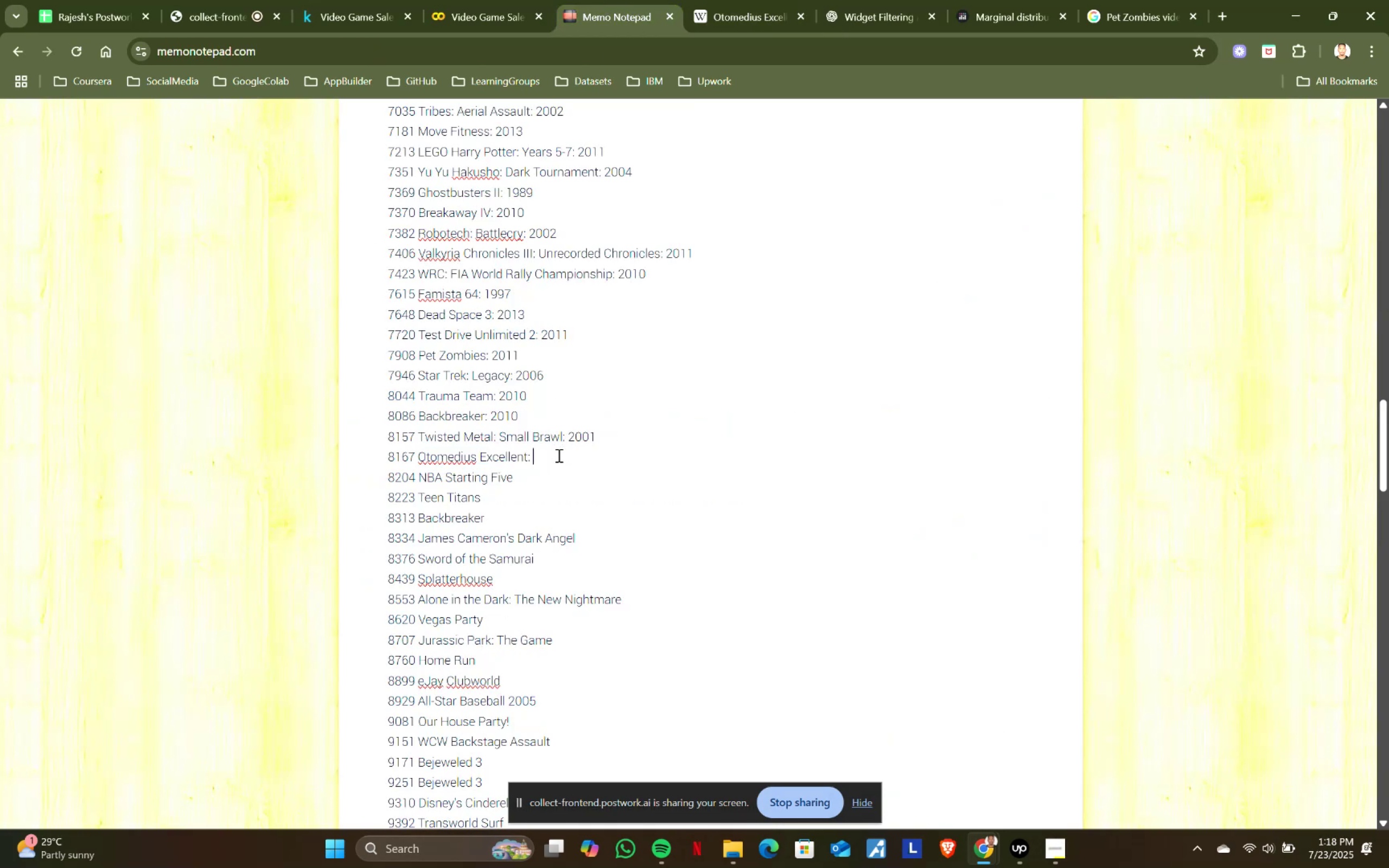 
key(Control+V)
 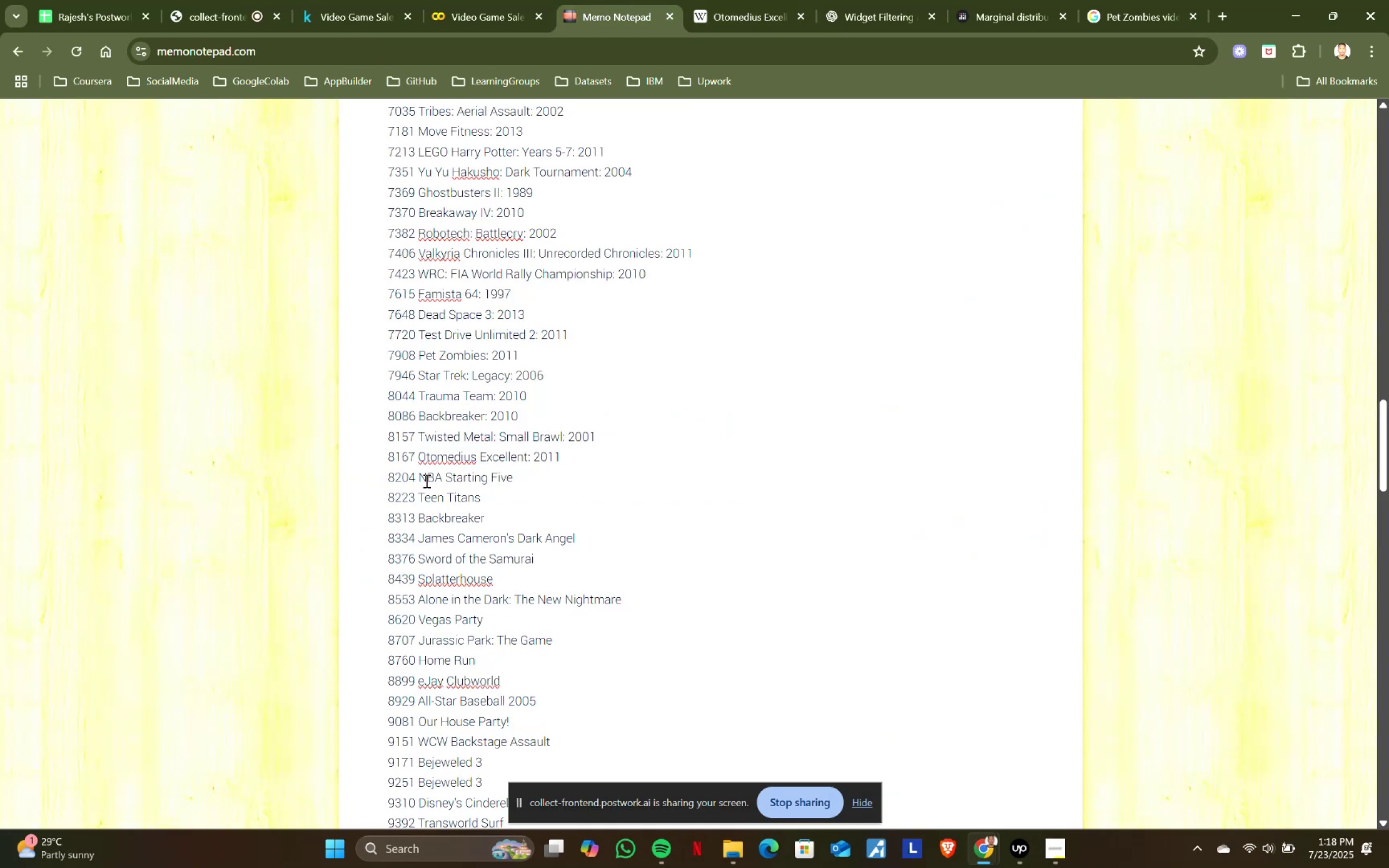 
left_click_drag(start_coordinate=[422, 476], to_coordinate=[518, 474])
 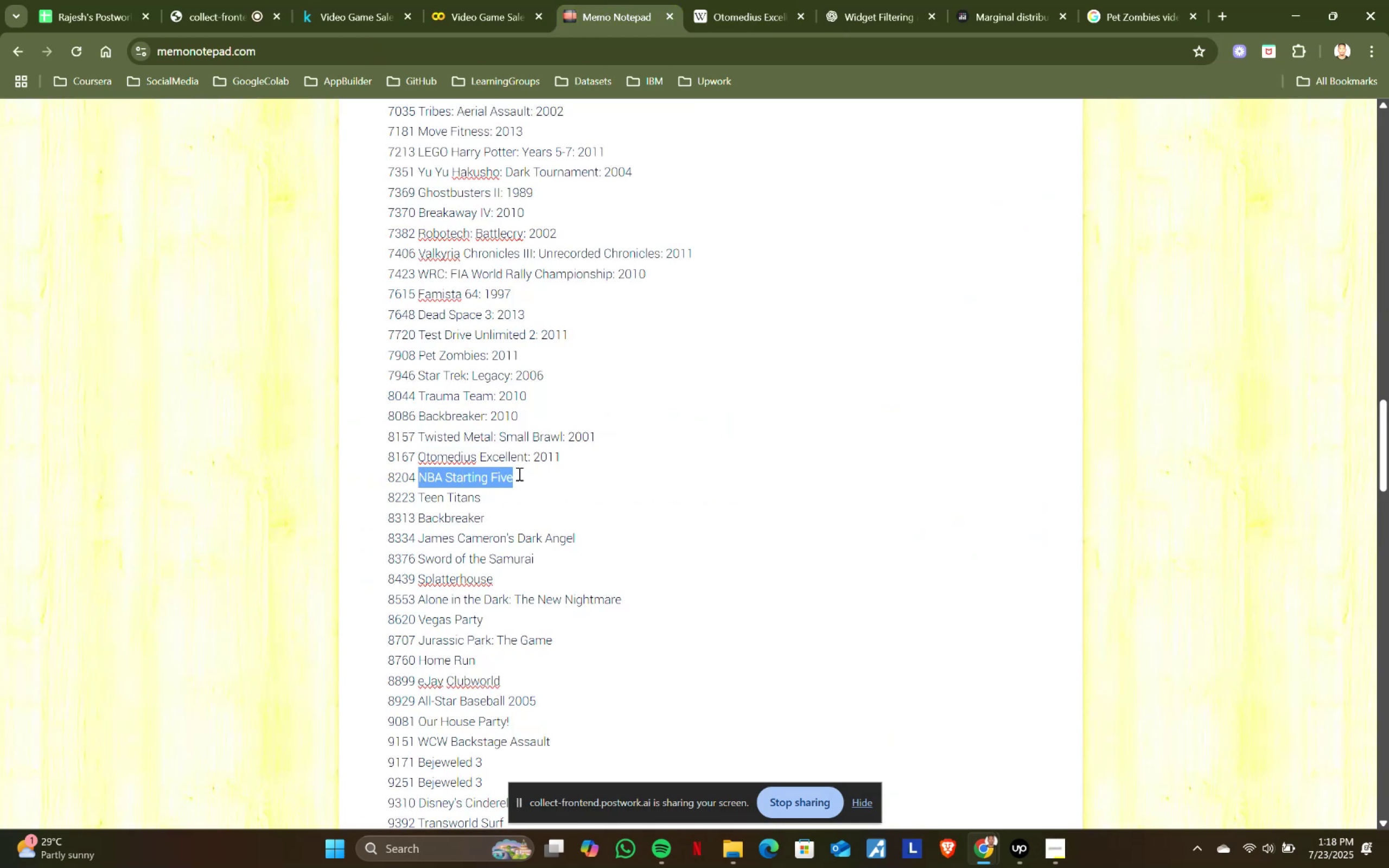 
key(Control+ControlLeft)
 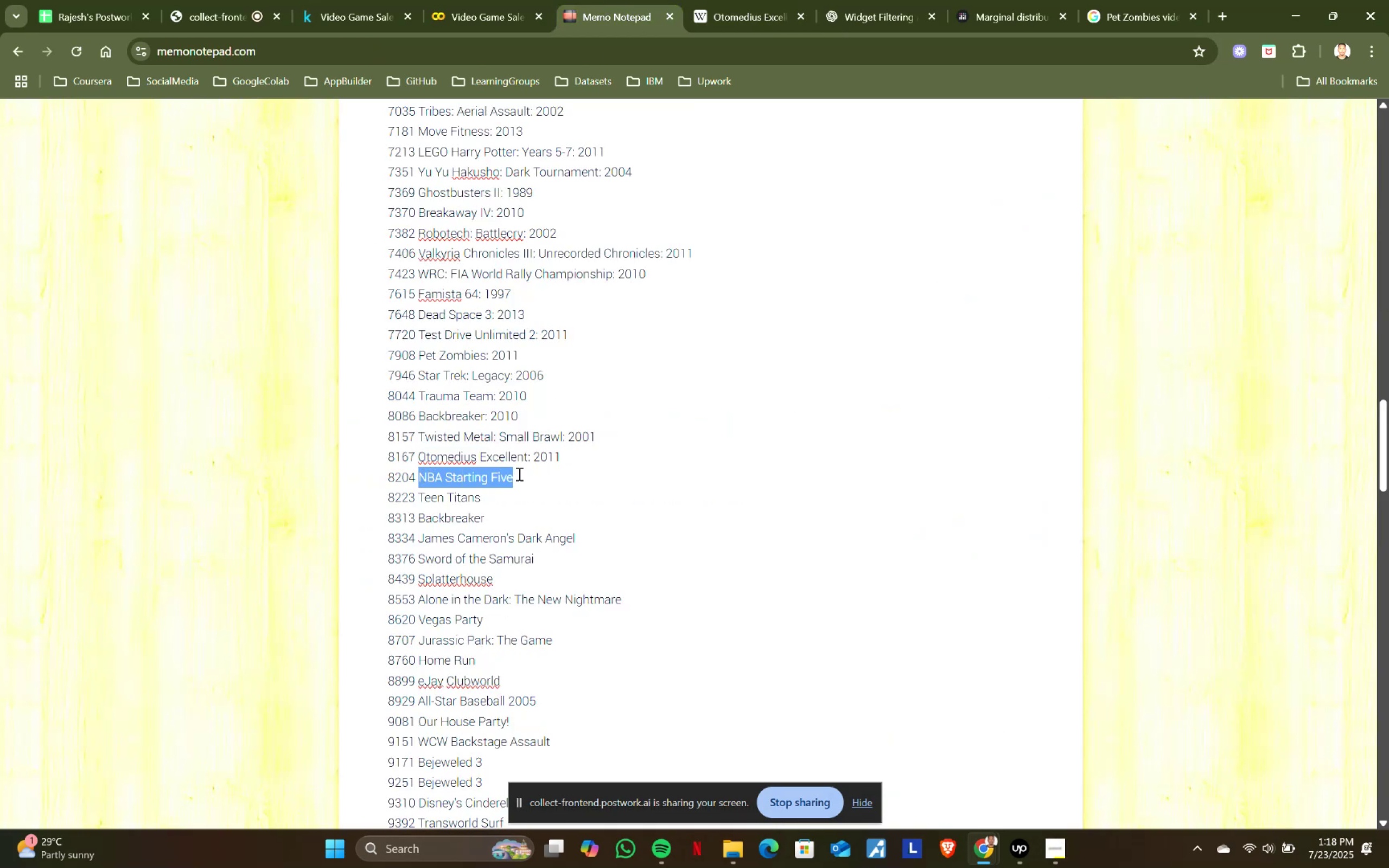 
key(Control+C)
 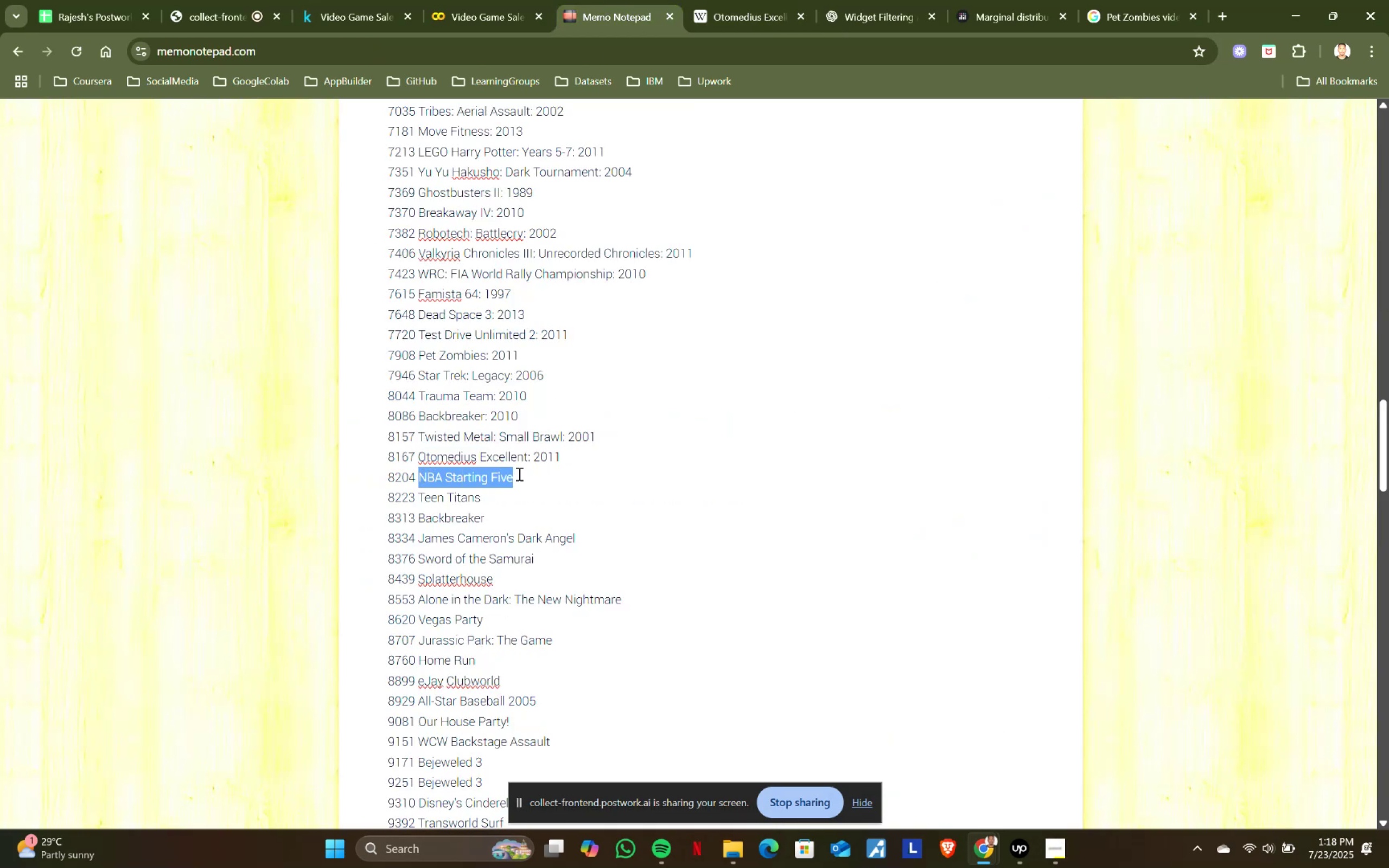 
key(Control+ControlLeft)
 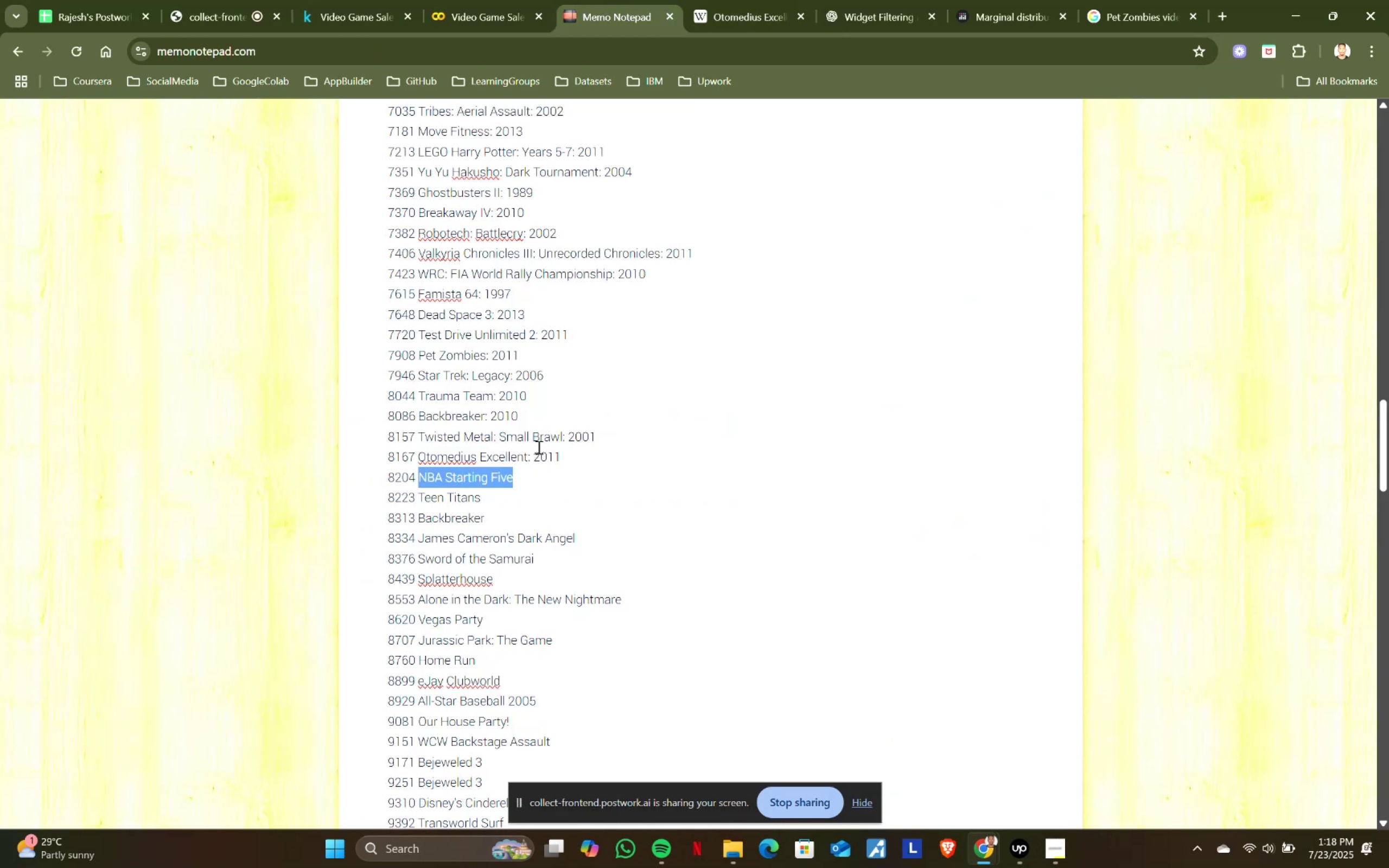 
key(Control+C)
 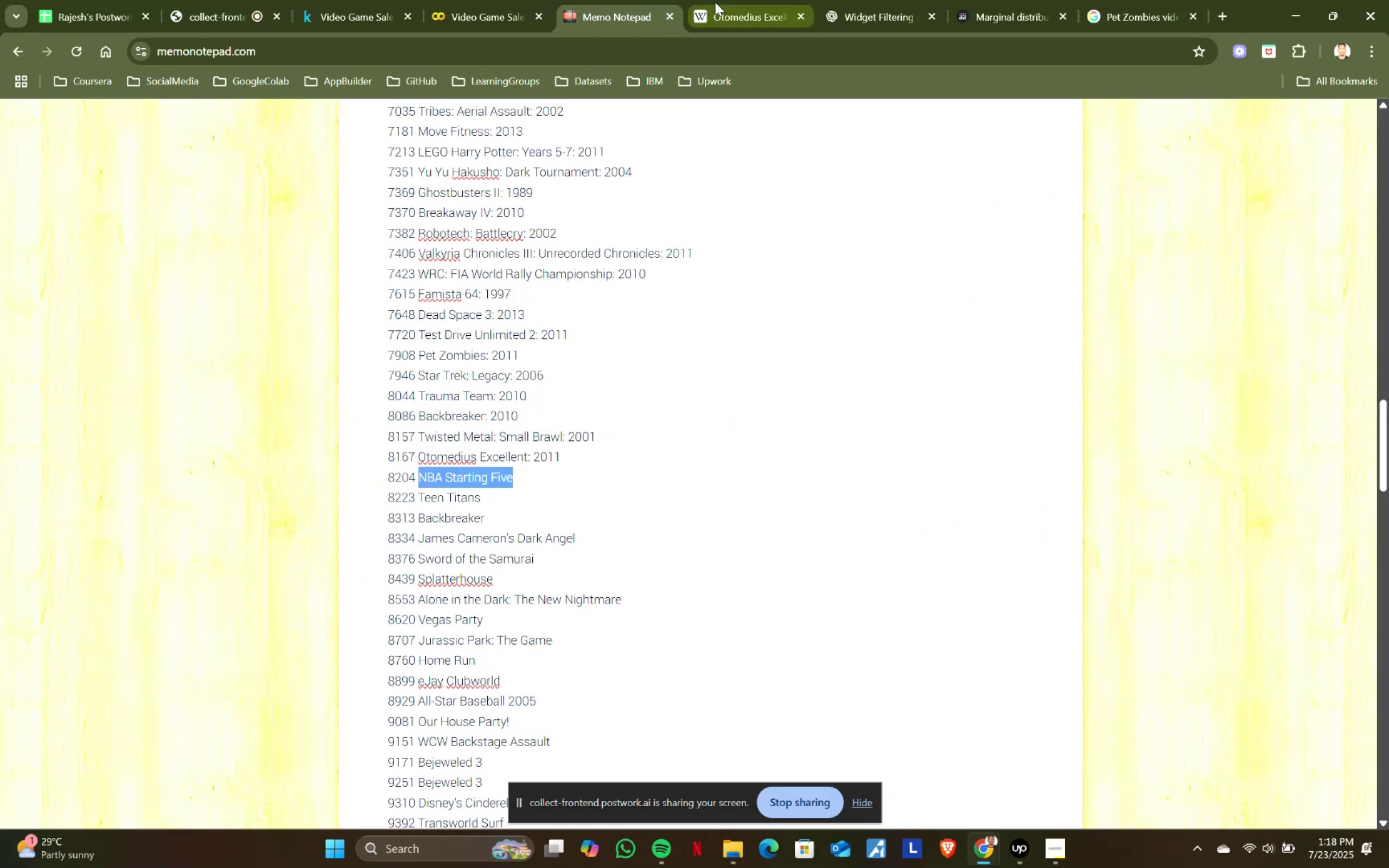 
left_click([716, 0])
 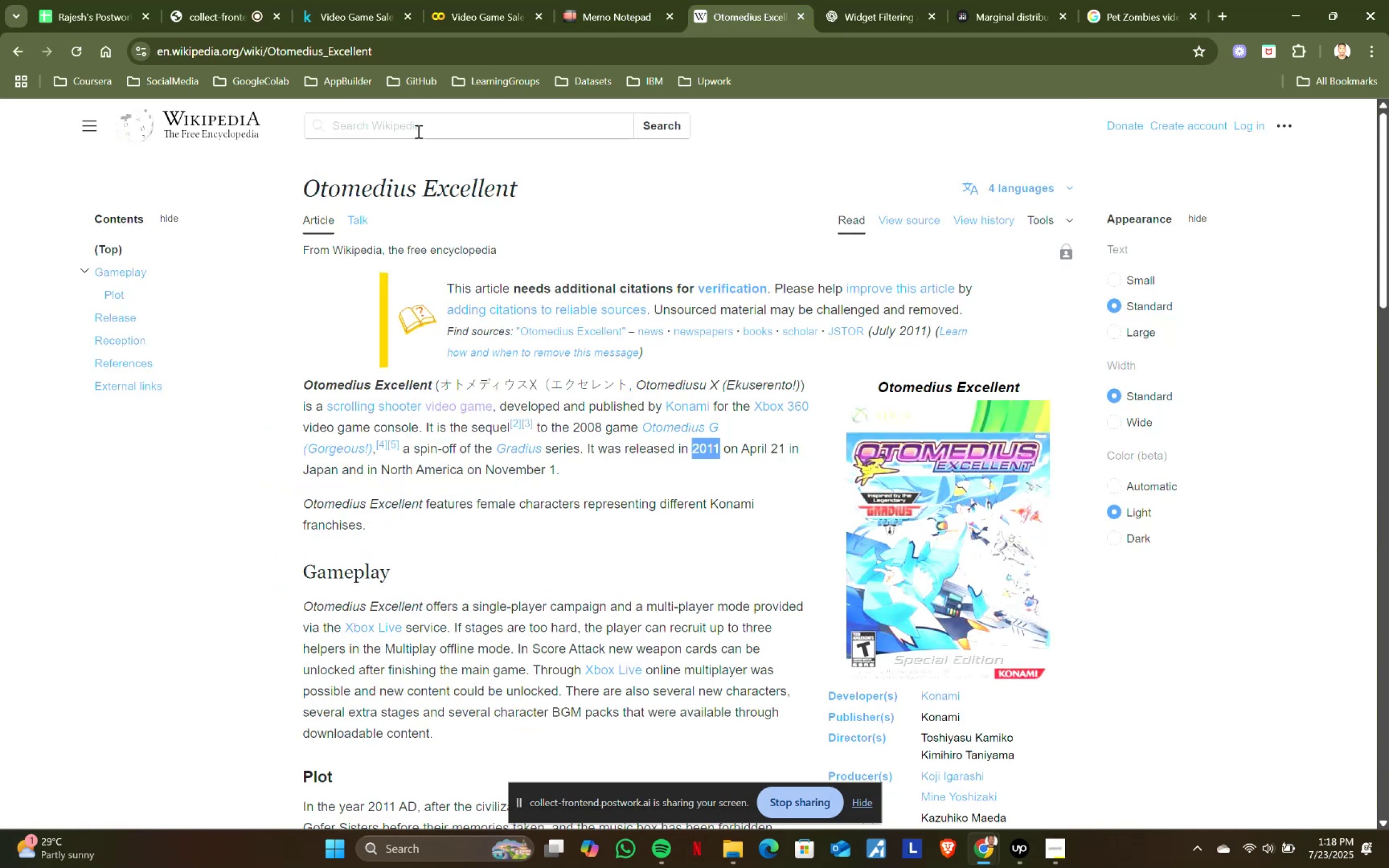 
left_click([417, 126])
 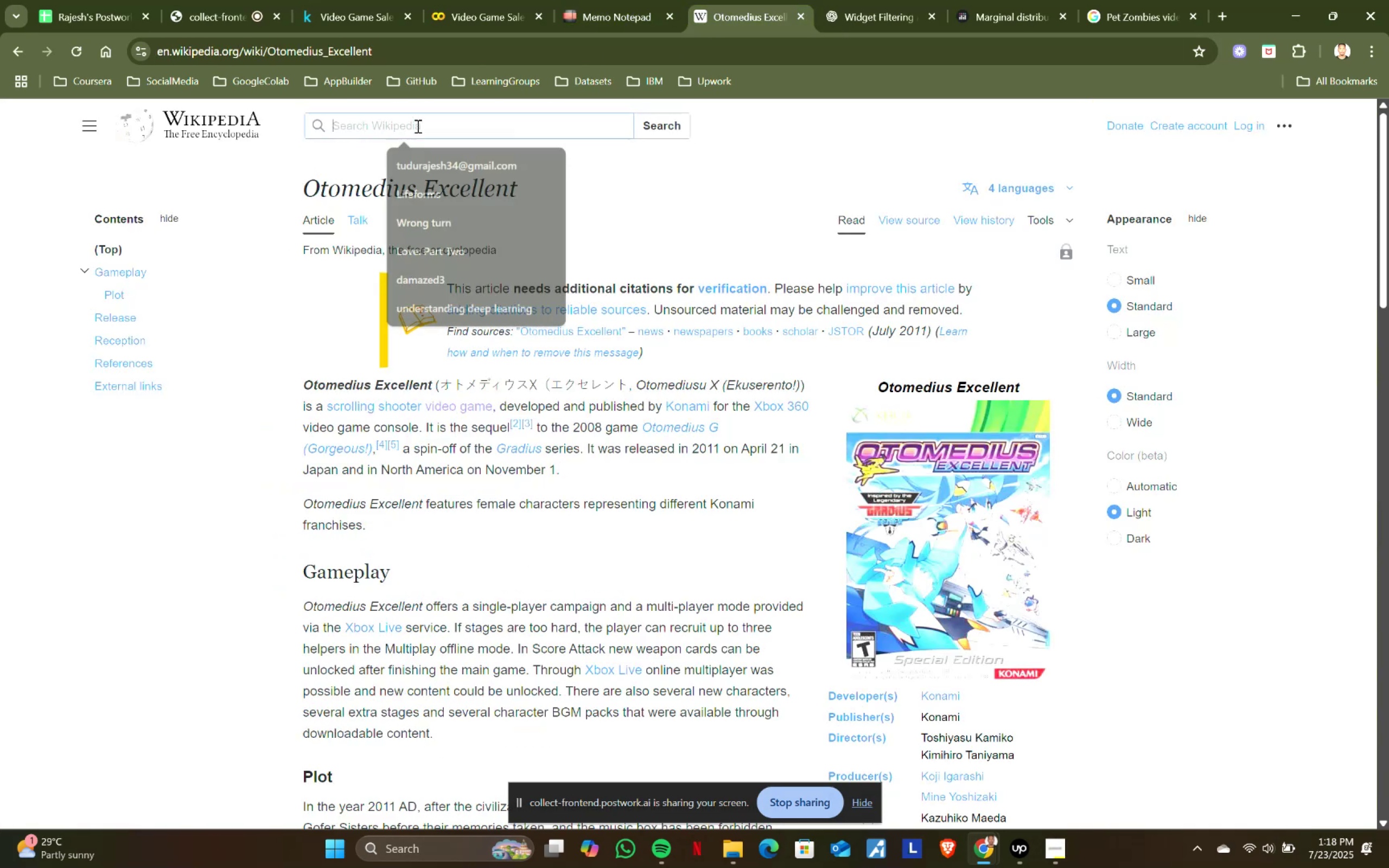 
key(Control+ControlLeft)
 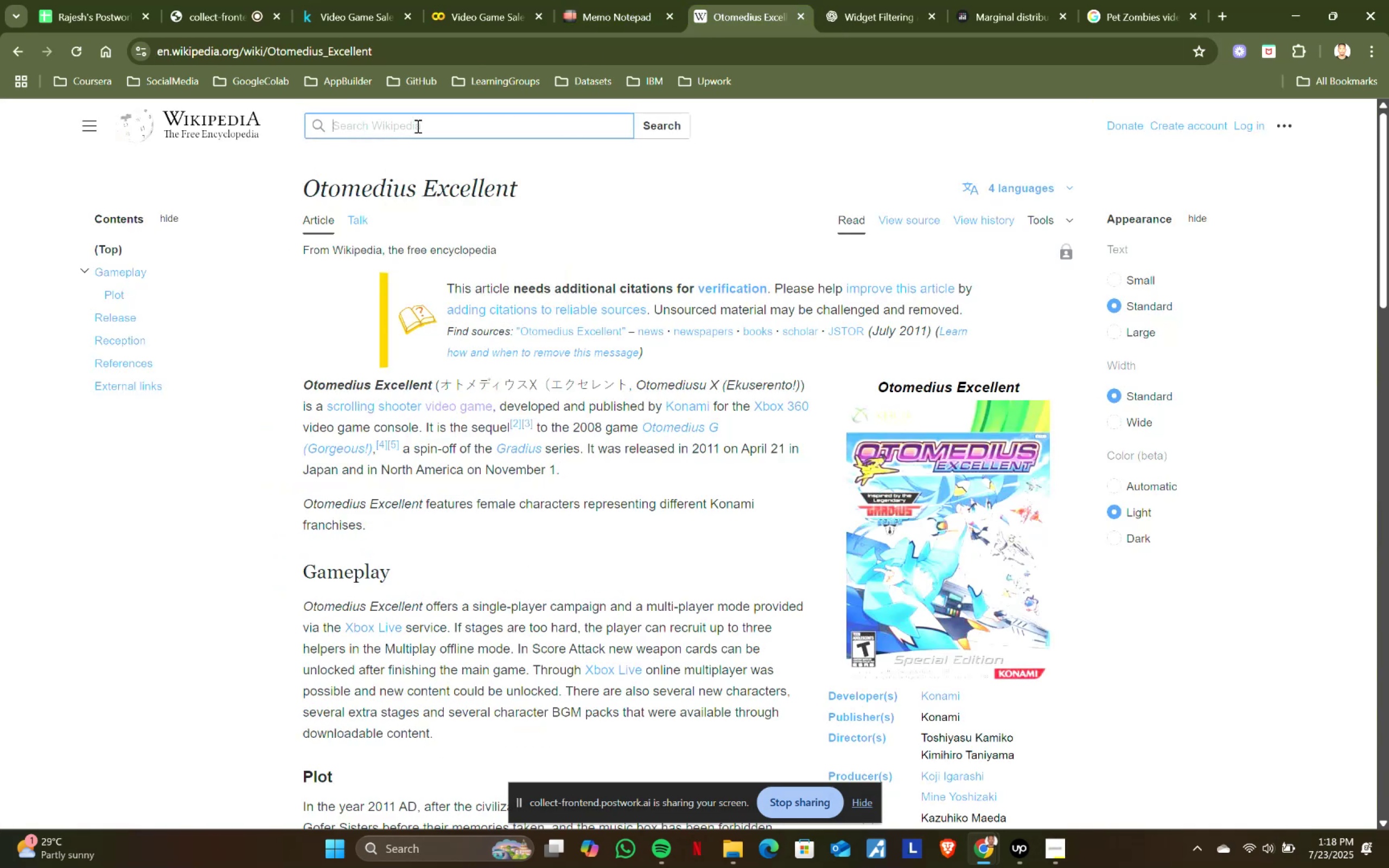 
key(Control+V)
 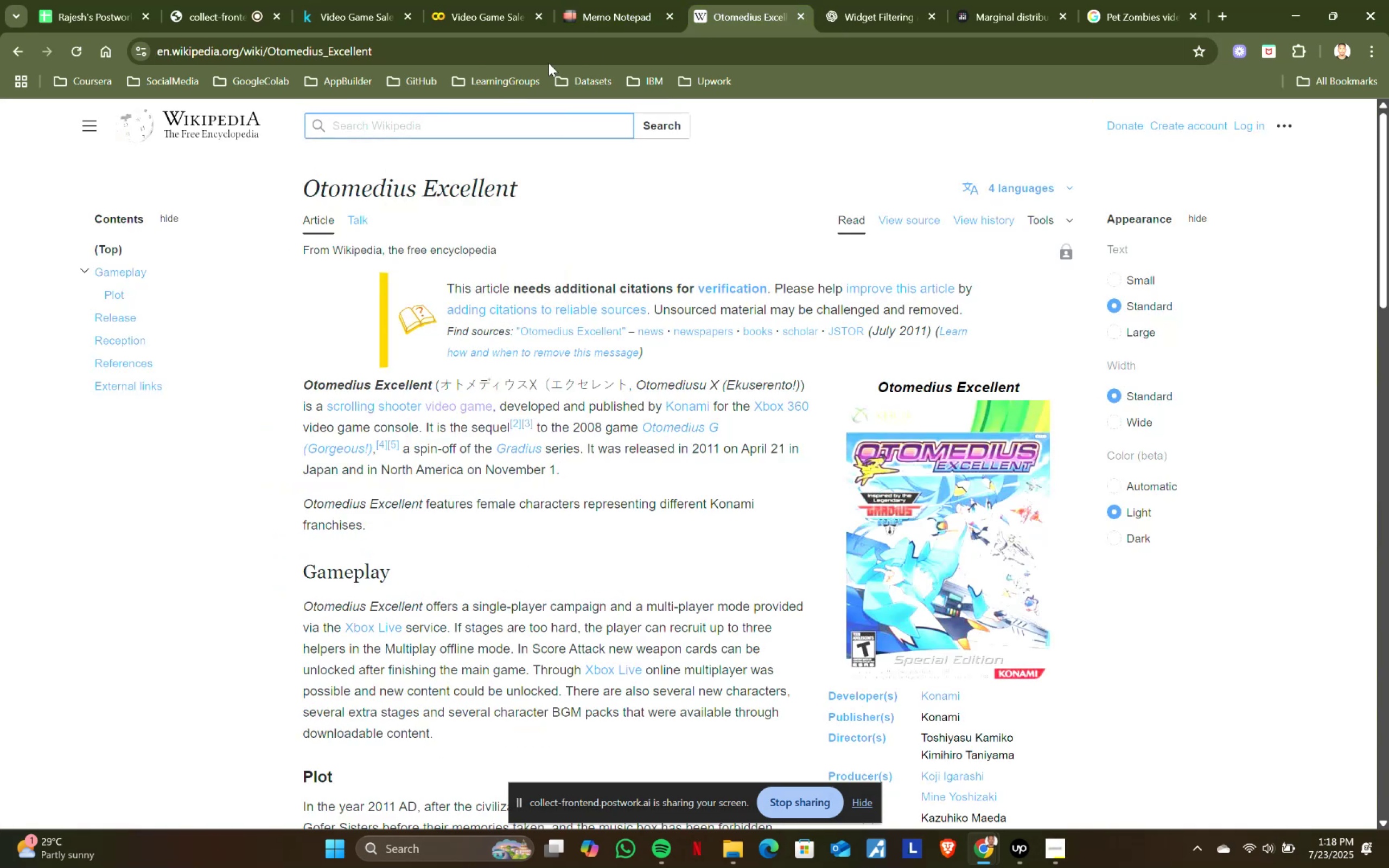 
left_click([608, 0])
 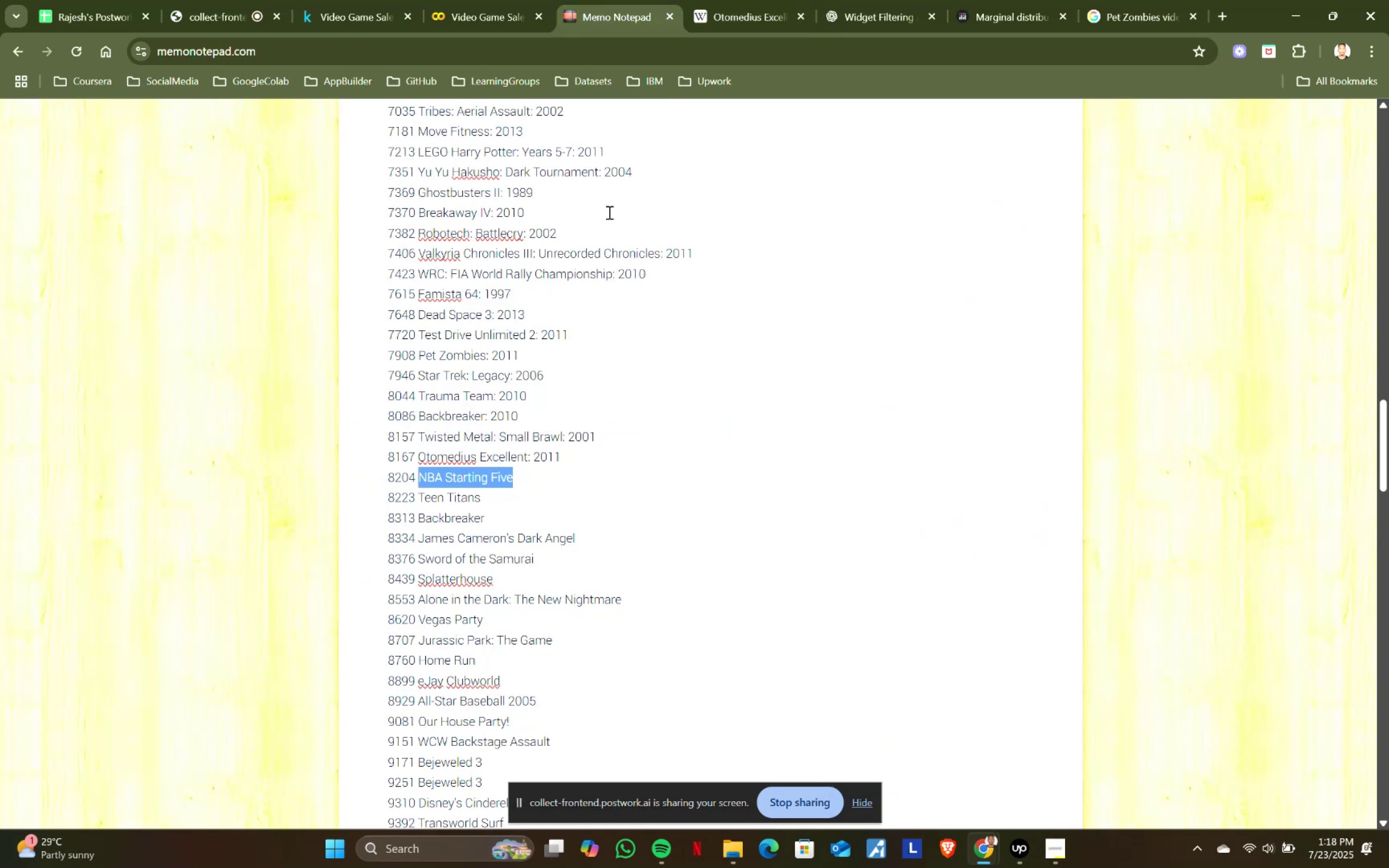 
key(Control+ControlLeft)
 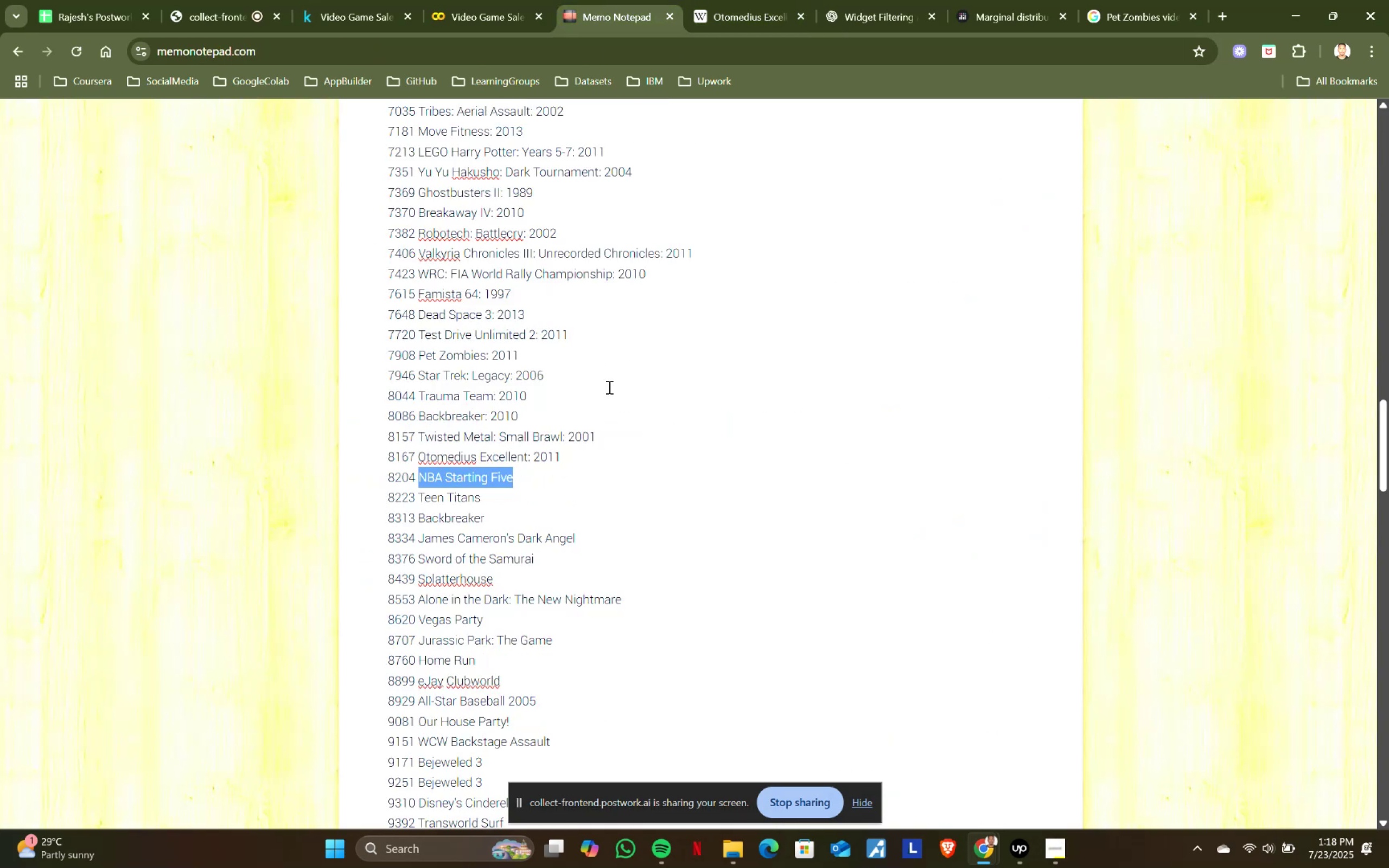 
key(Control+C)
 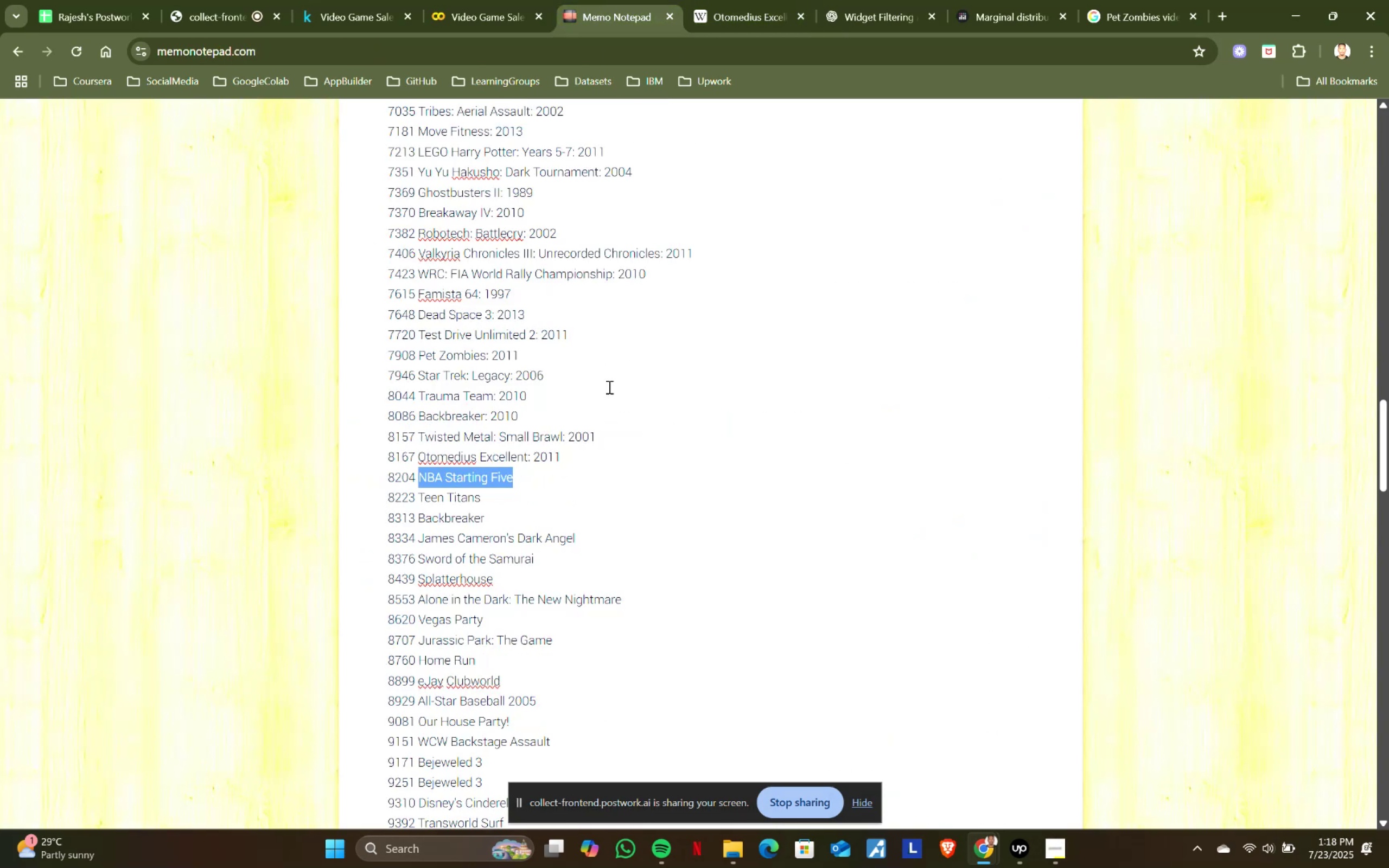 
key(Control+ControlLeft)
 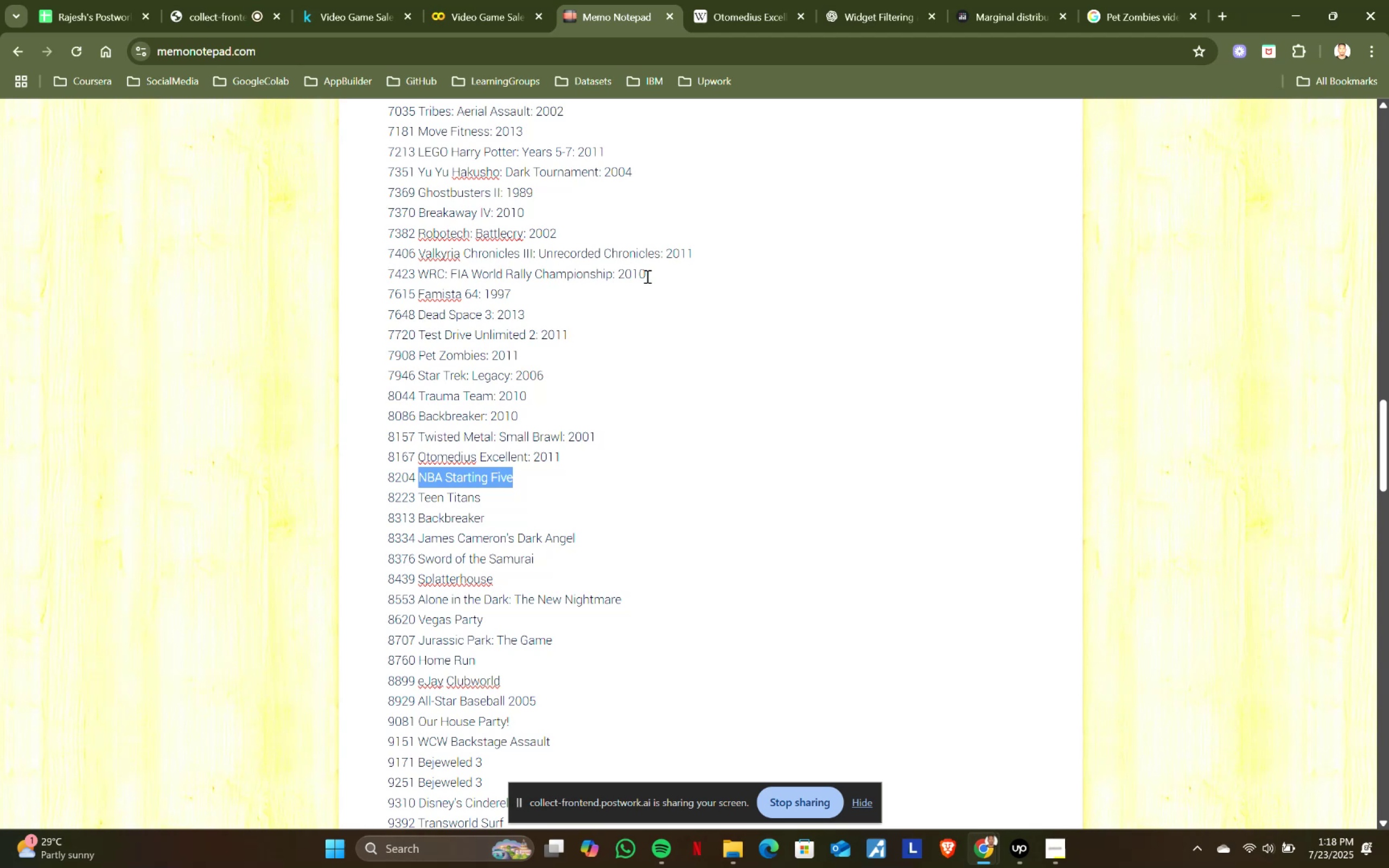 
key(Control+C)
 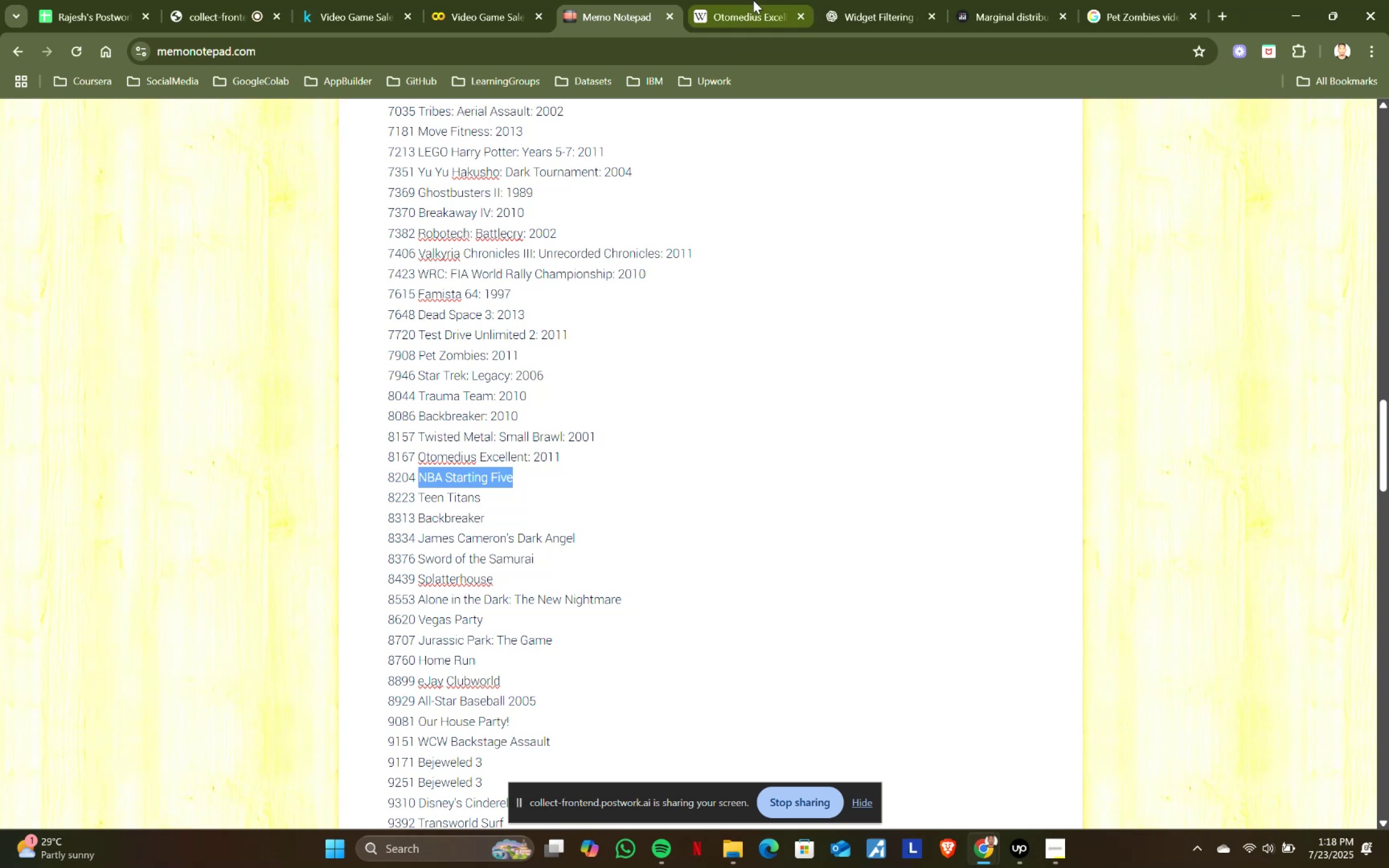 
left_click([755, 0])
 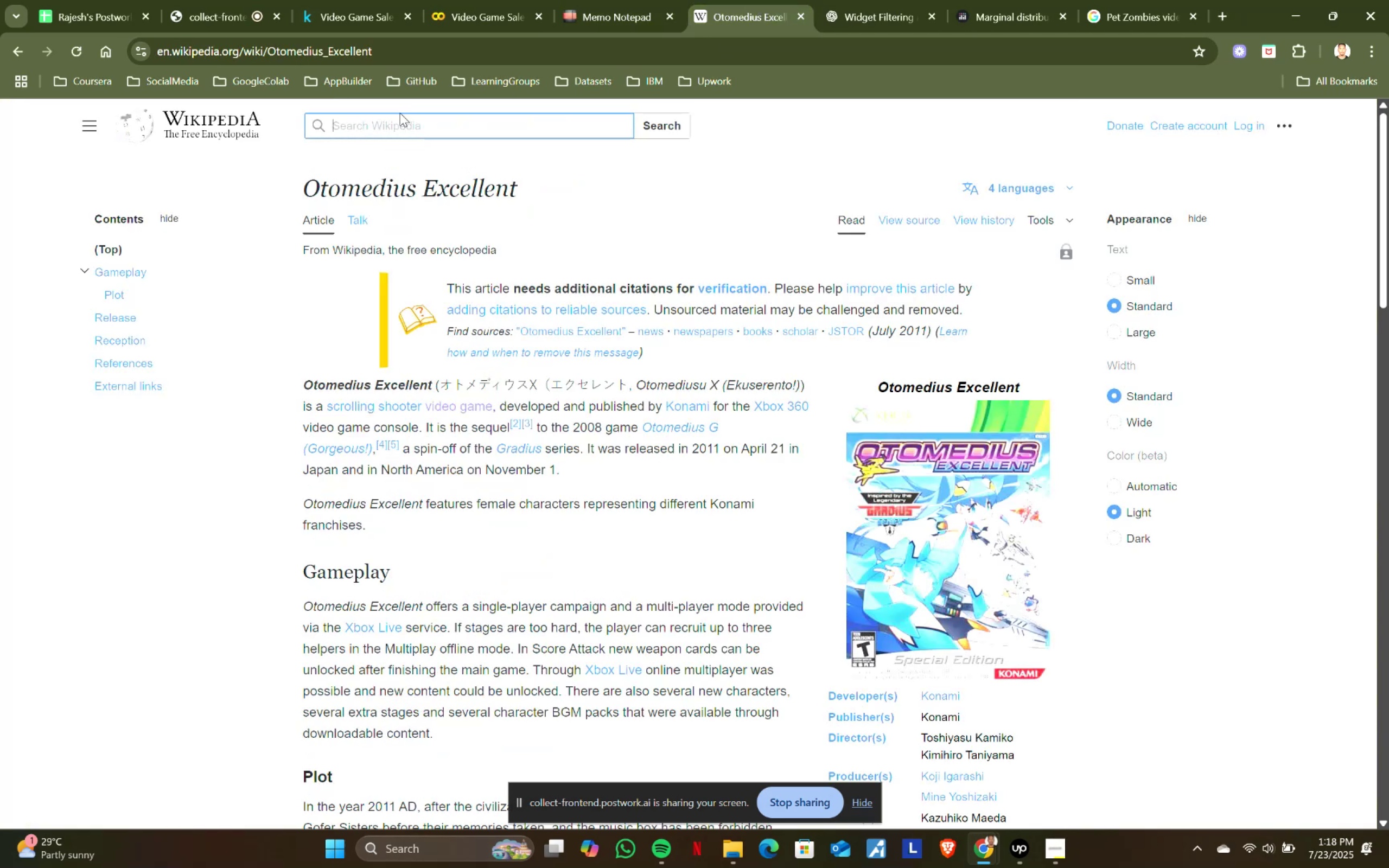 
key(Control+ControlLeft)
 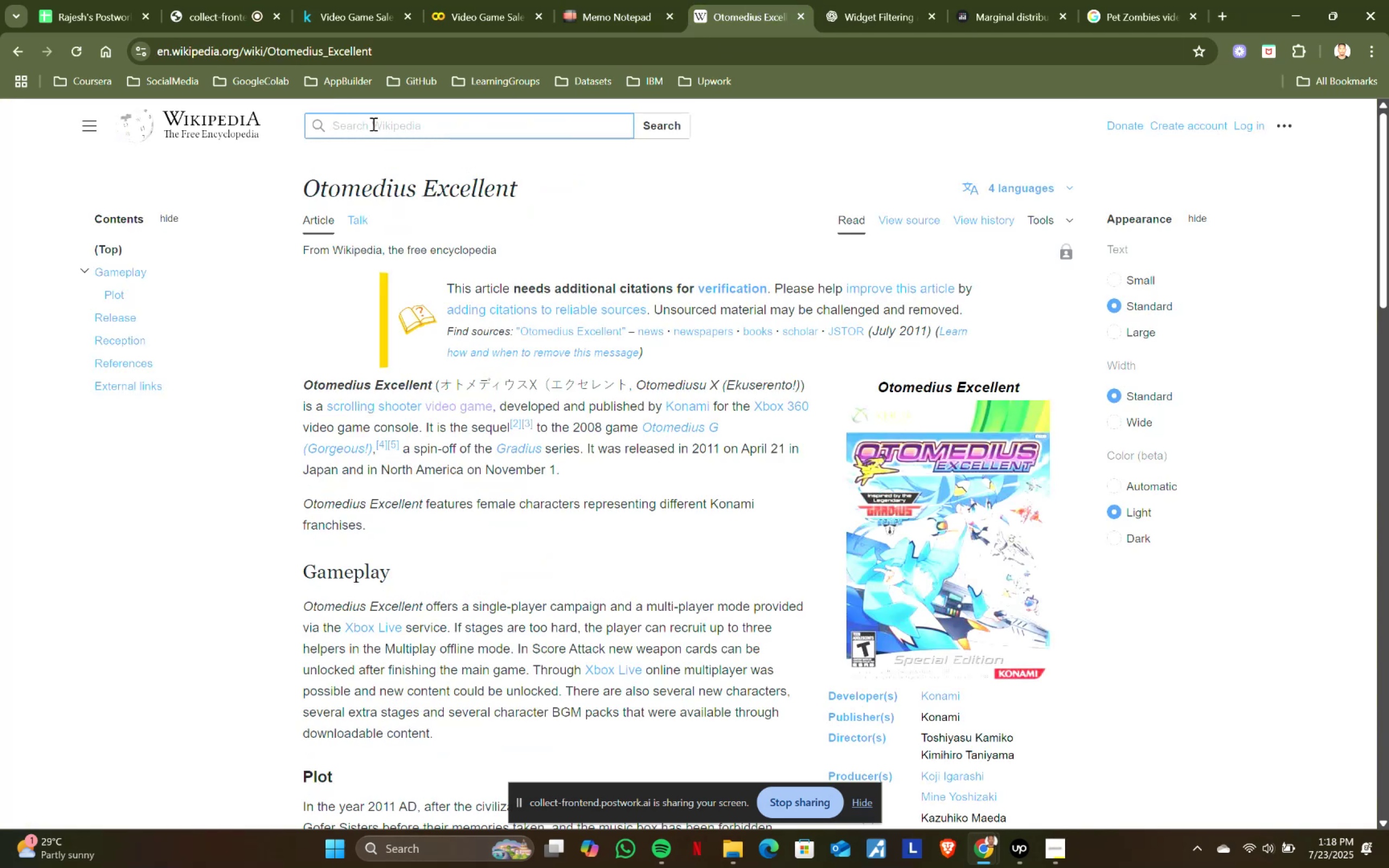 
key(Control+V)
 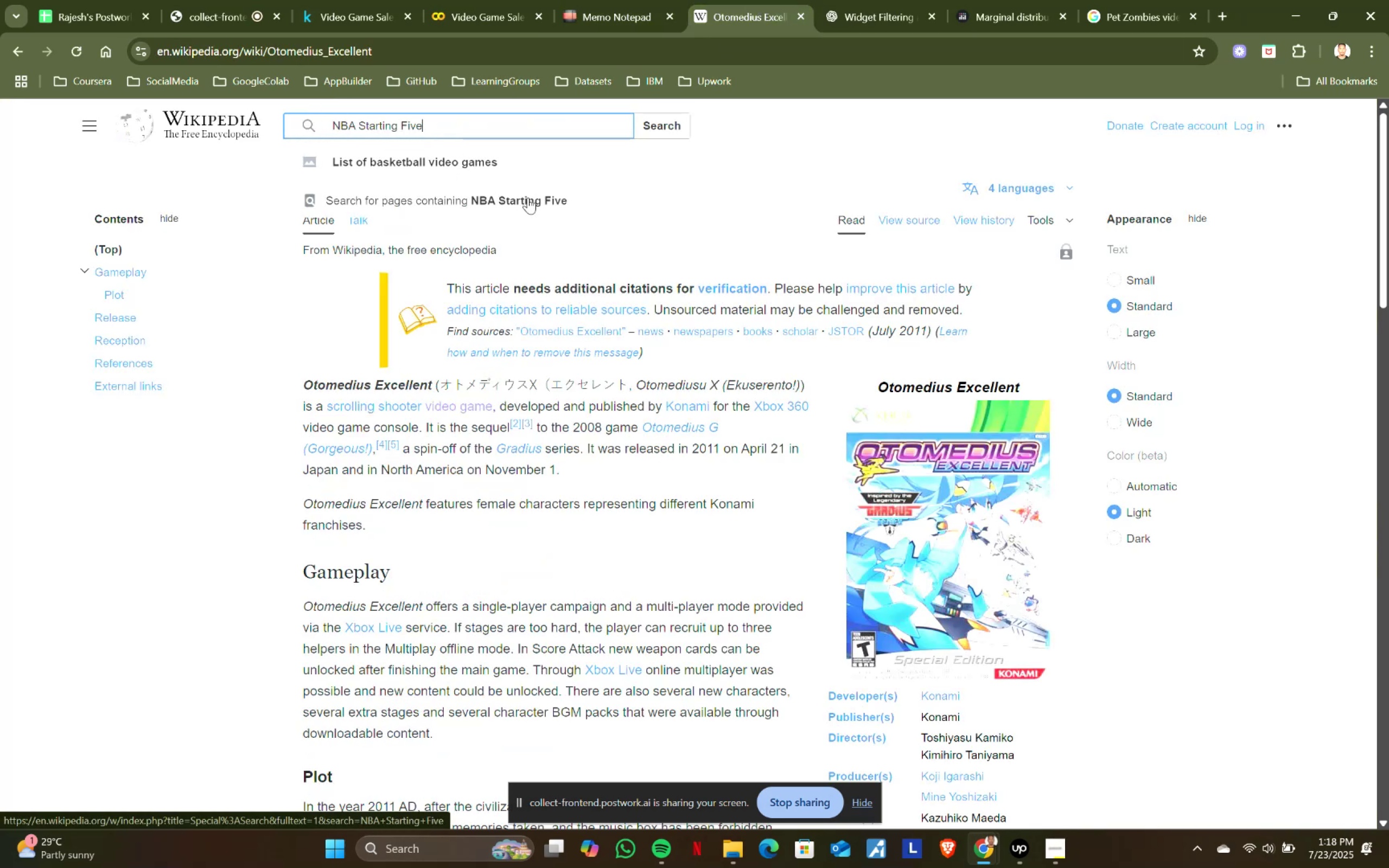 
left_click([769, 152])
 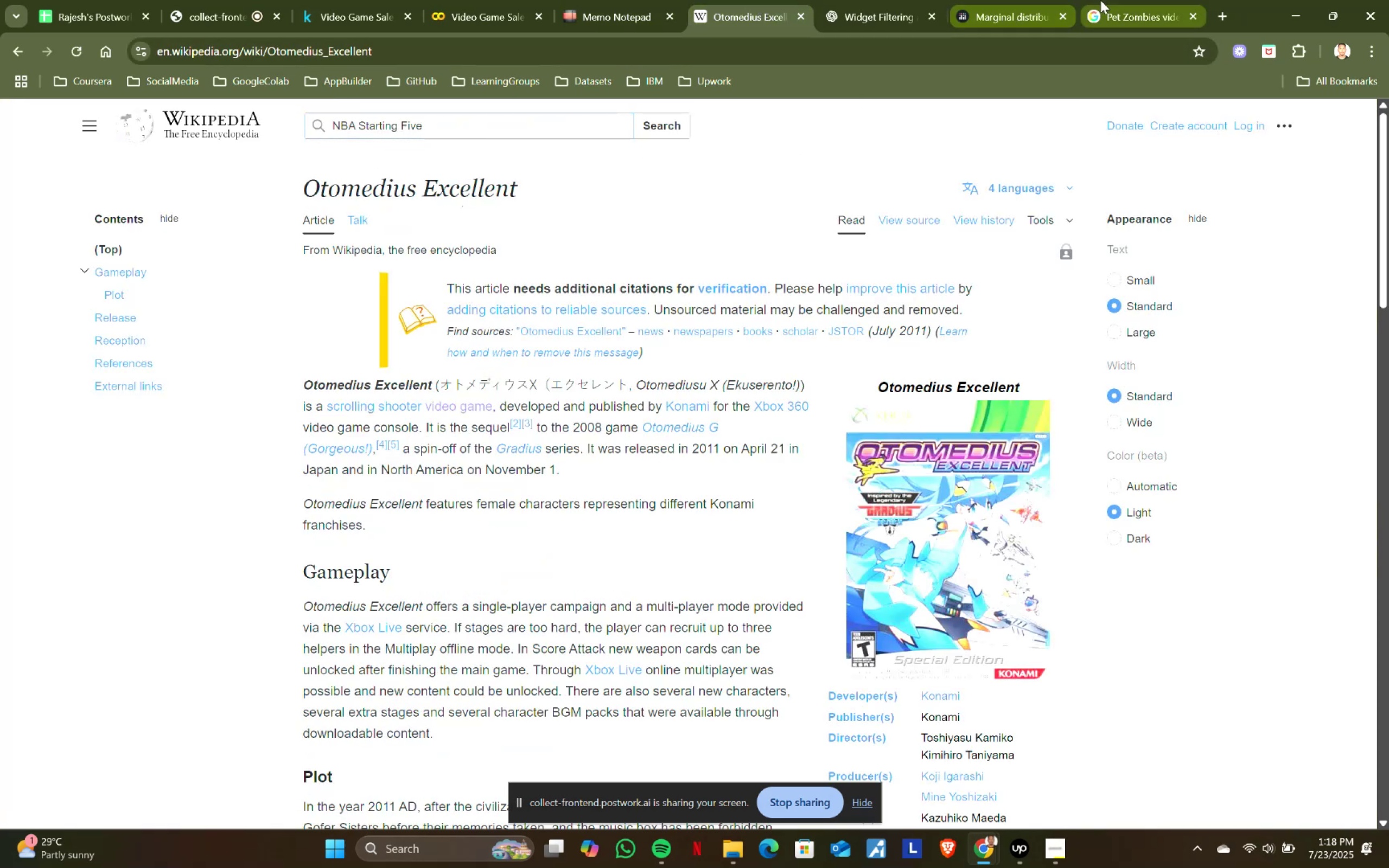 
left_click([1100, 0])
 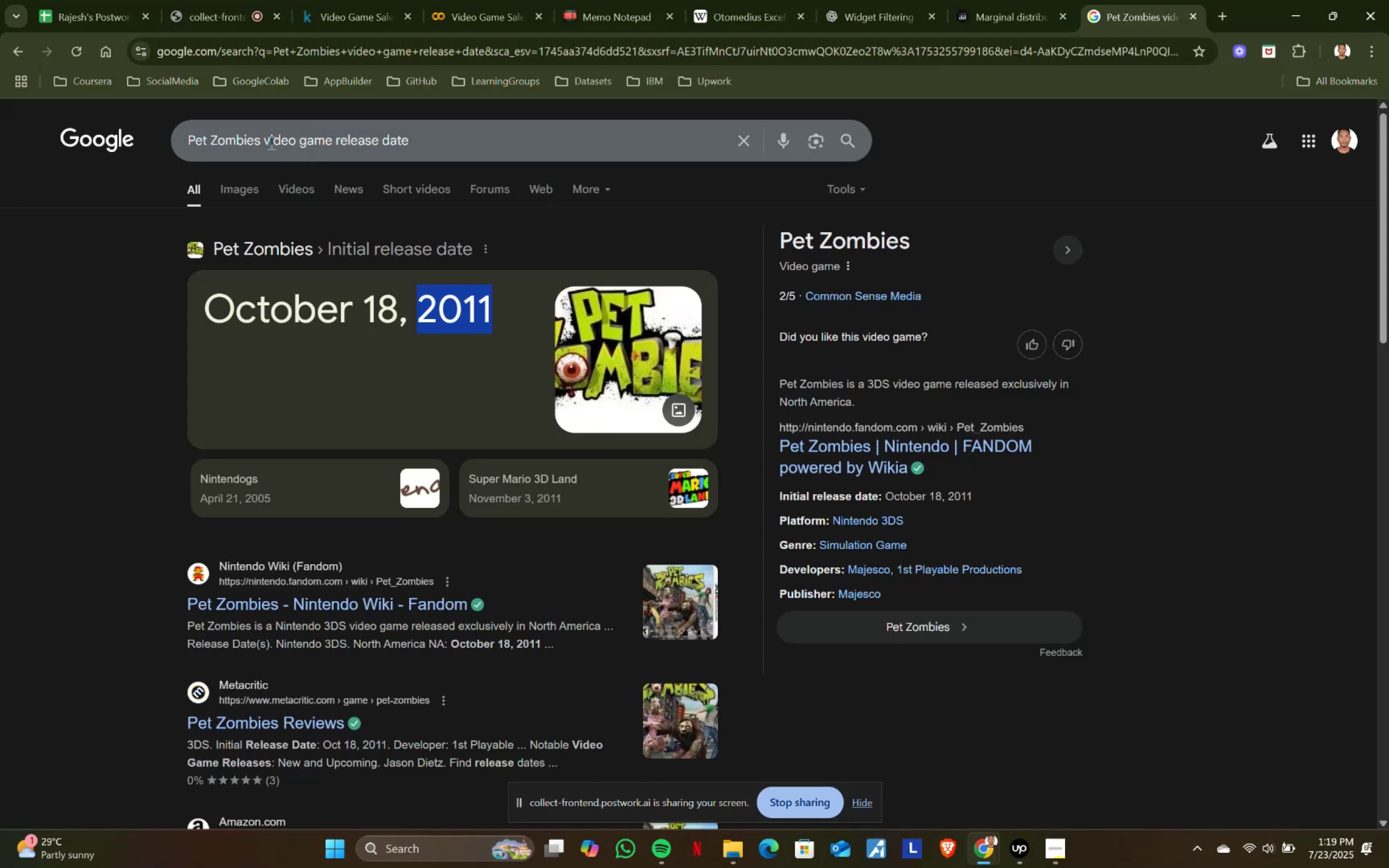 
left_click_drag(start_coordinate=[260, 141], to_coordinate=[86, 139])
 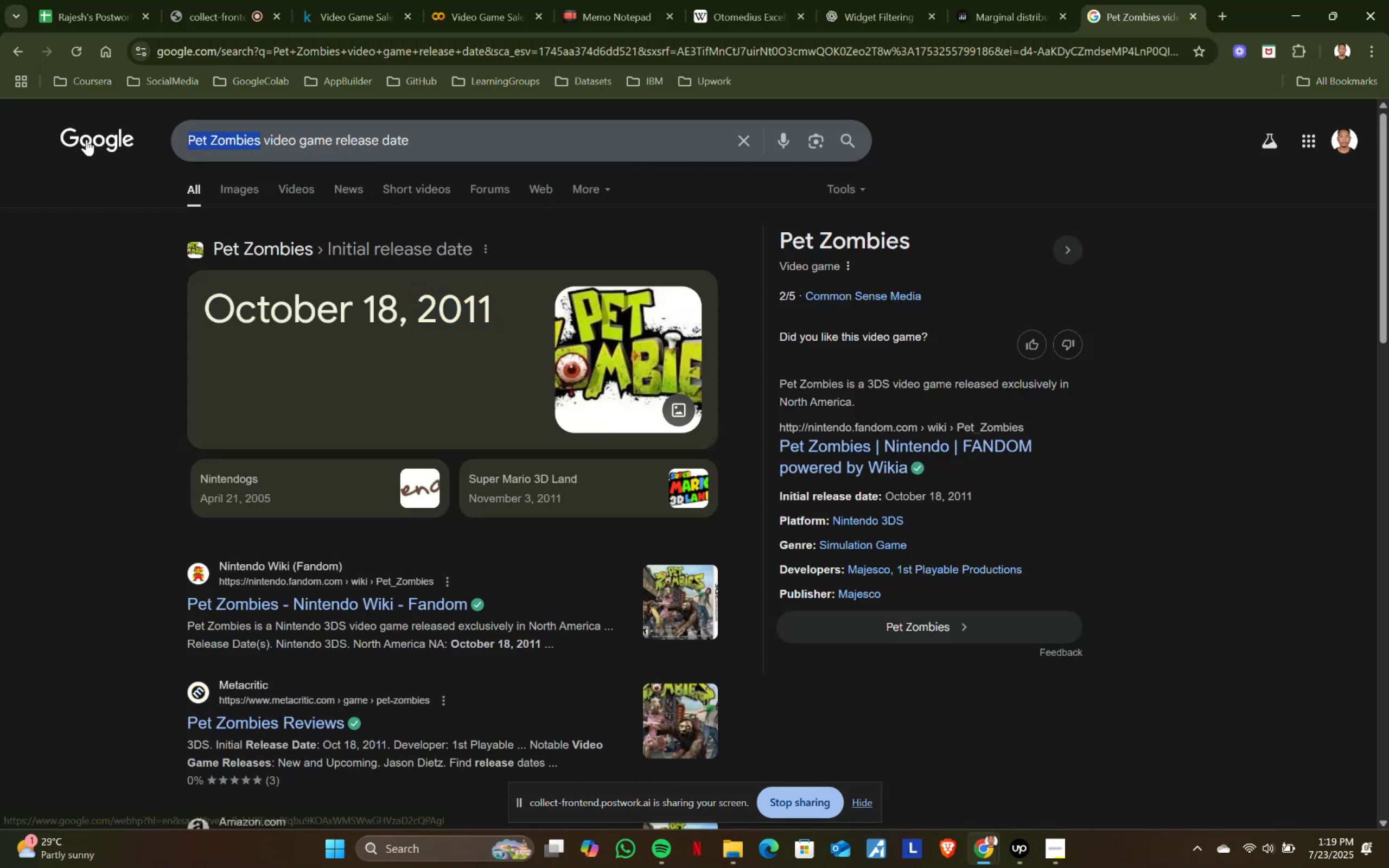 
key(Control+ControlLeft)
 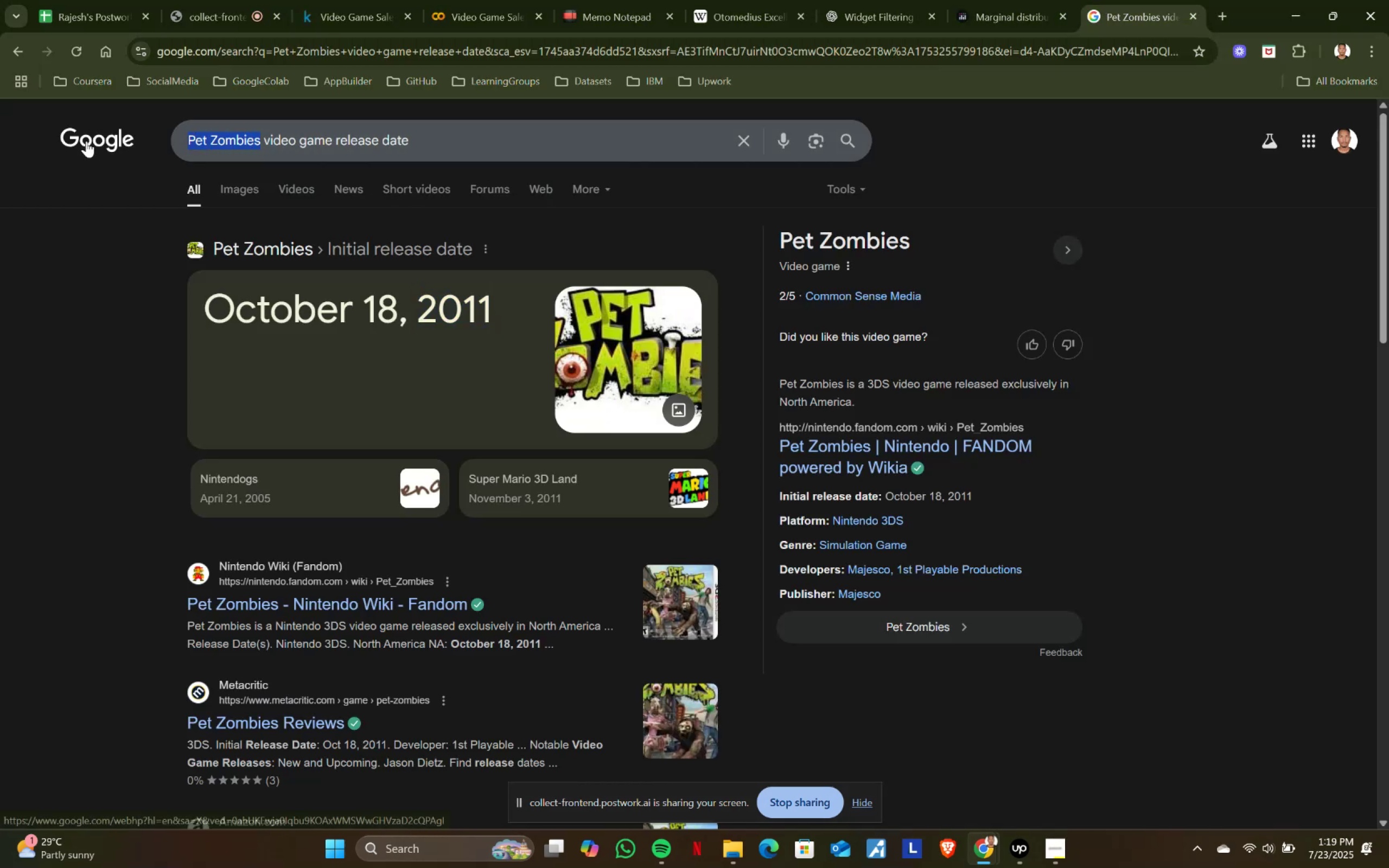 
key(Control+V)
 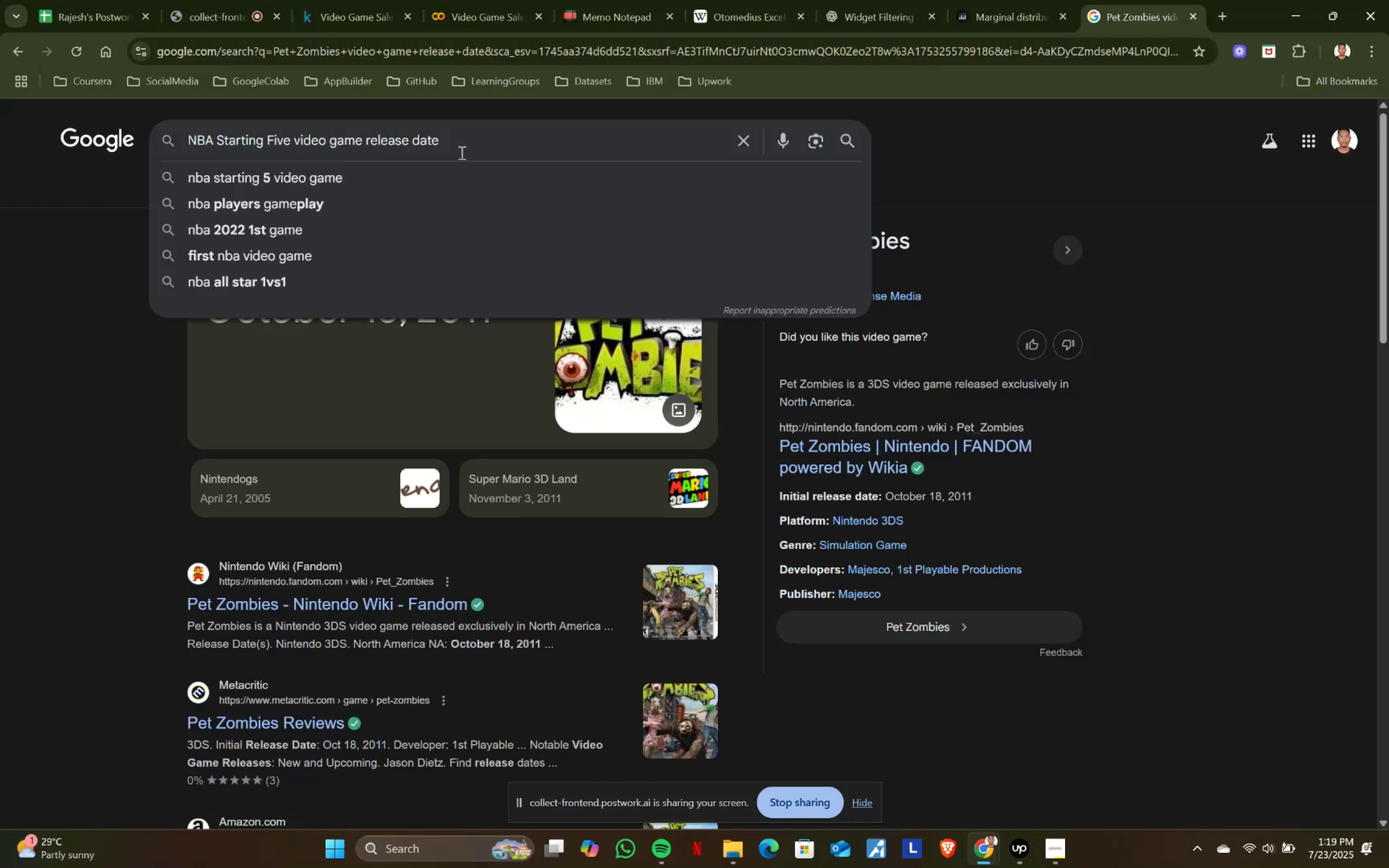 
key(Enter)
 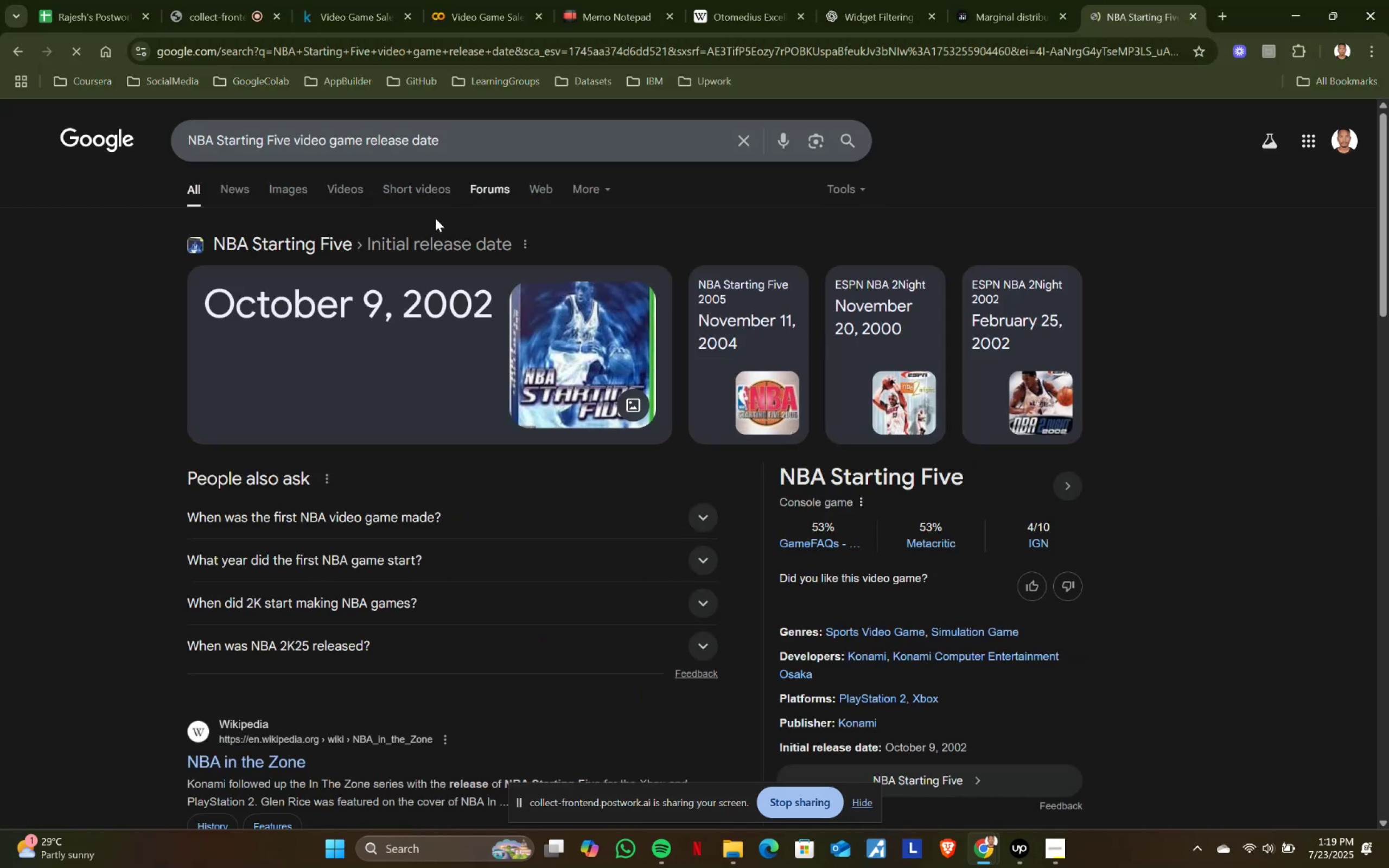 
left_click_drag(start_coordinate=[412, 307], to_coordinate=[488, 307])
 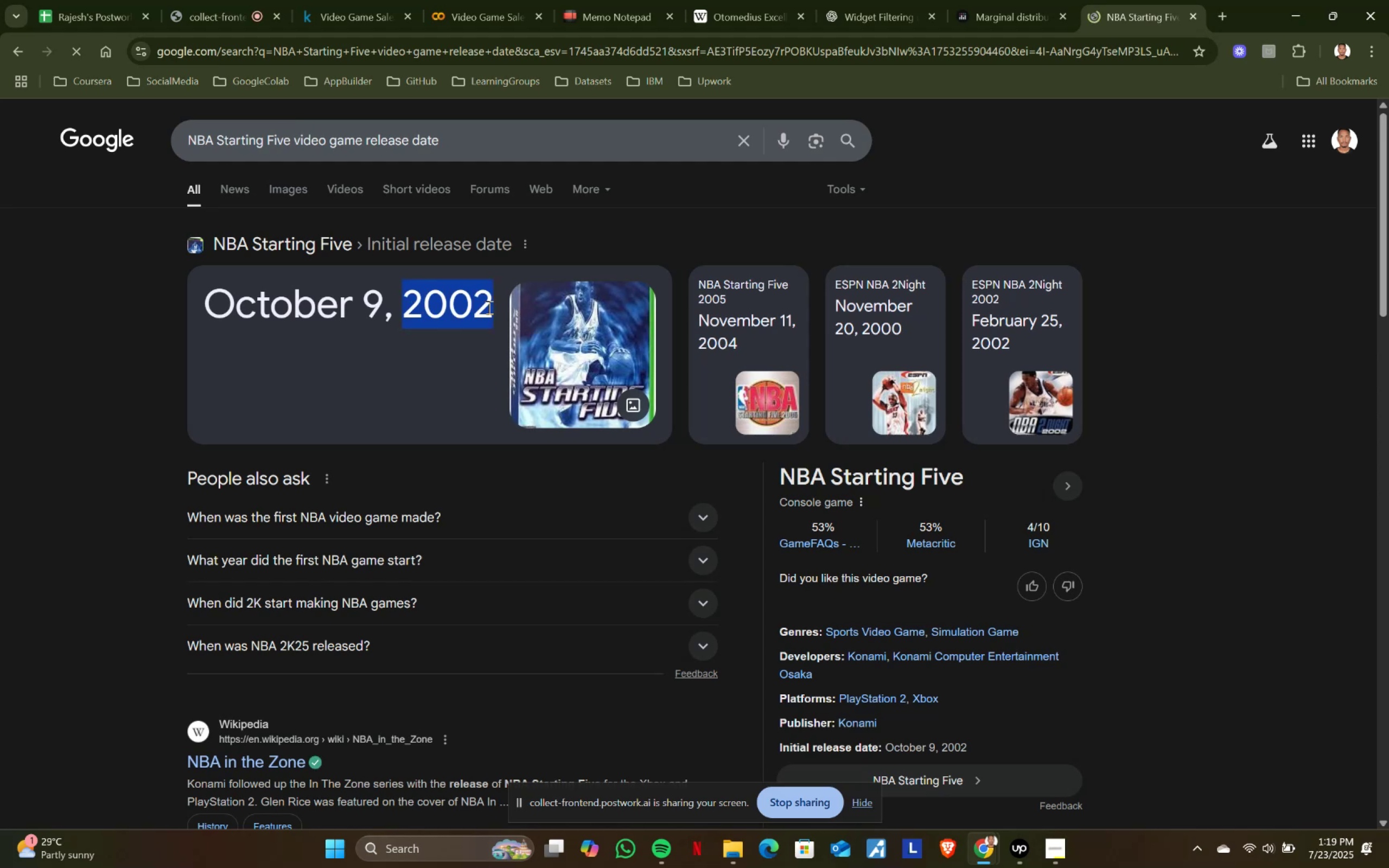 
key(Control+ControlLeft)
 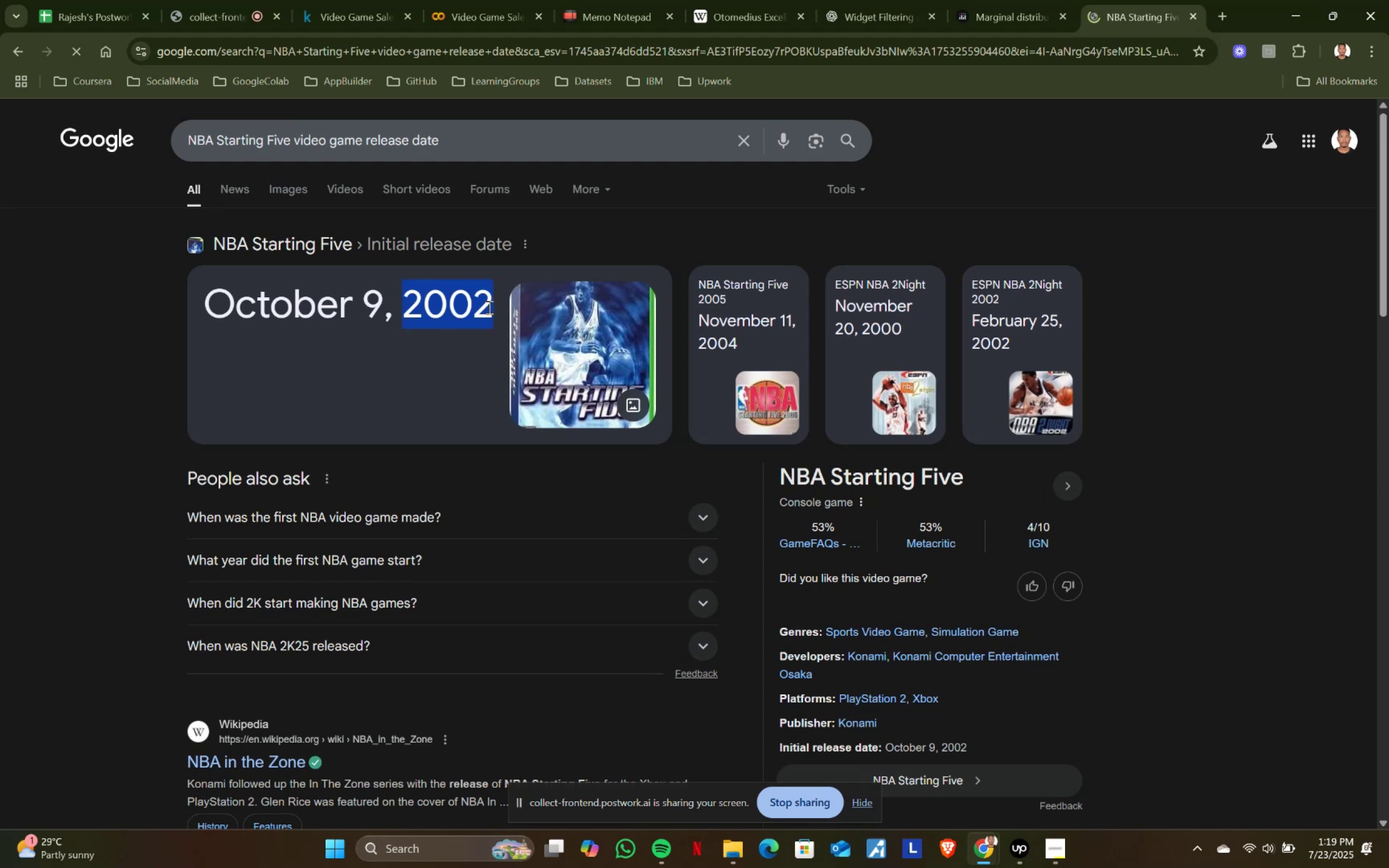 
key(Control+C)
 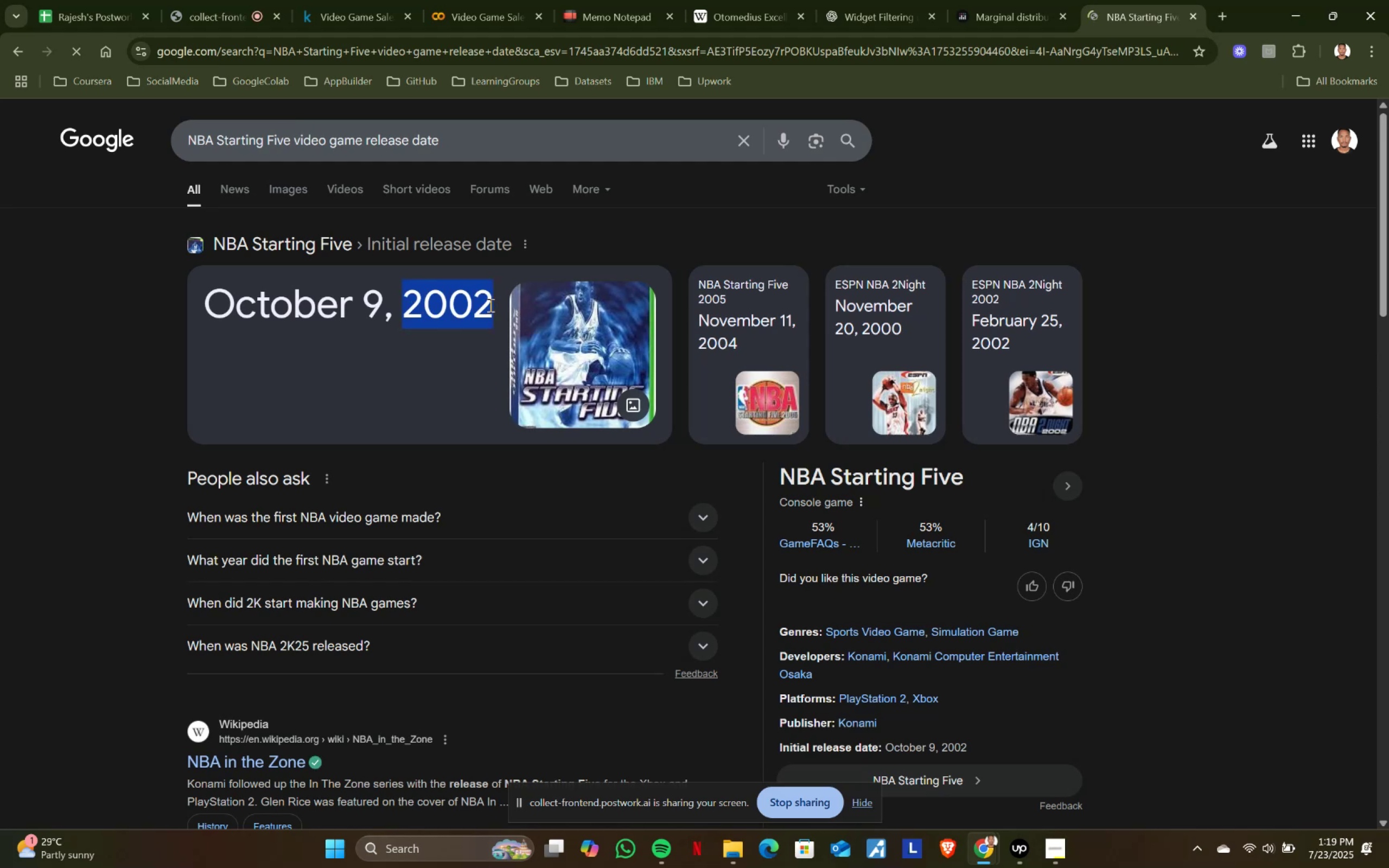 
key(Control+ControlLeft)
 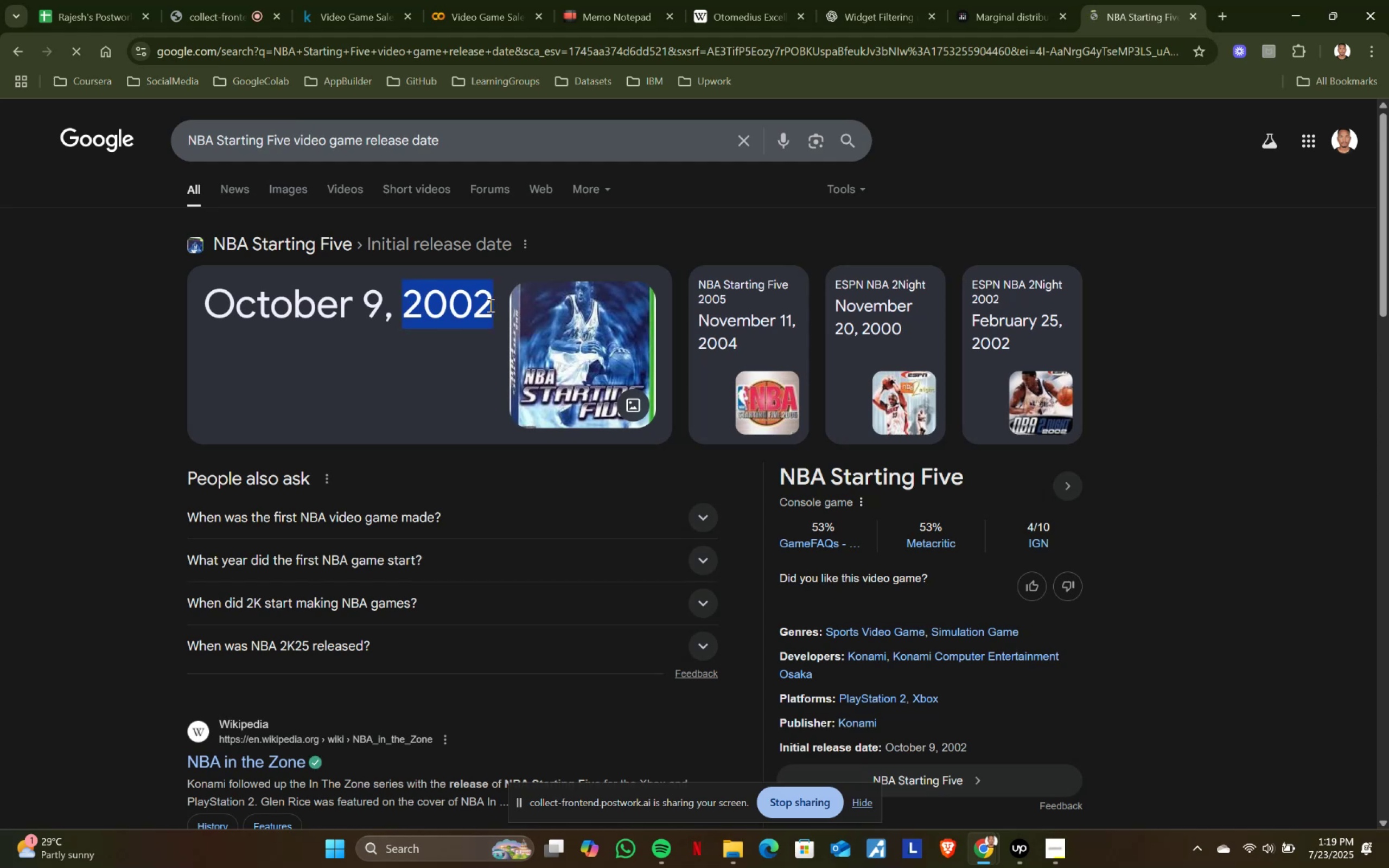 
key(Control+C)
 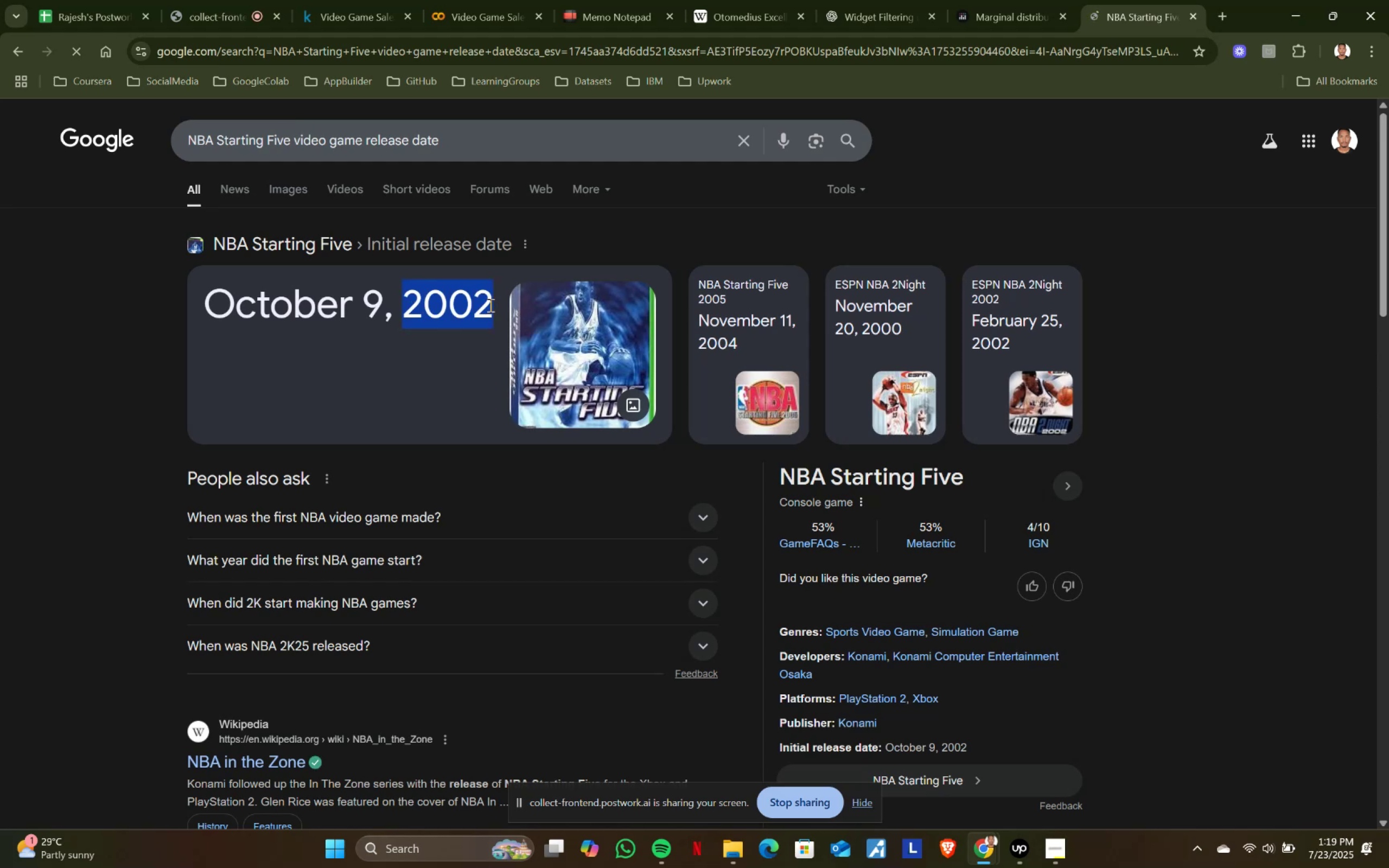 
key(Control+ControlLeft)
 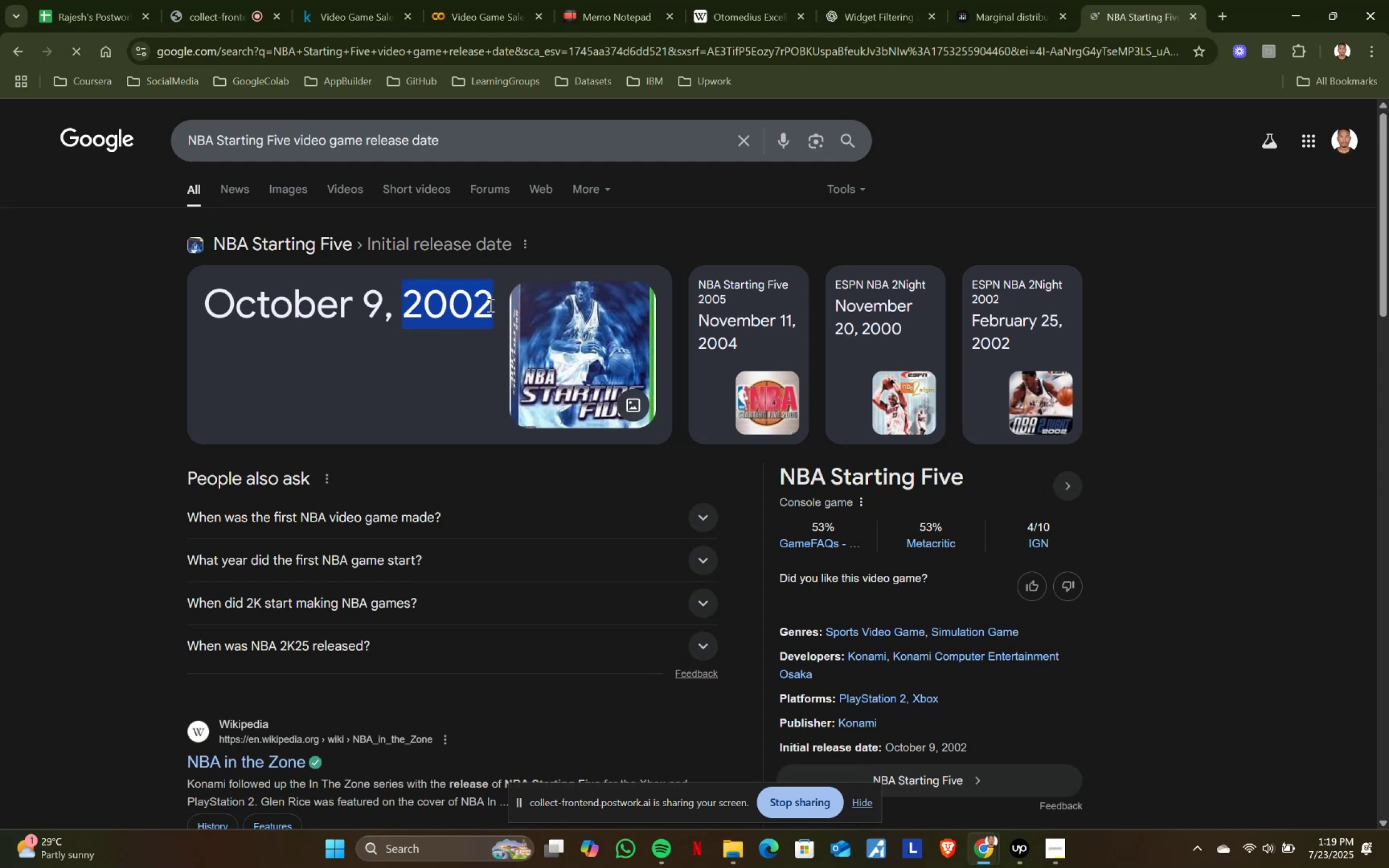 
key(Control+C)
 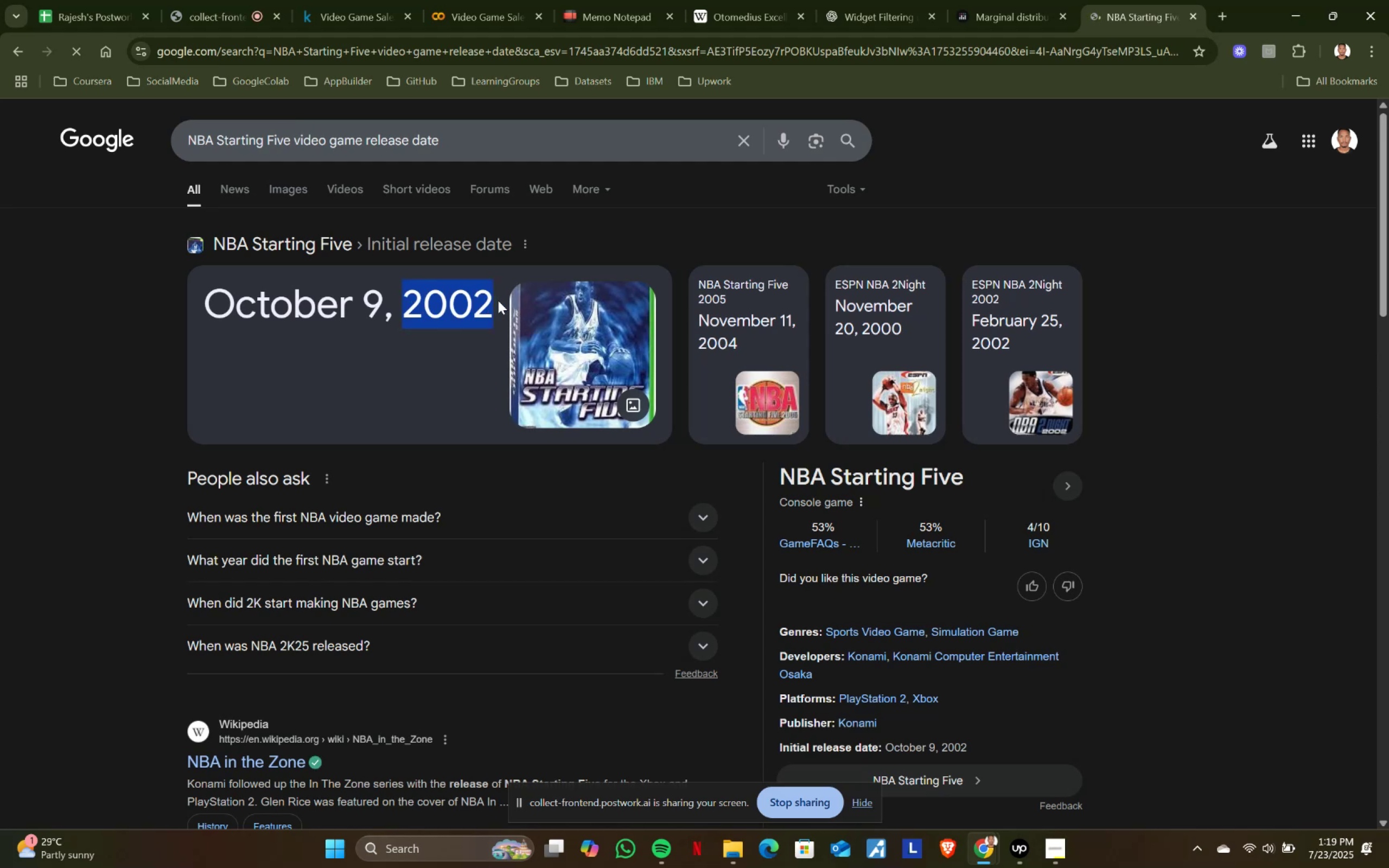 
key(Control+ControlLeft)
 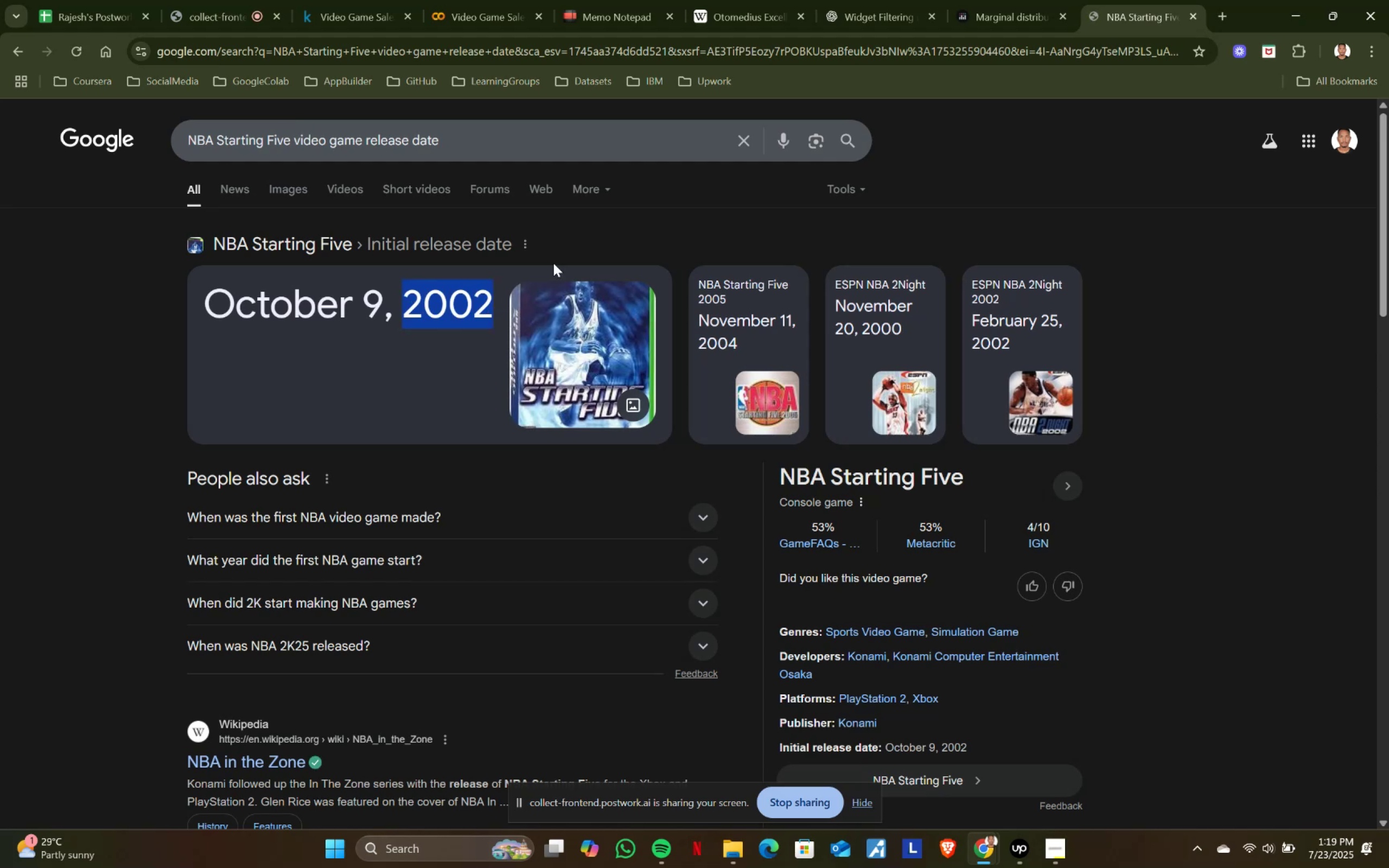 
key(Control+C)
 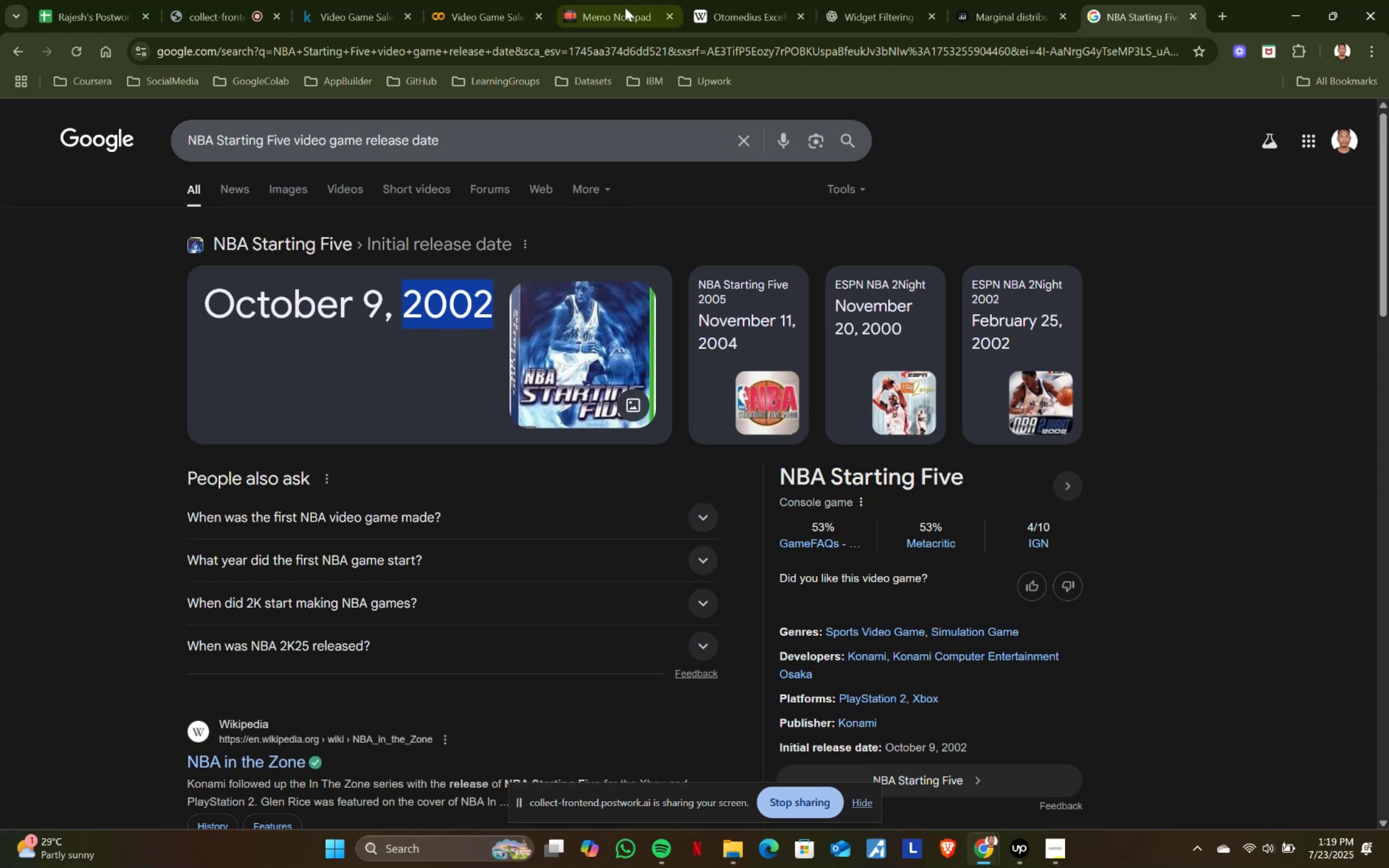 
left_click([625, 0])
 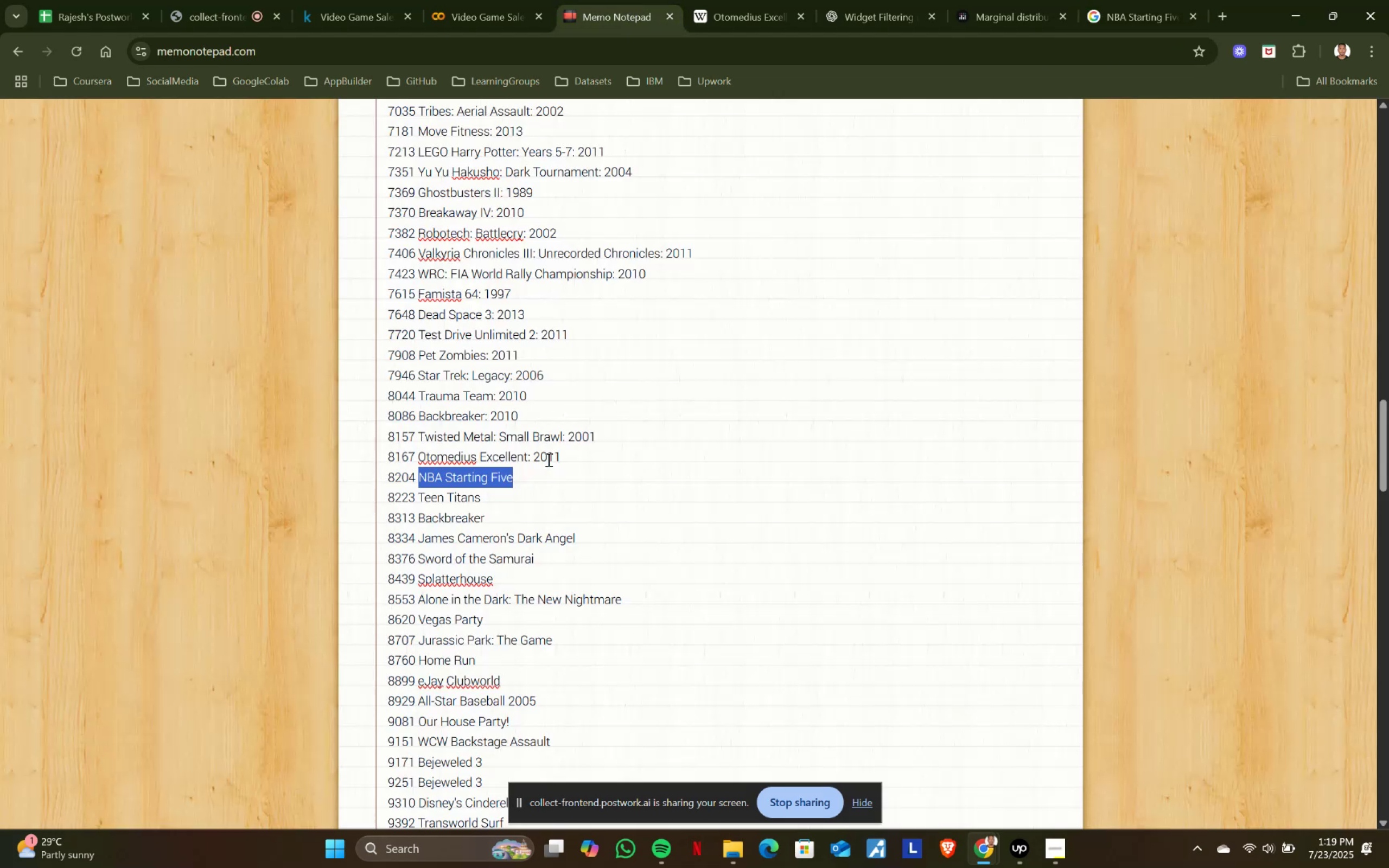 
left_click([549, 472])
 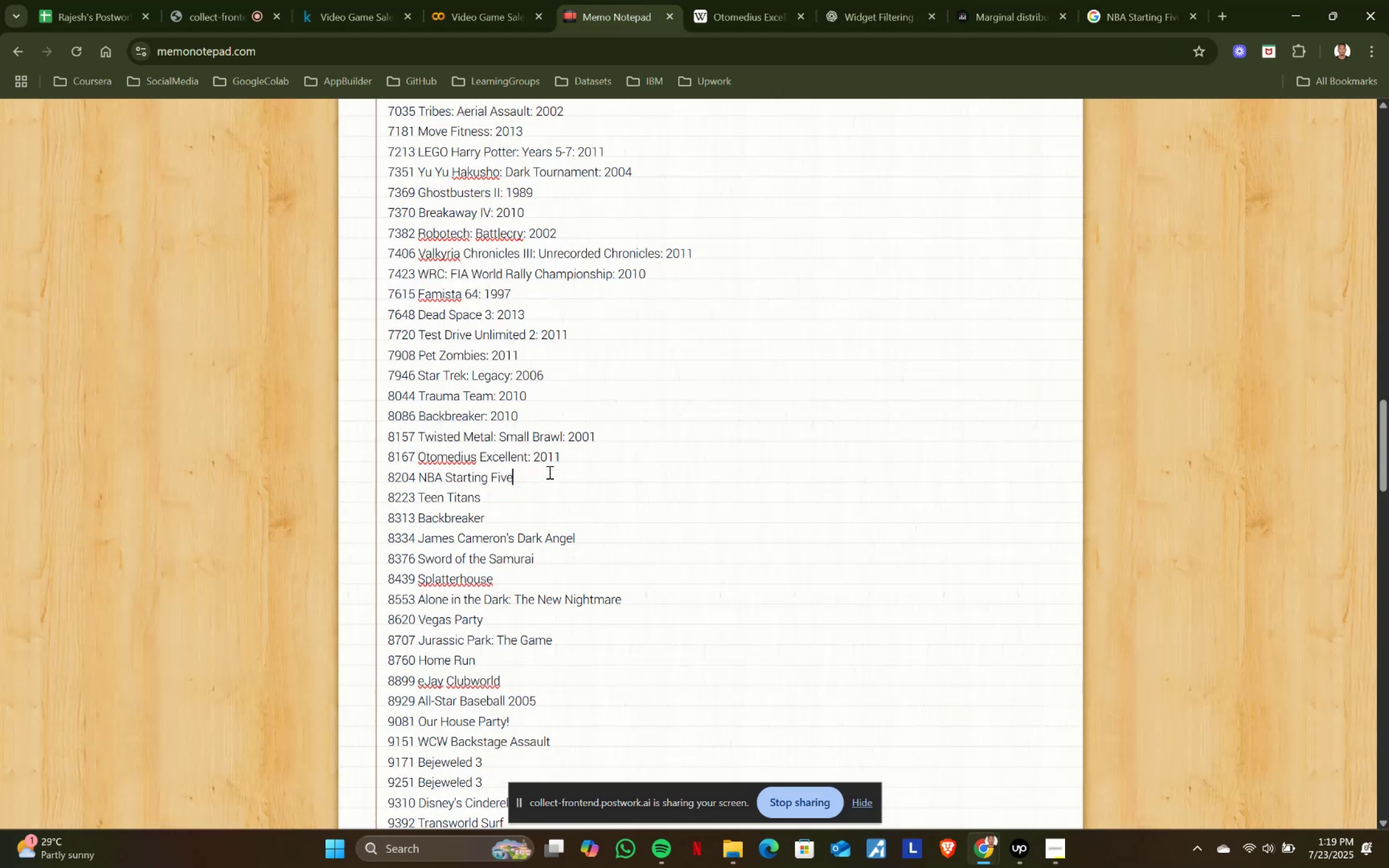 
key(Shift+ShiftRight)
 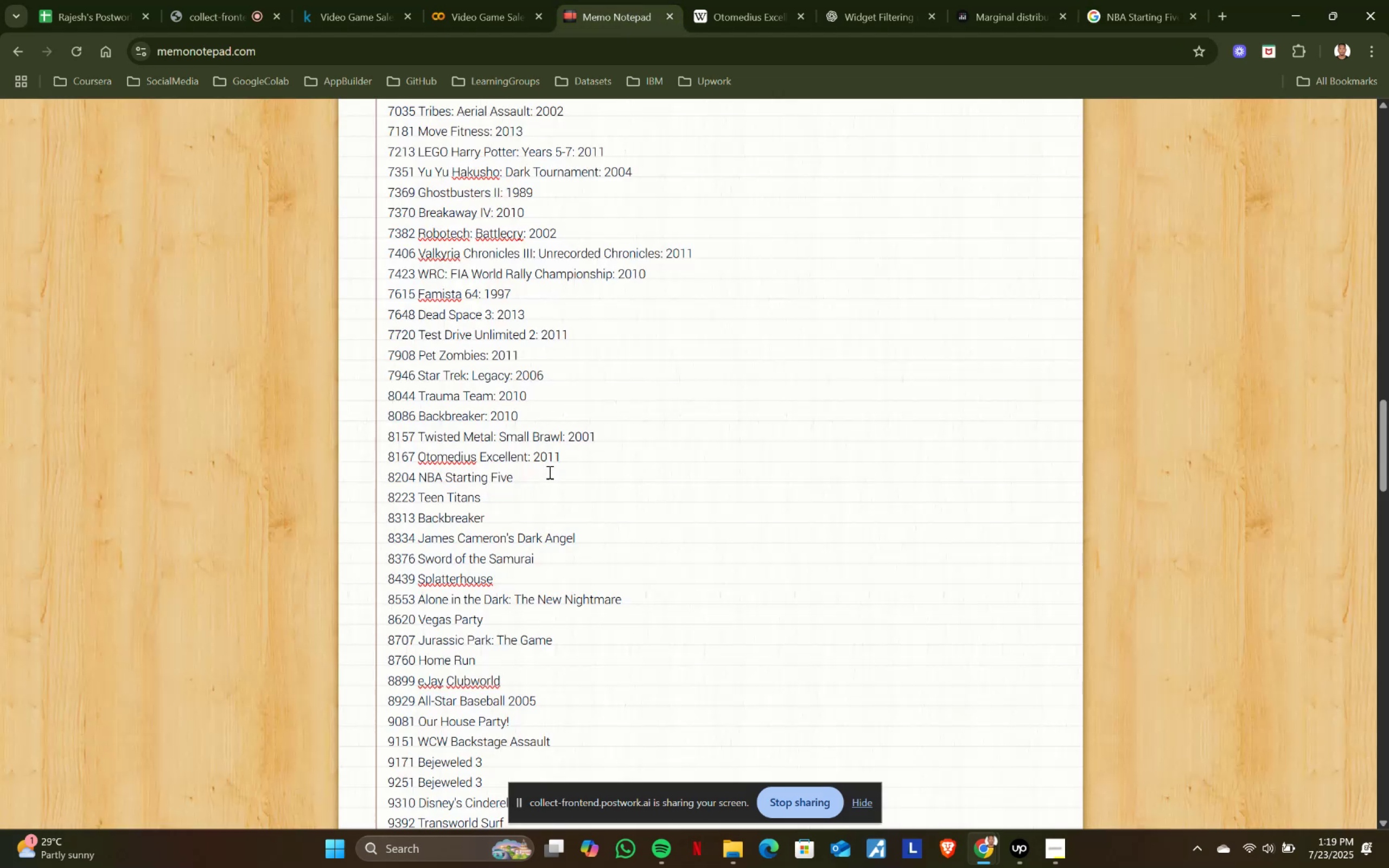 
key(Shift+Semicolon)
 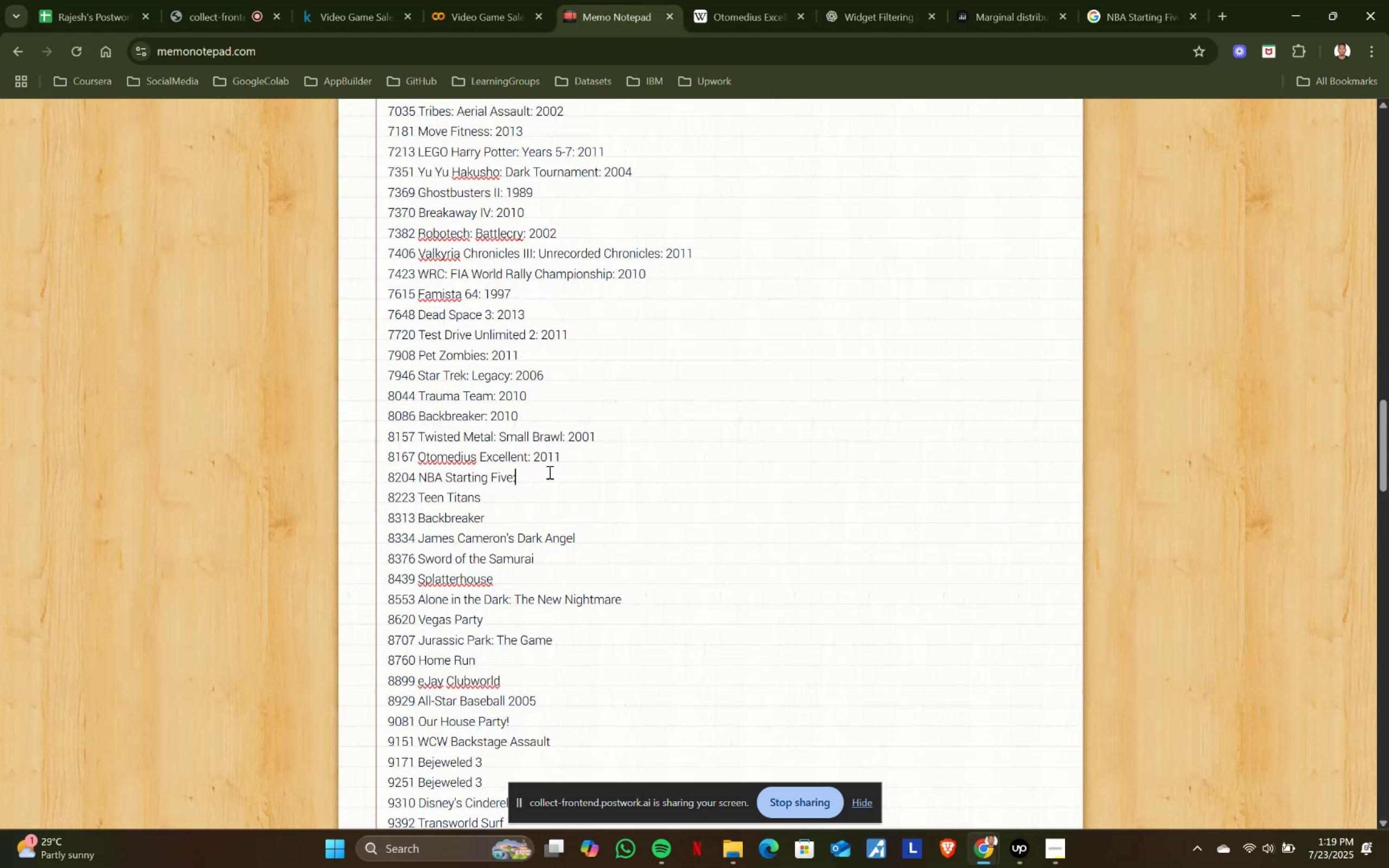 
key(Space)
 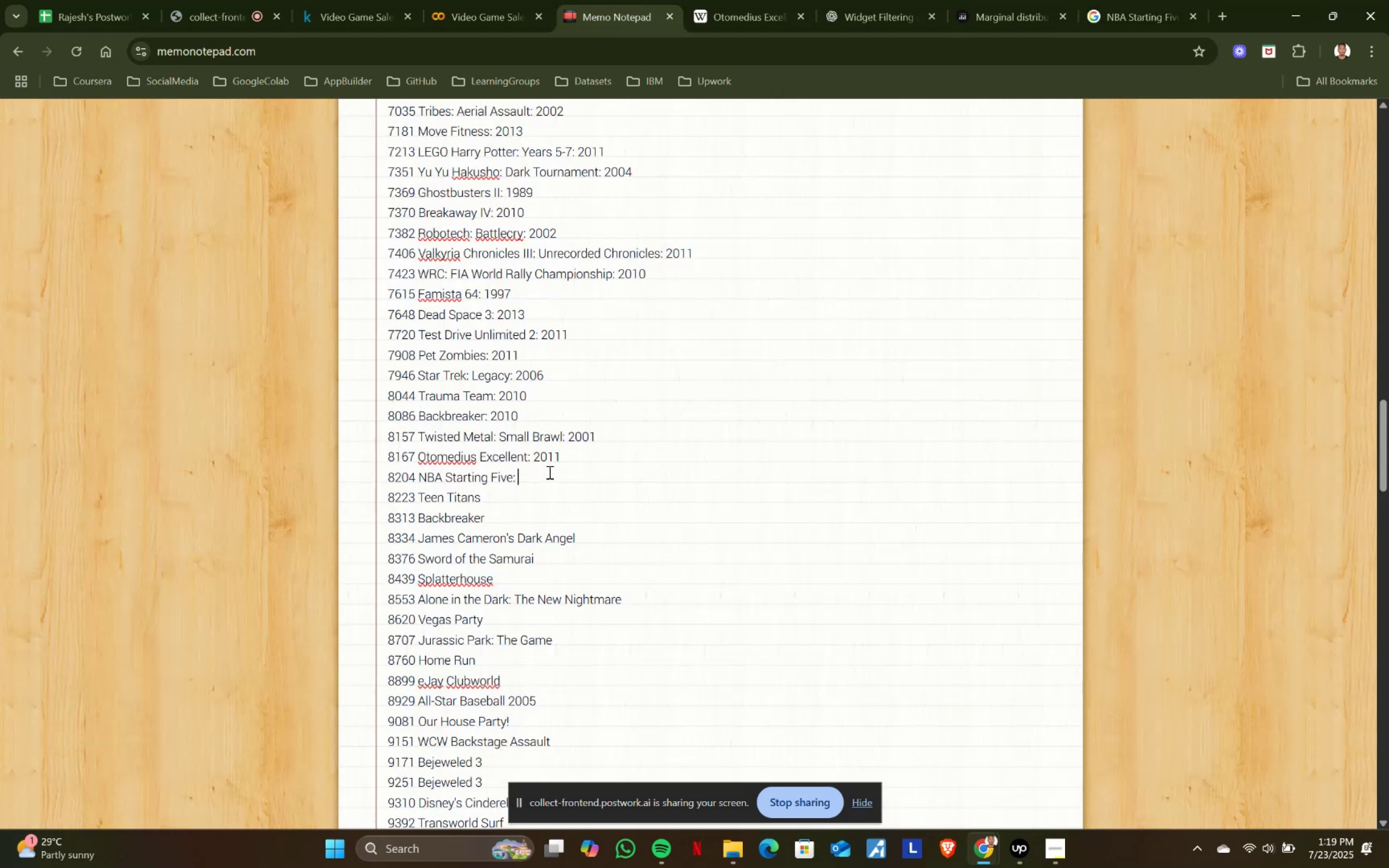 
key(Control+ControlLeft)
 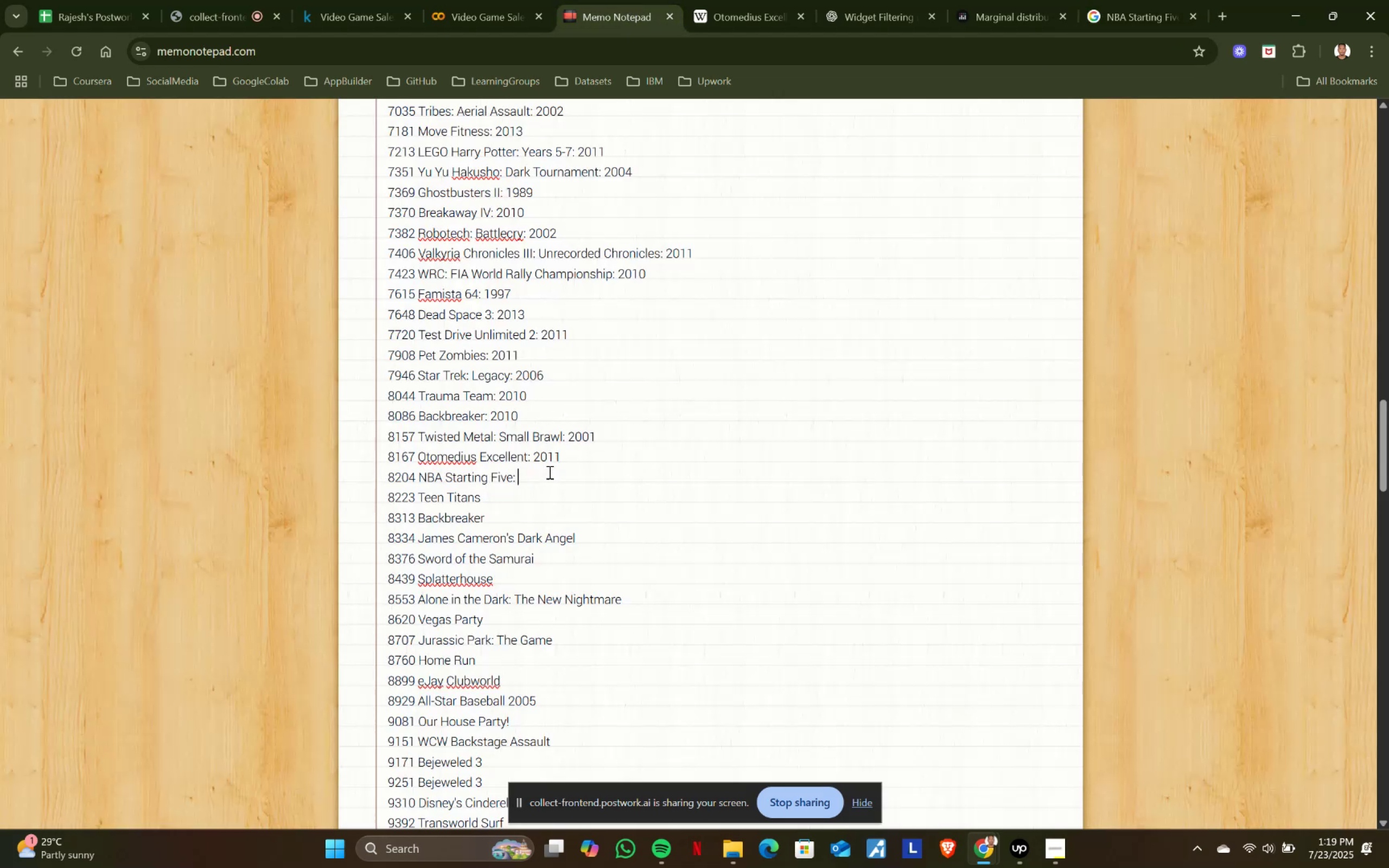 
key(Control+V)
 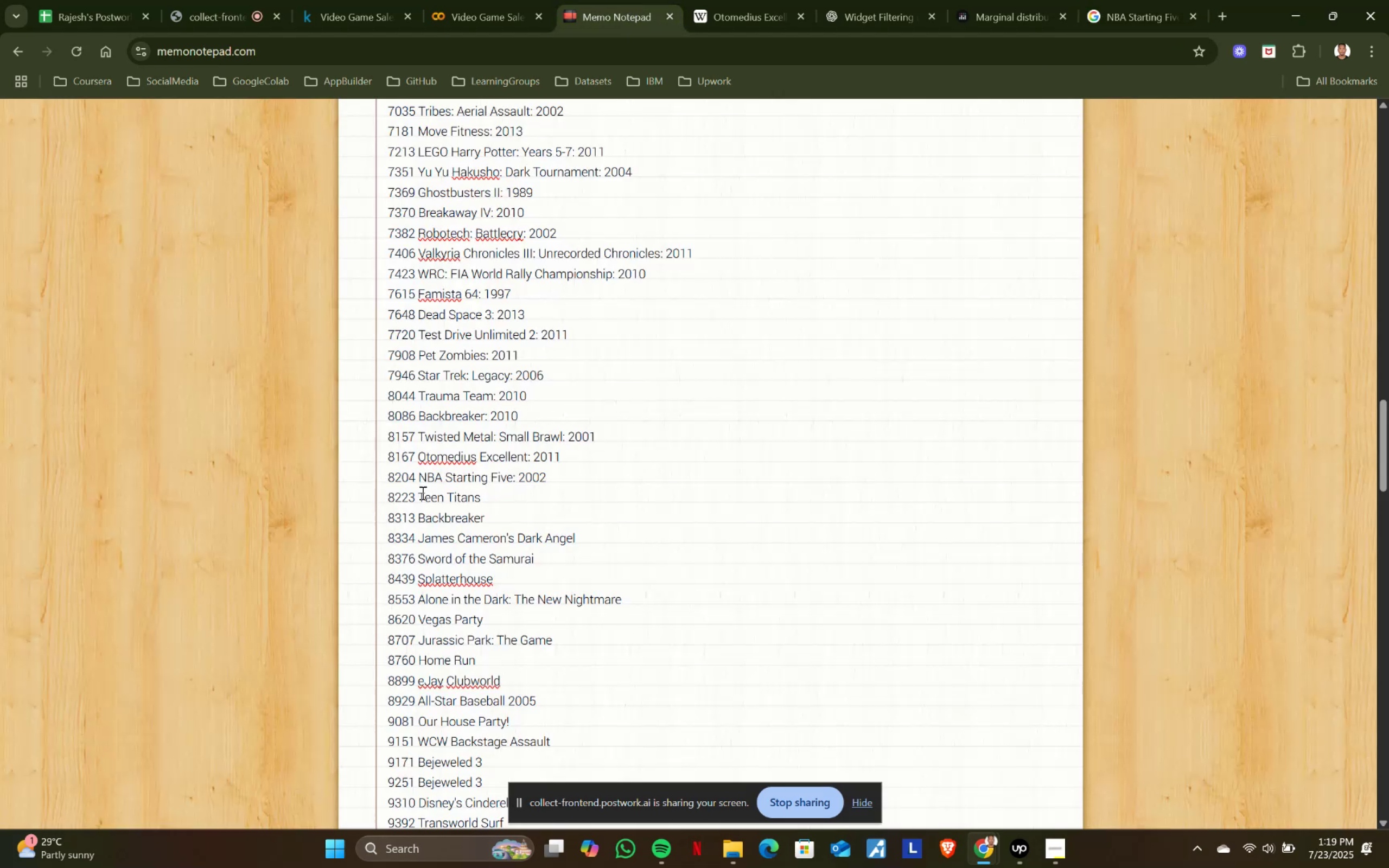 
left_click_drag(start_coordinate=[421, 493], to_coordinate=[523, 493])
 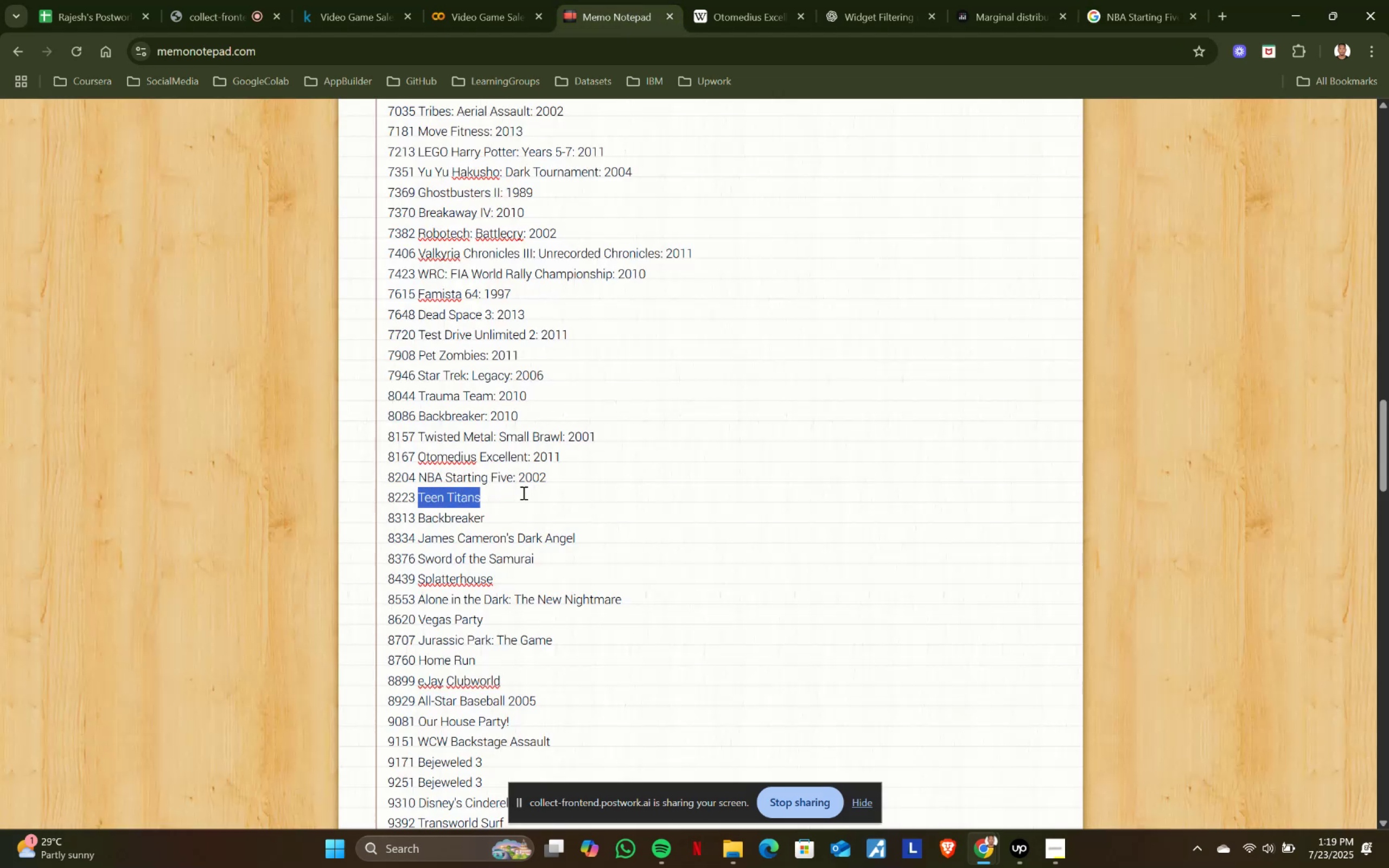 
key(Control+ControlLeft)
 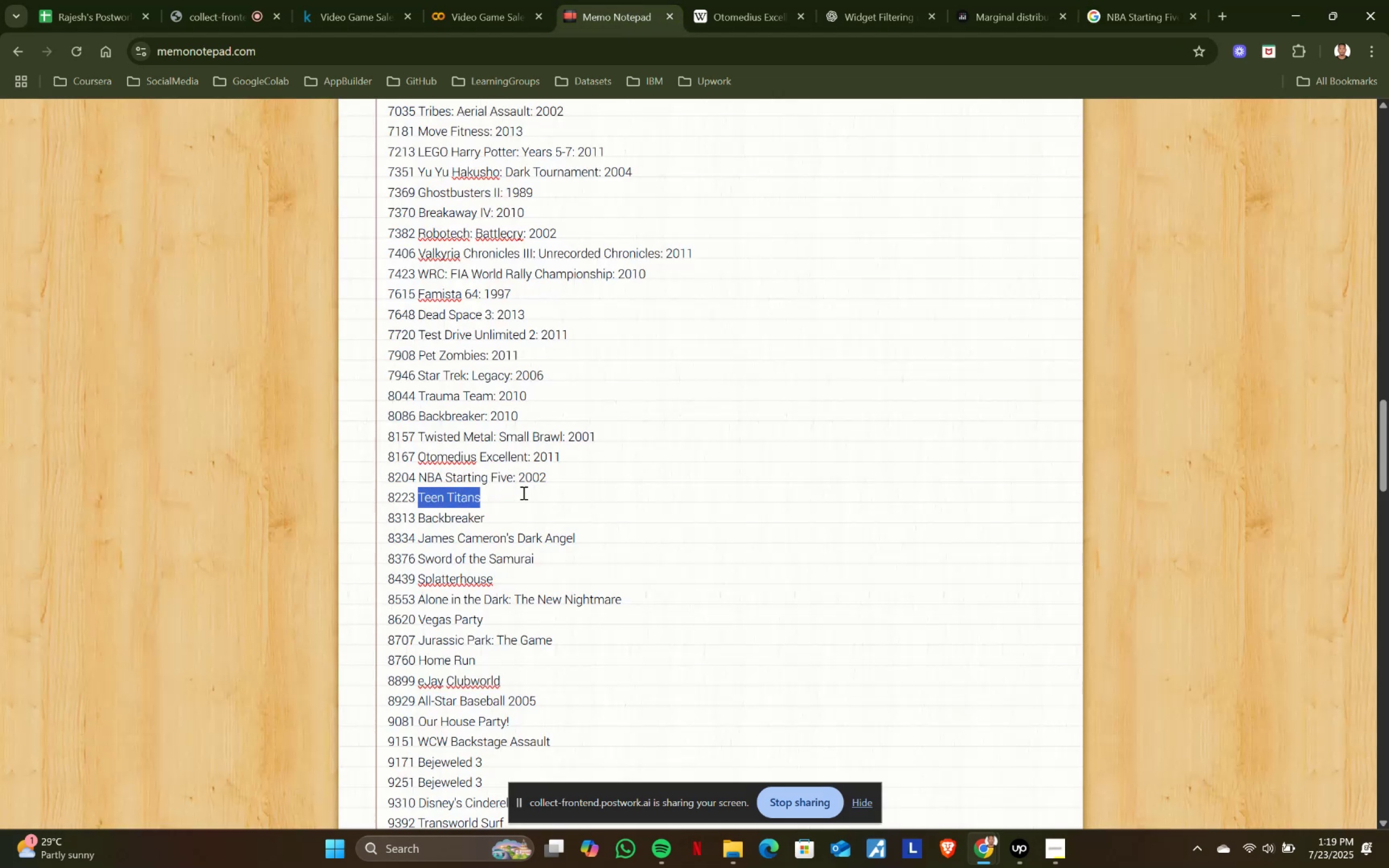 
key(Control+C)
 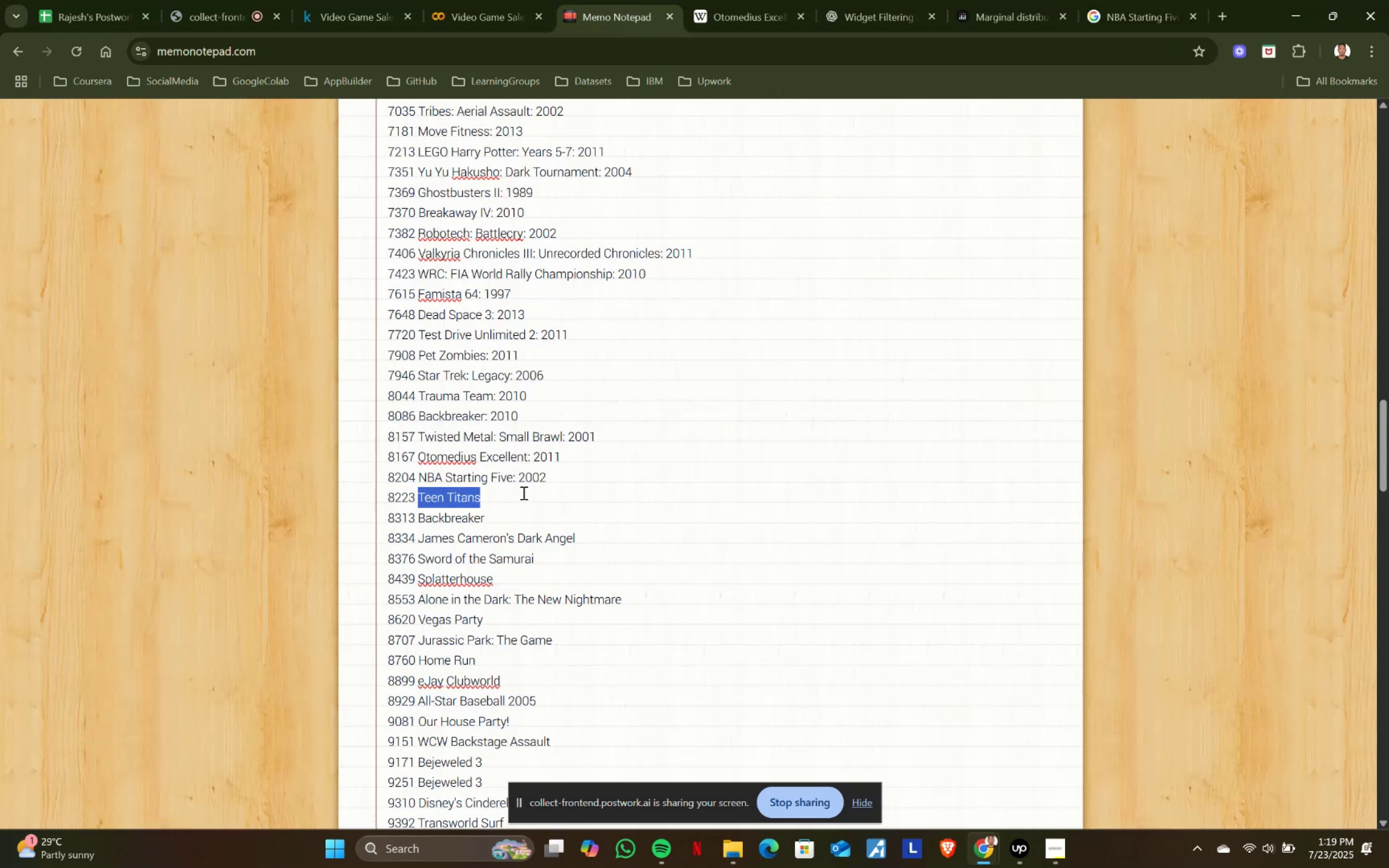 
key(Control+ControlLeft)
 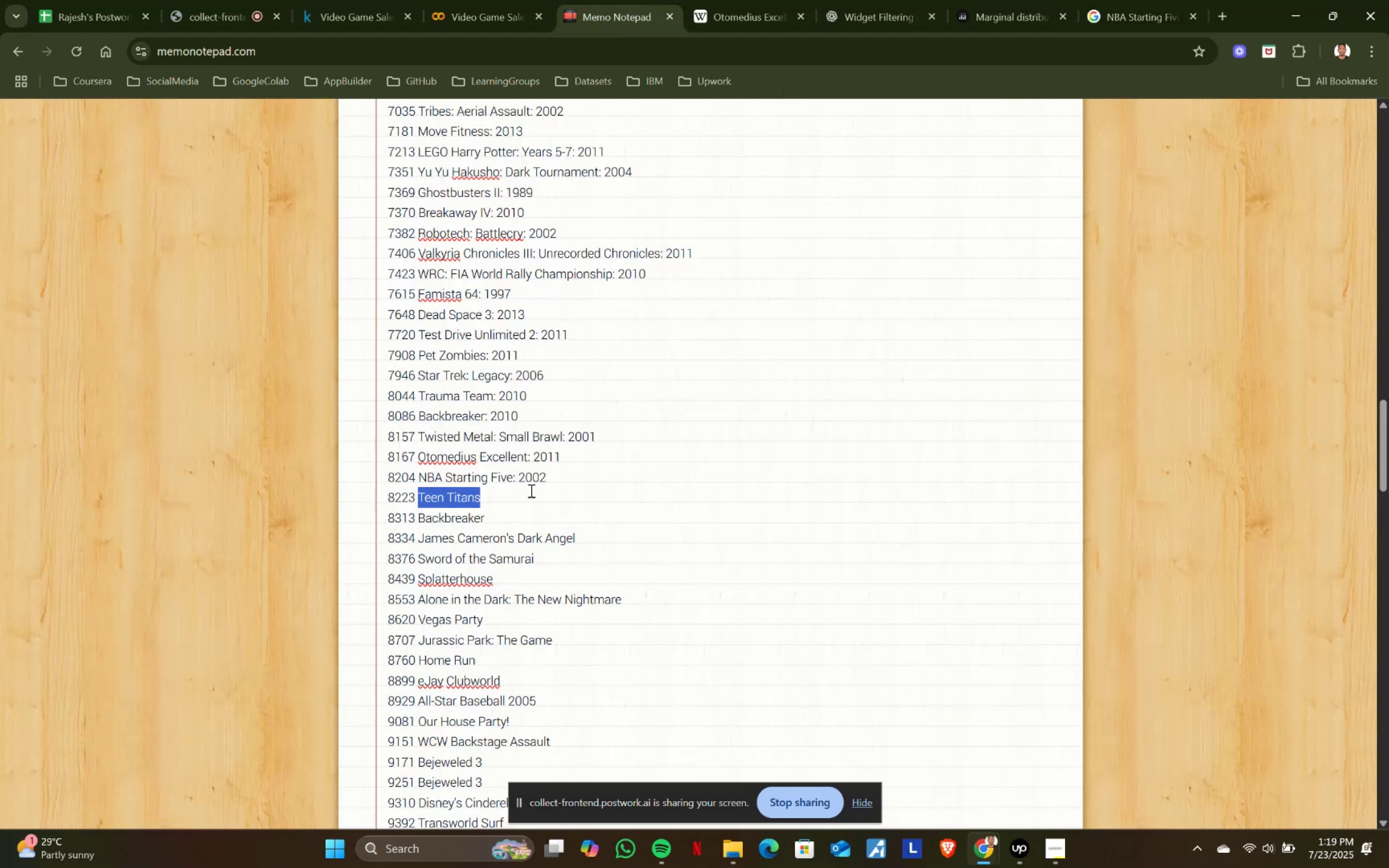 
key(Control+C)
 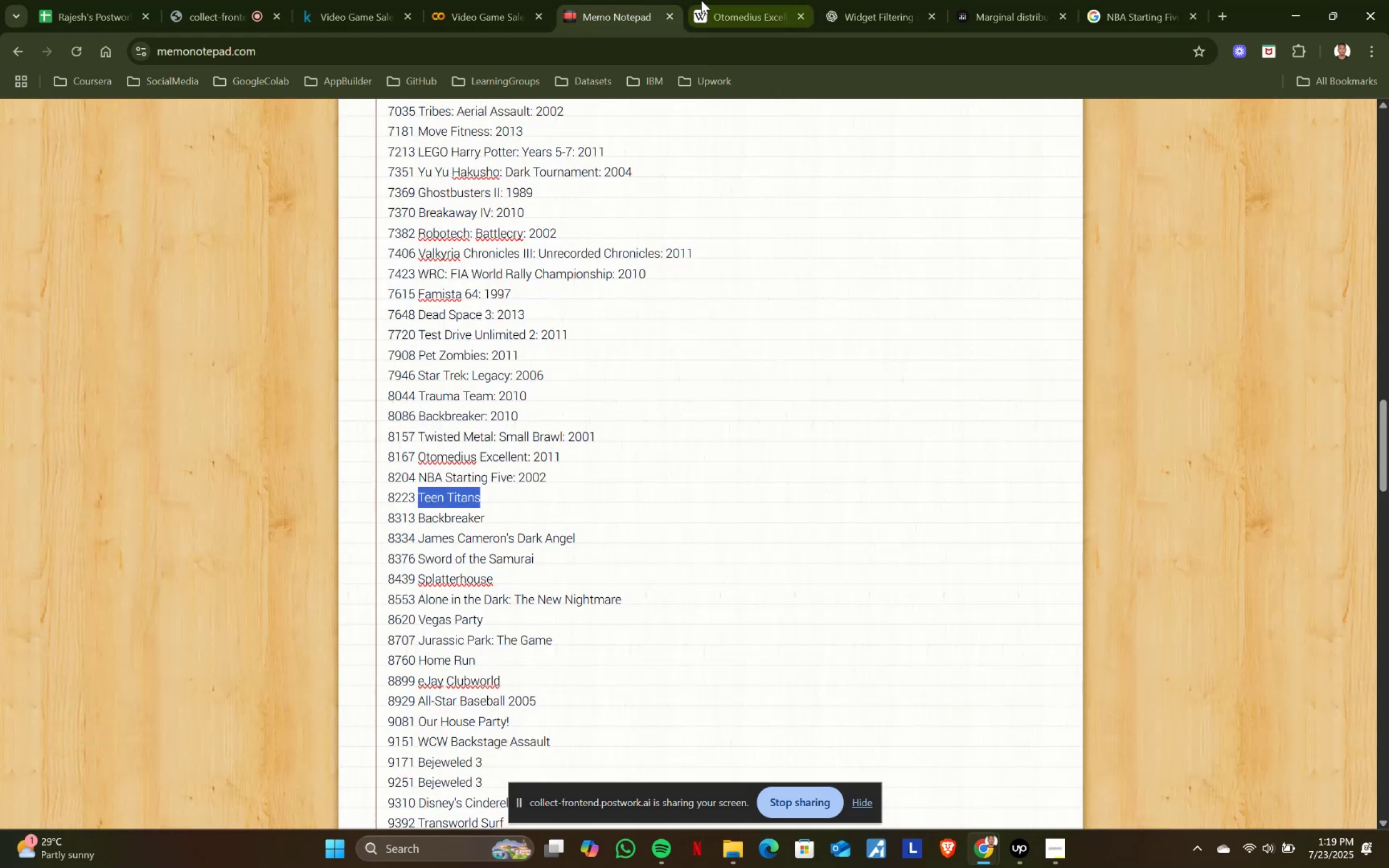 
left_click([702, 0])
 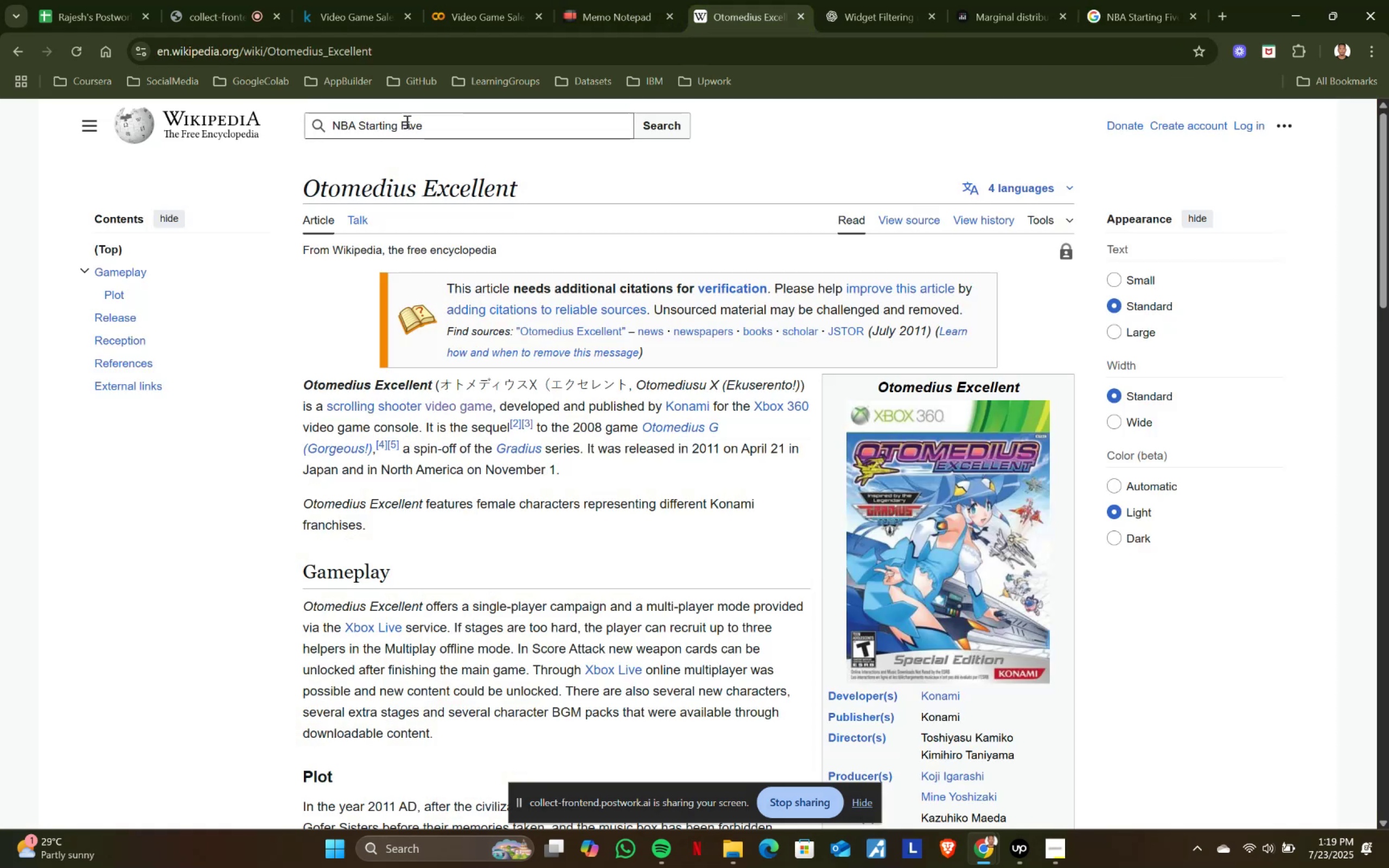 
left_click([434, 125])
 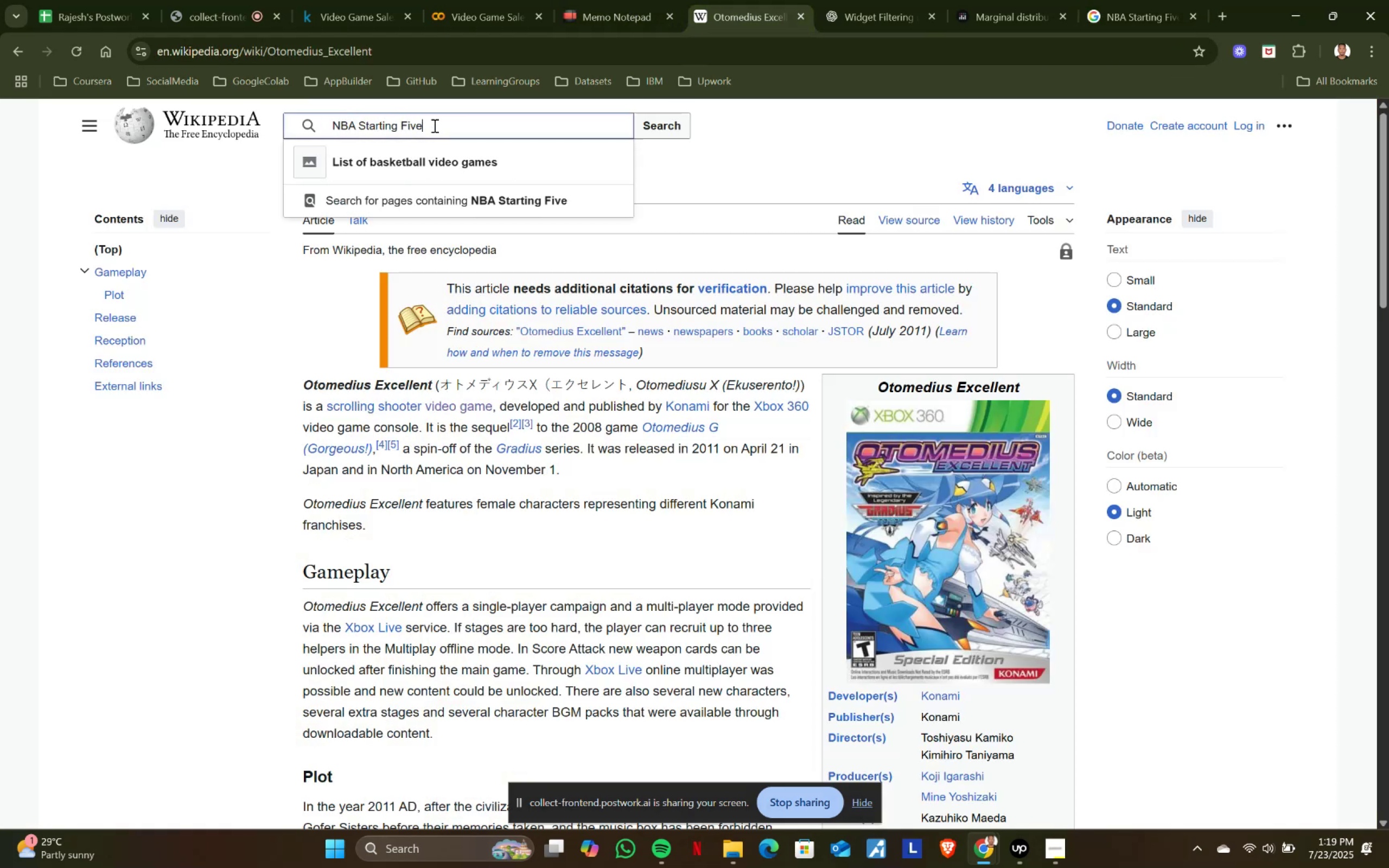 
key(Control+ControlLeft)
 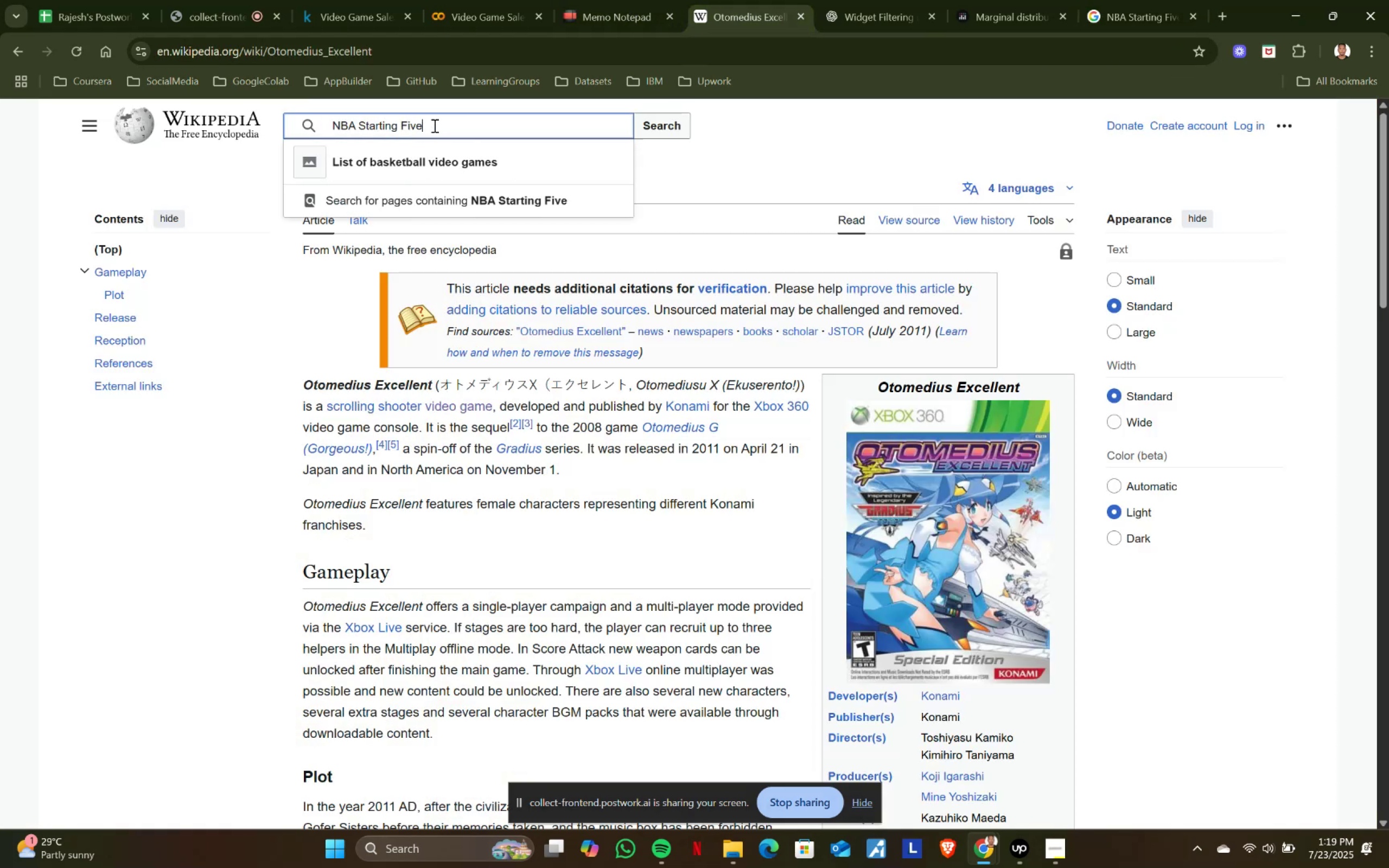 
key(Control+A)
 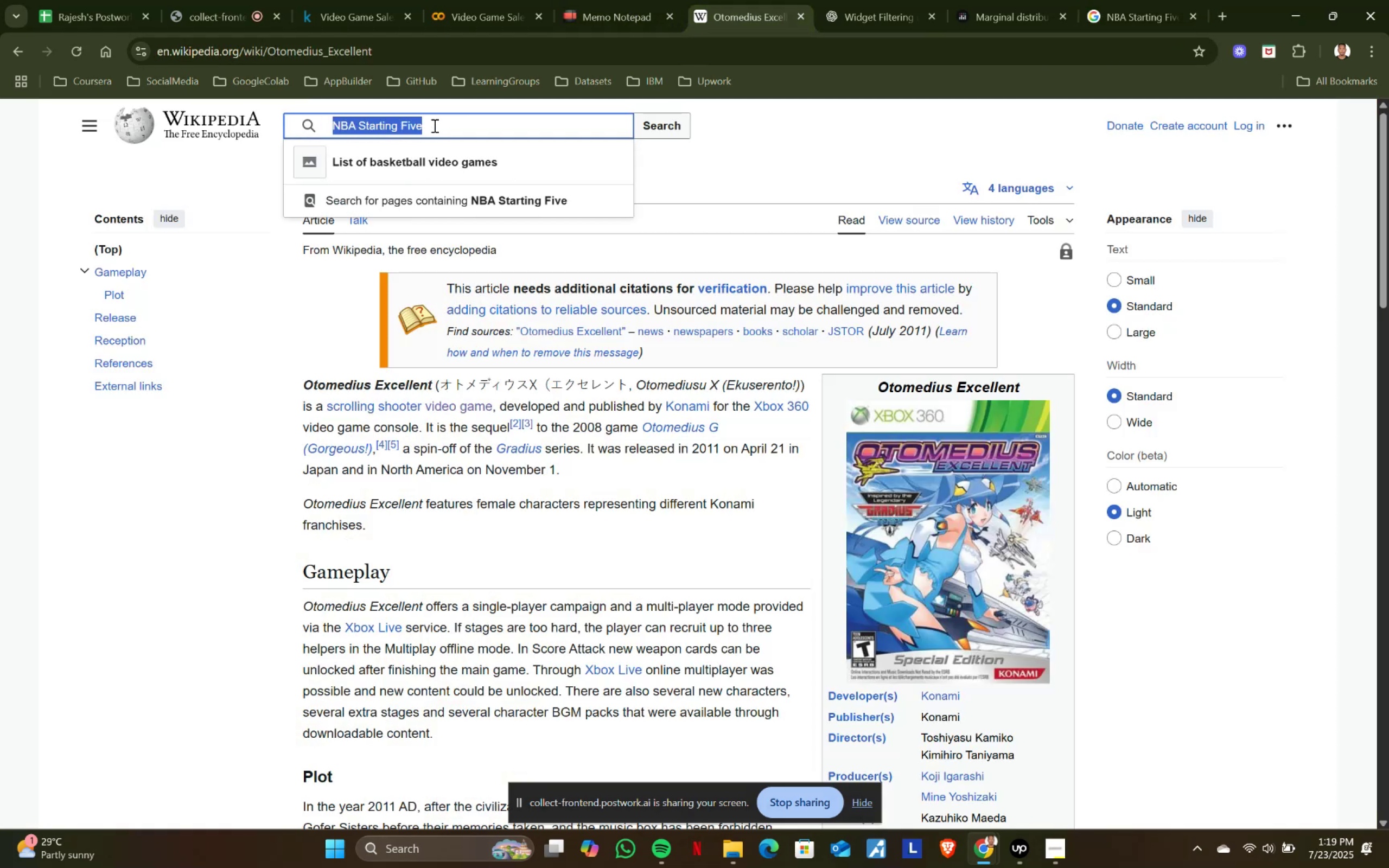 
key(Control+ControlLeft)
 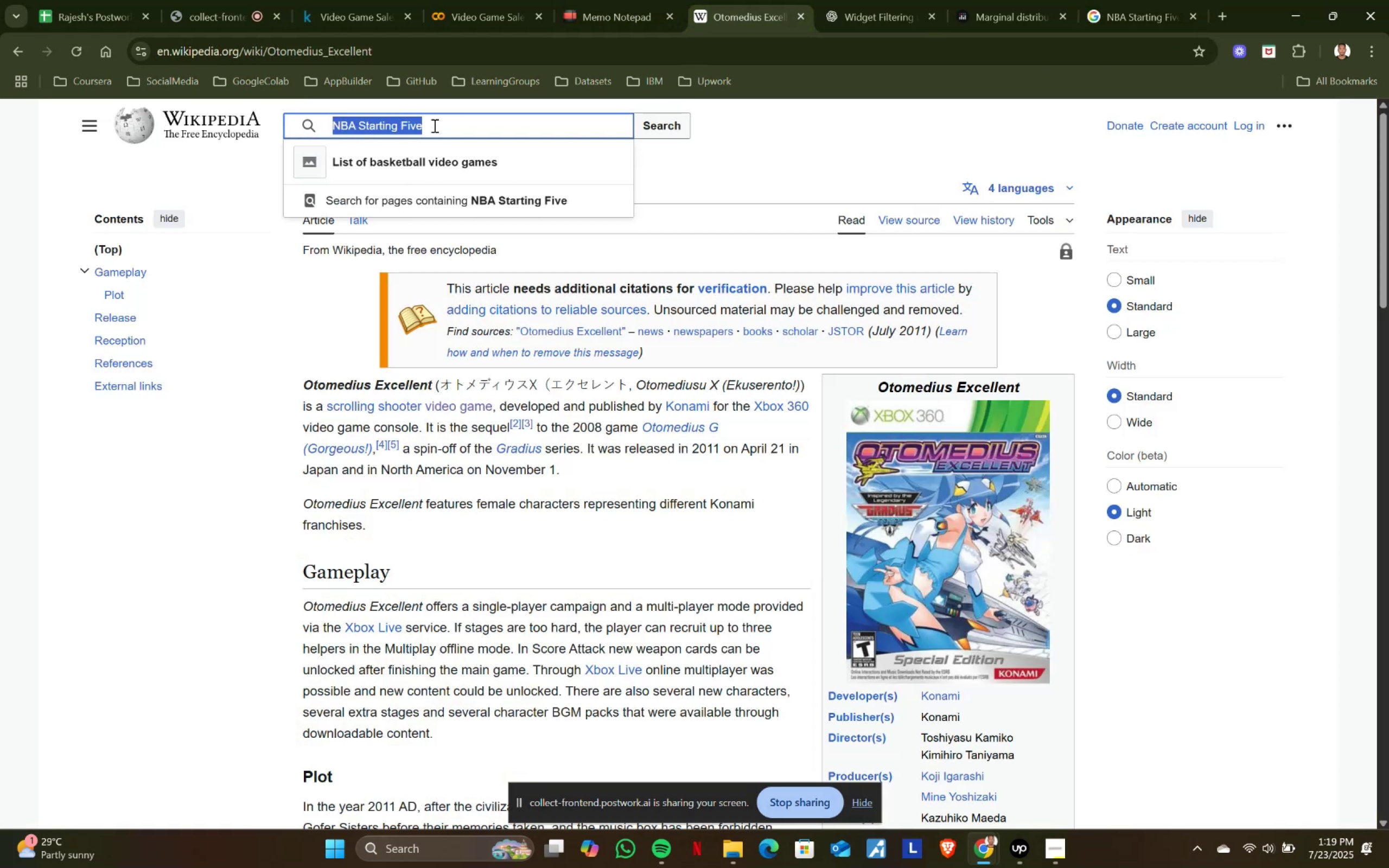 
key(Control+V)
 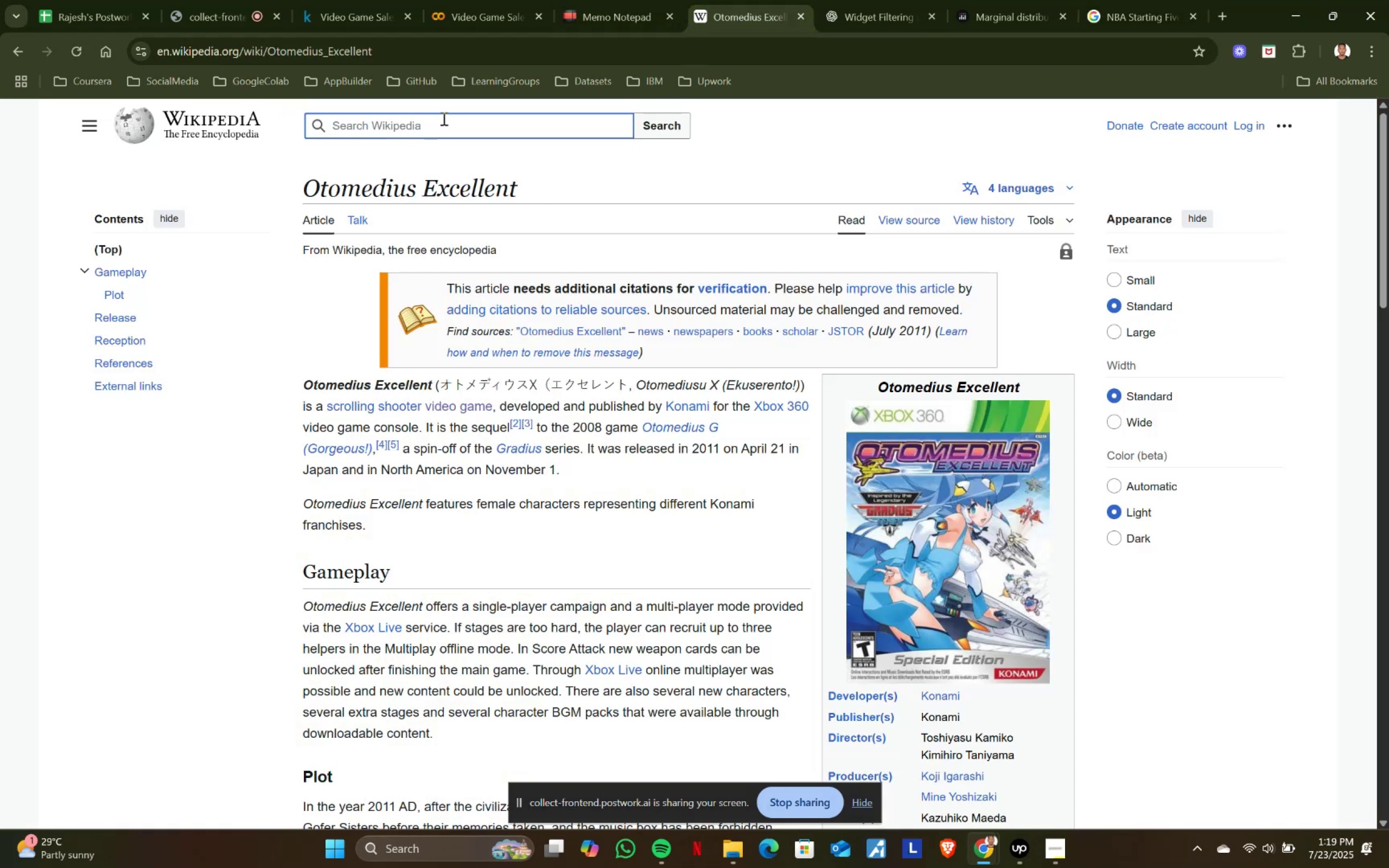 
left_click([587, 3])
 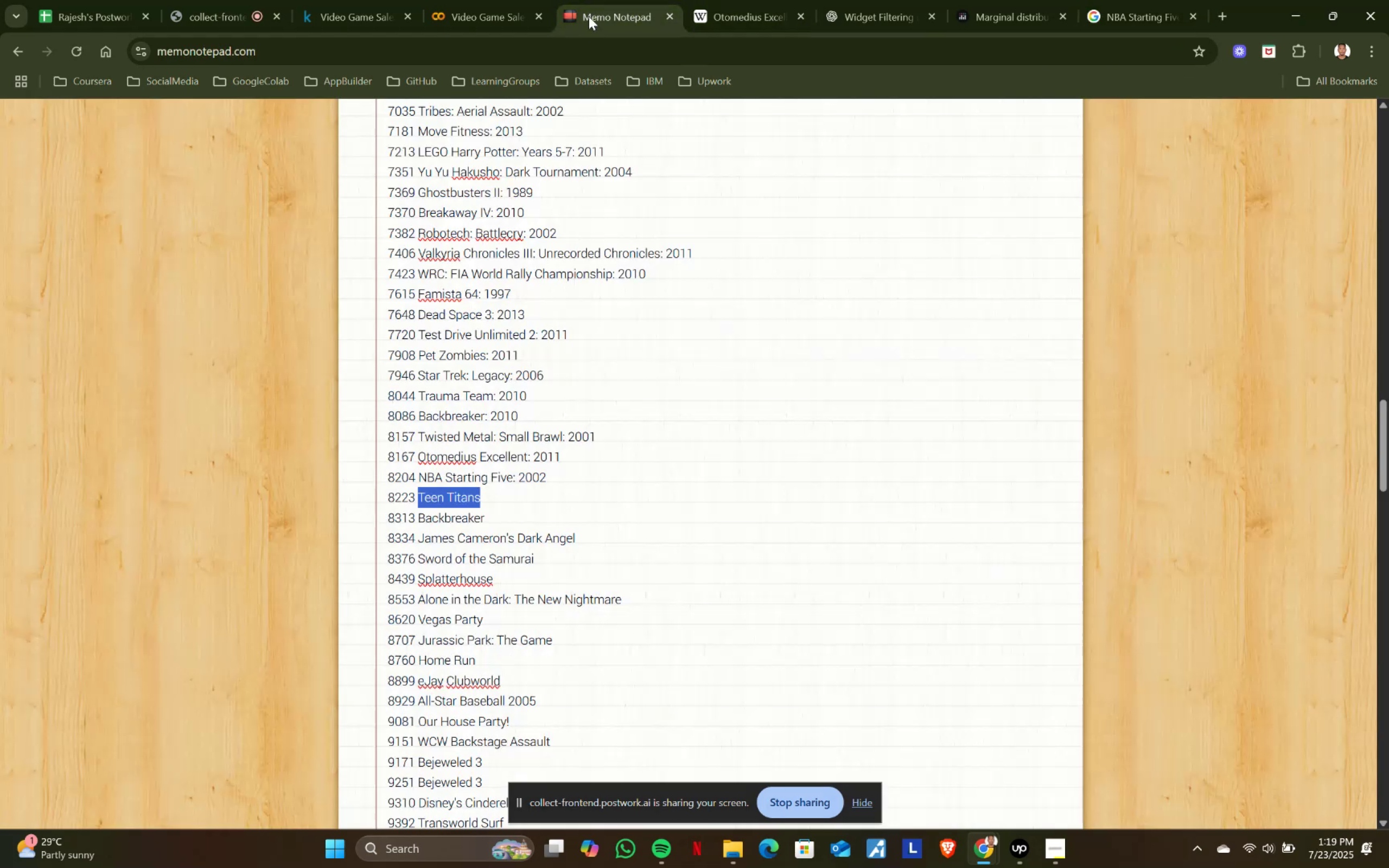 
key(Control+C)
 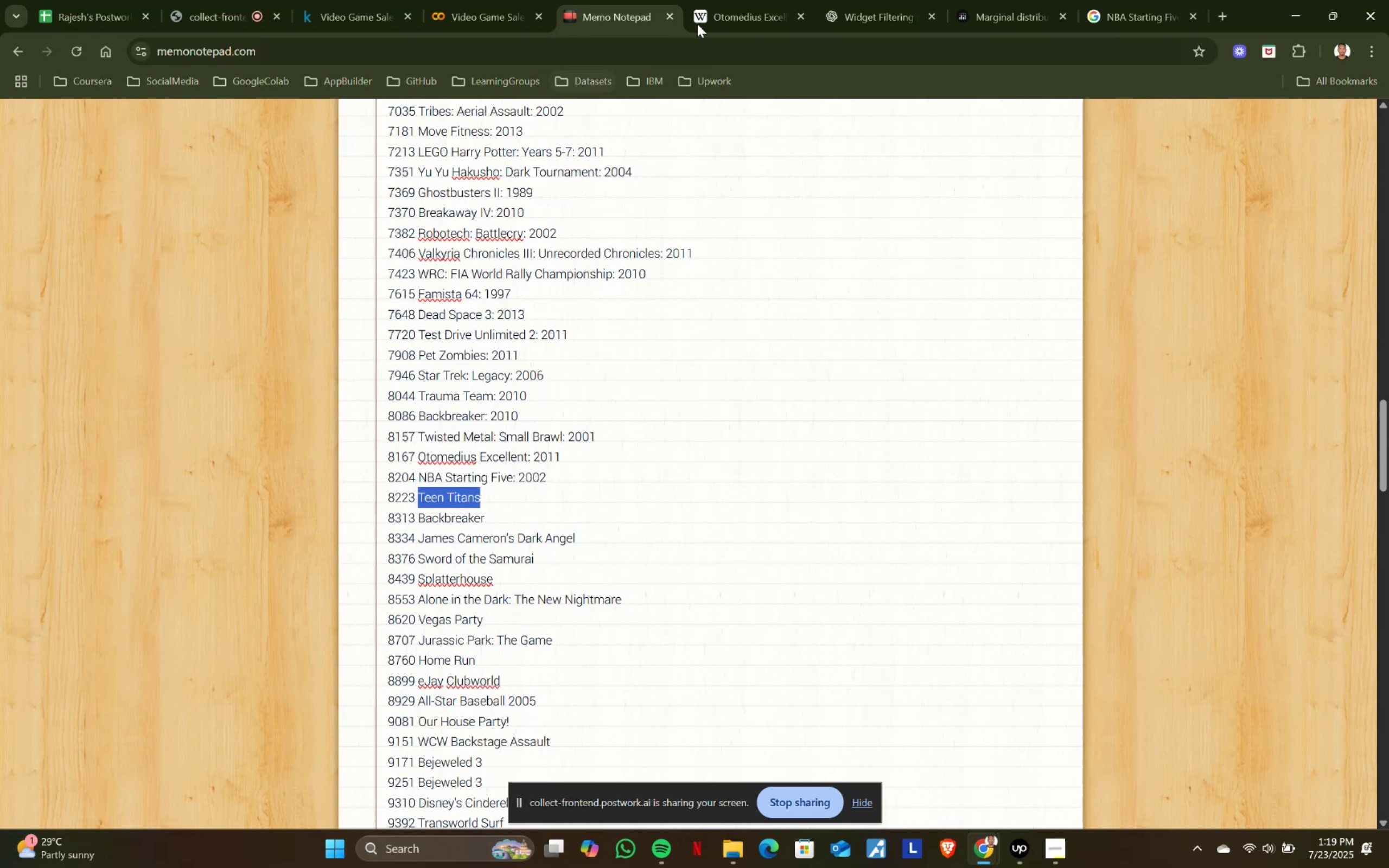 
key(Control+C)
 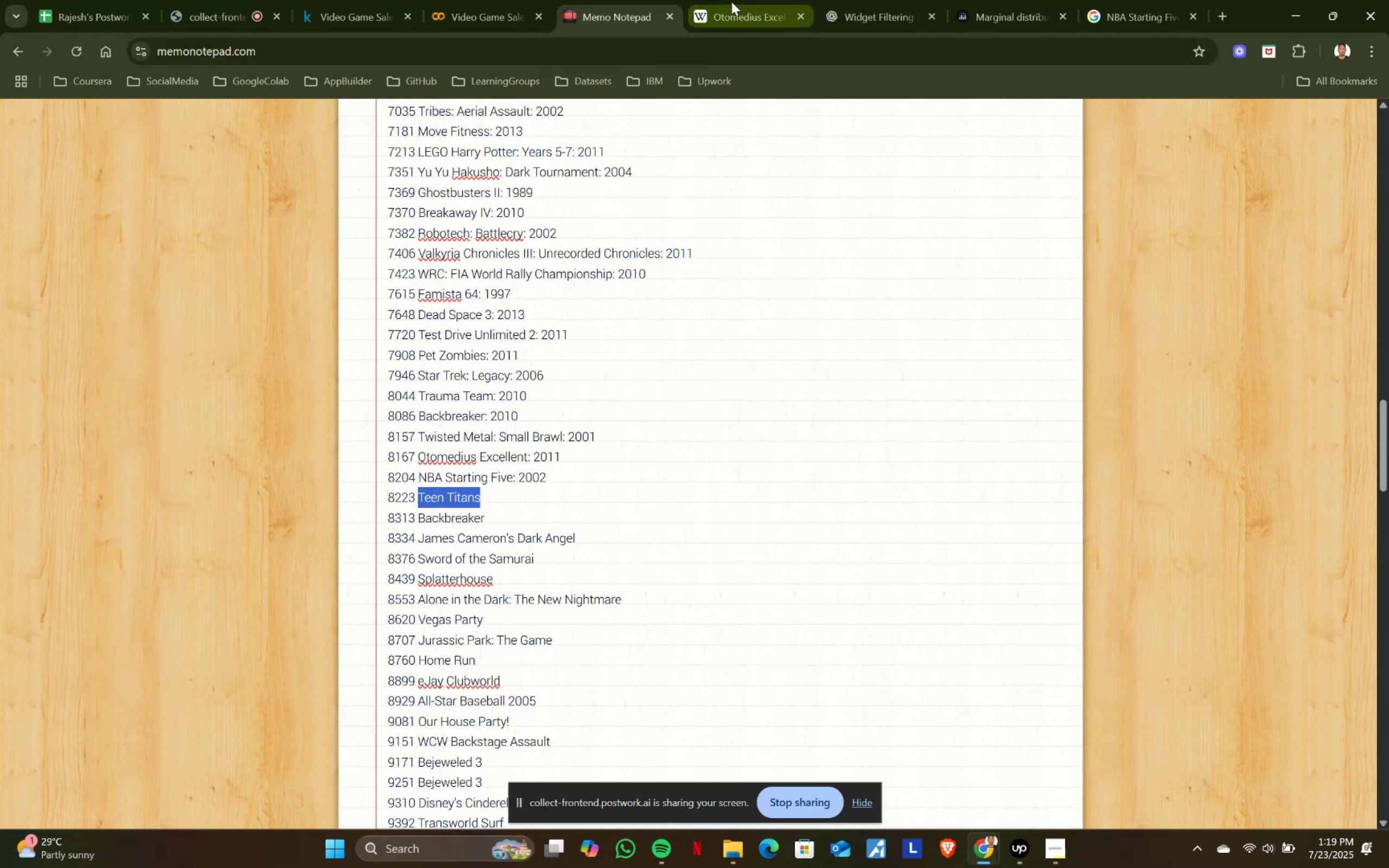 
left_click([731, 2])
 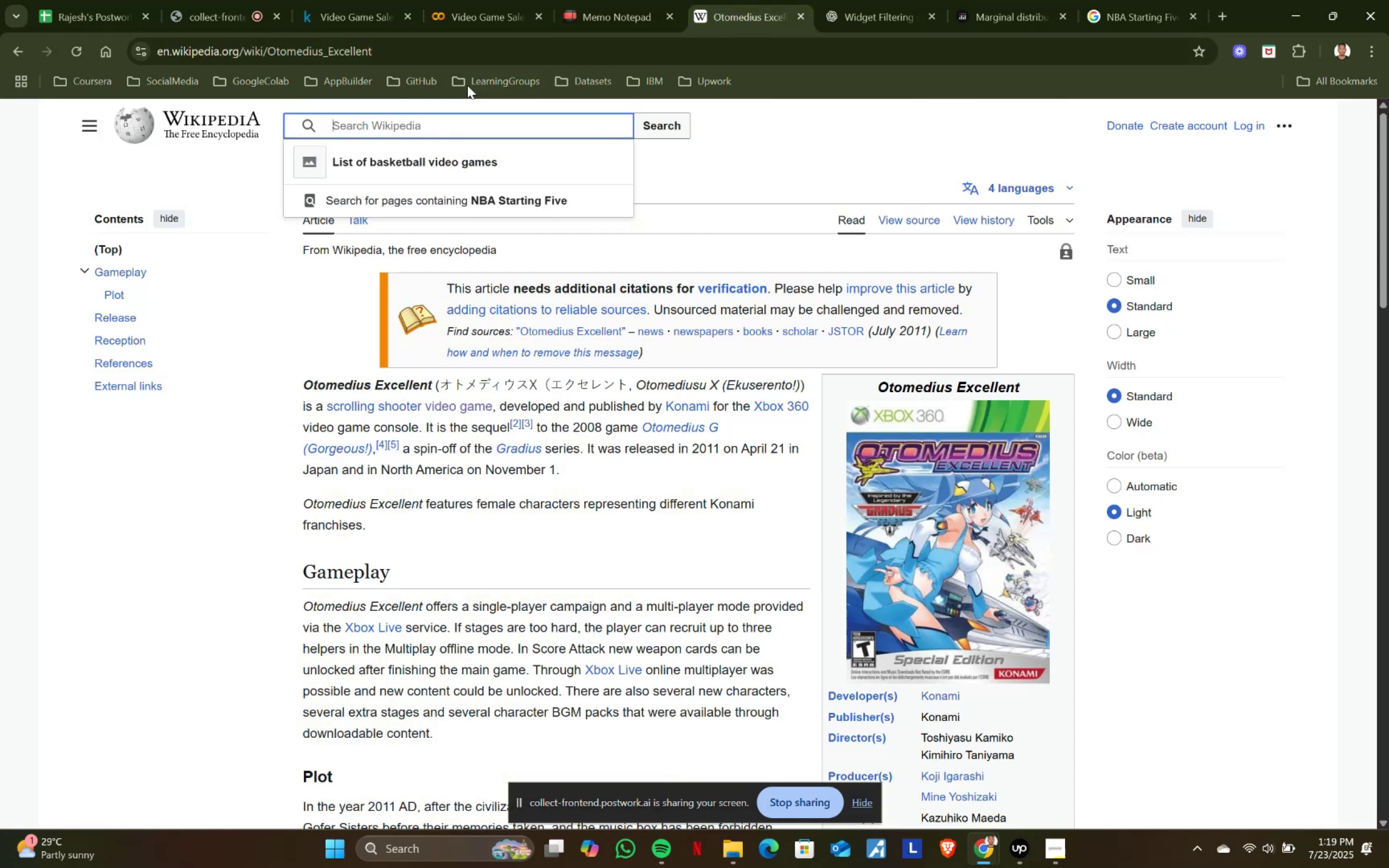 
key(Control+ControlLeft)
 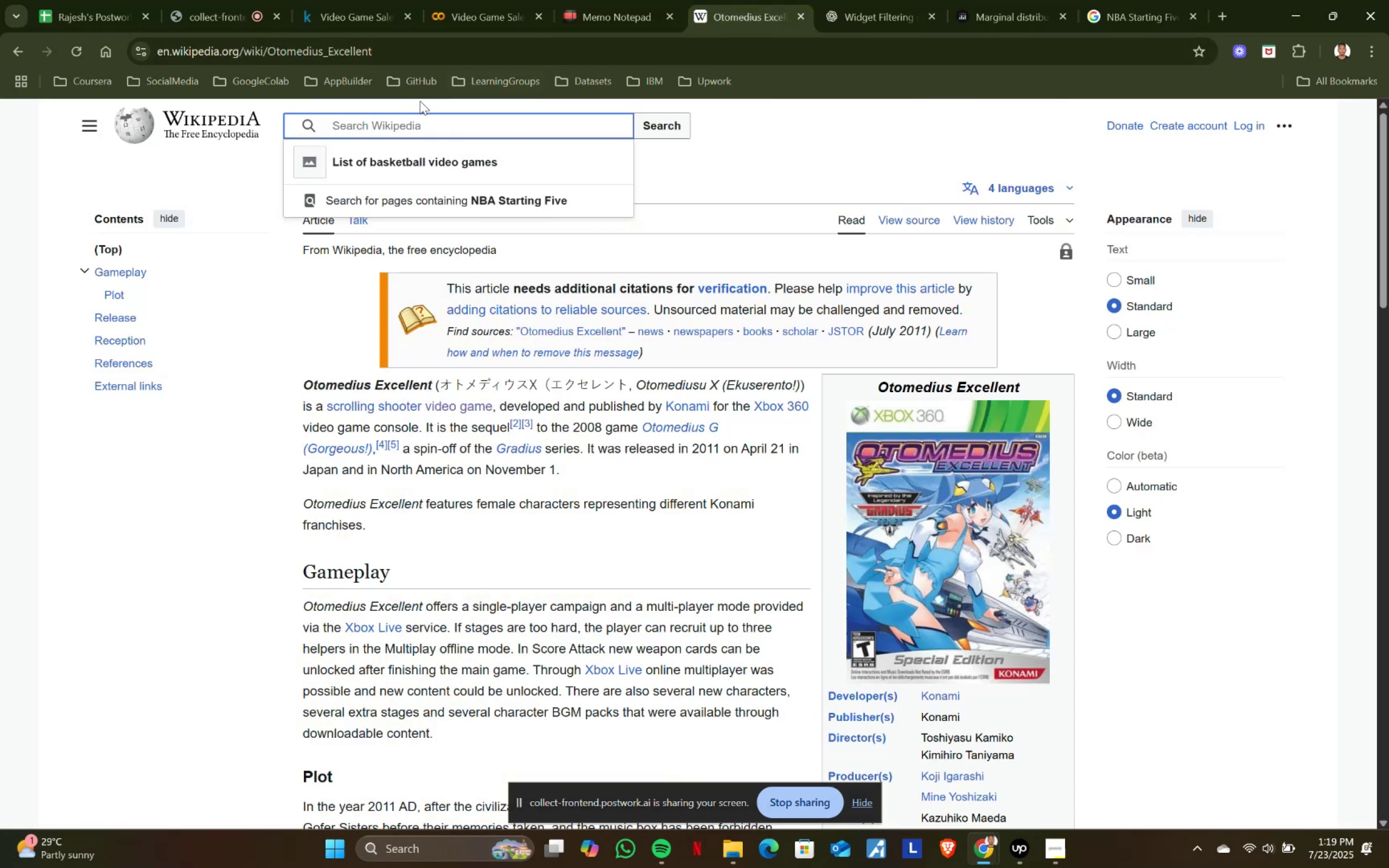 
key(Control+V)
 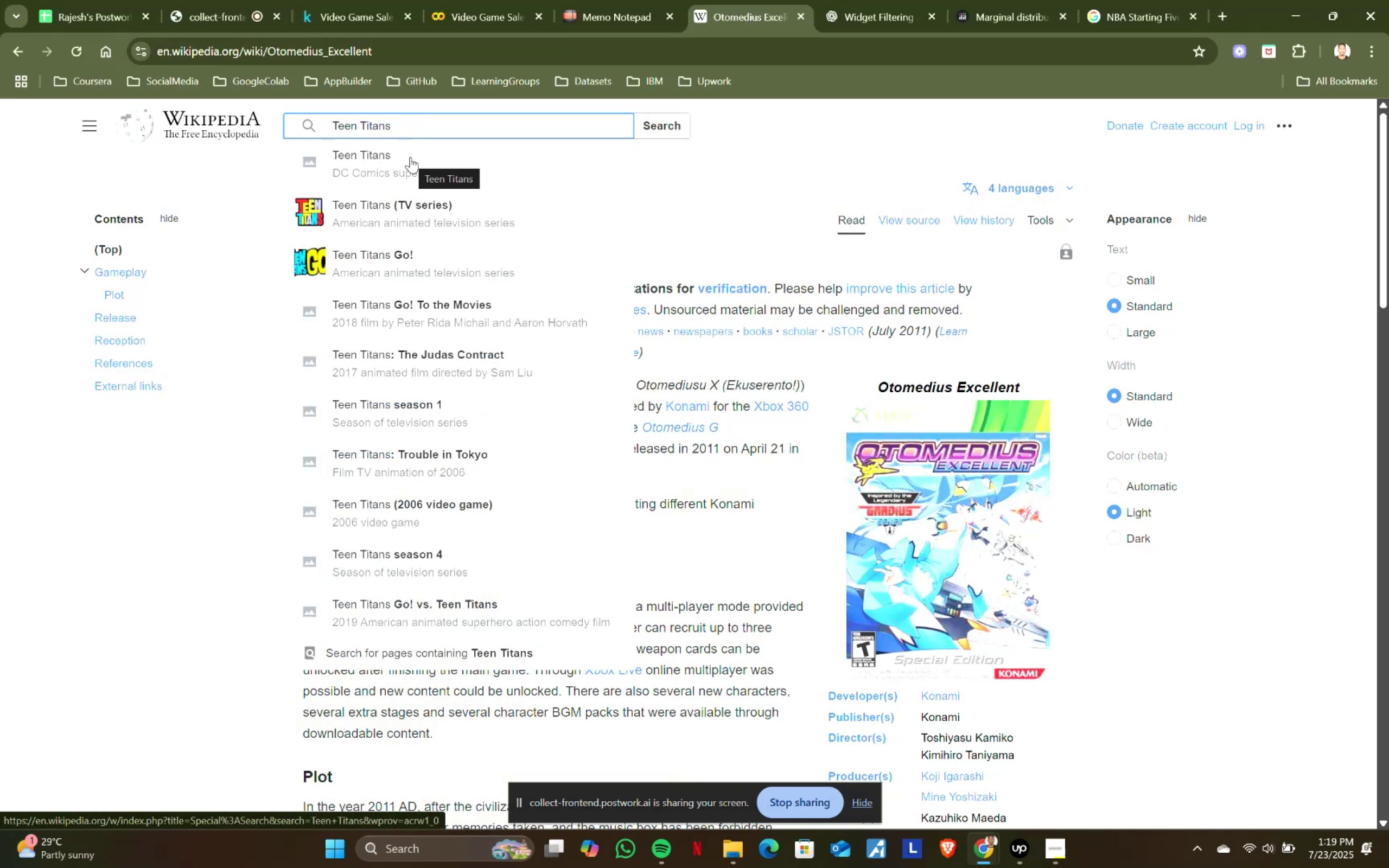 
wait(5.5)
 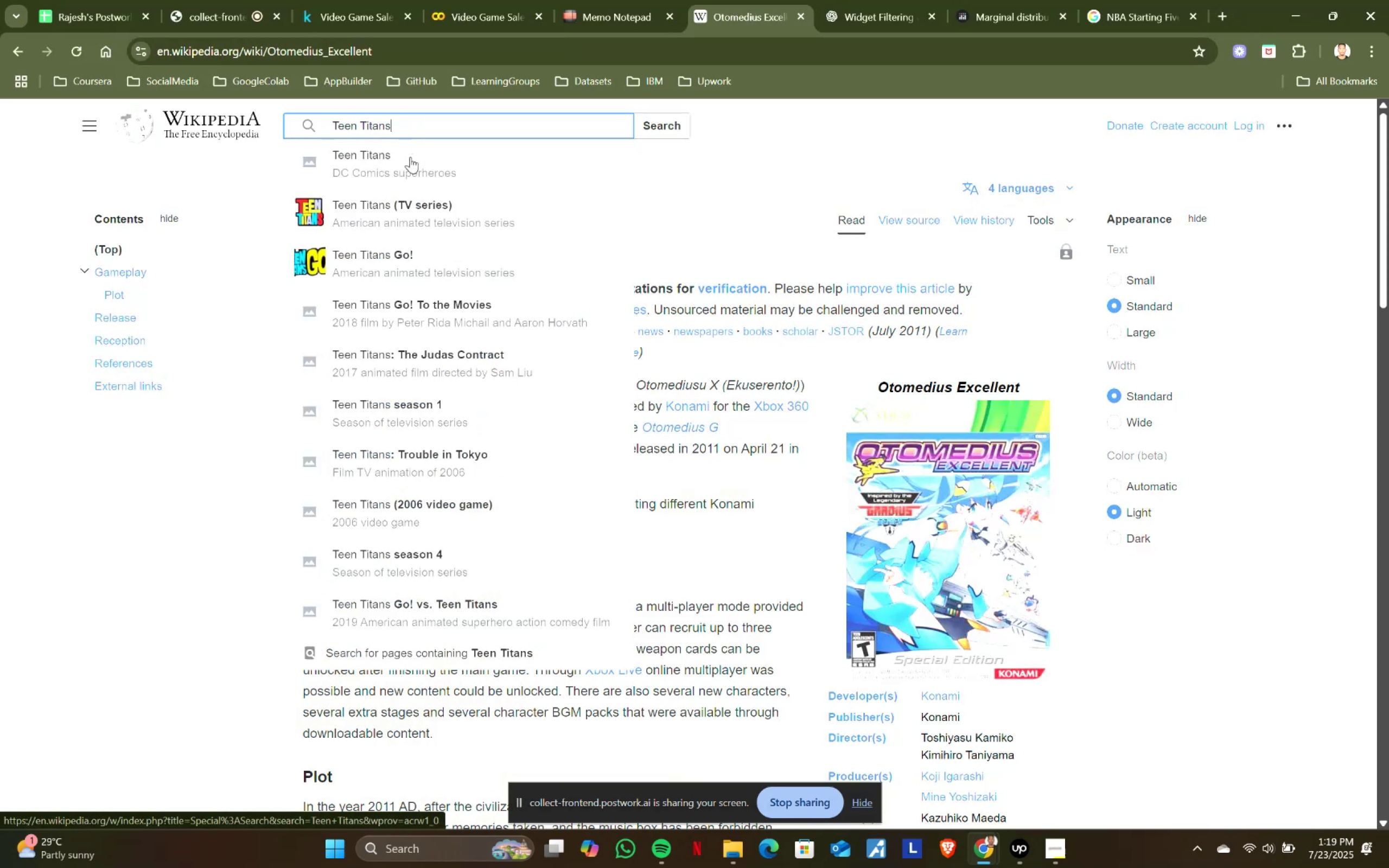 
left_click([394, 514])
 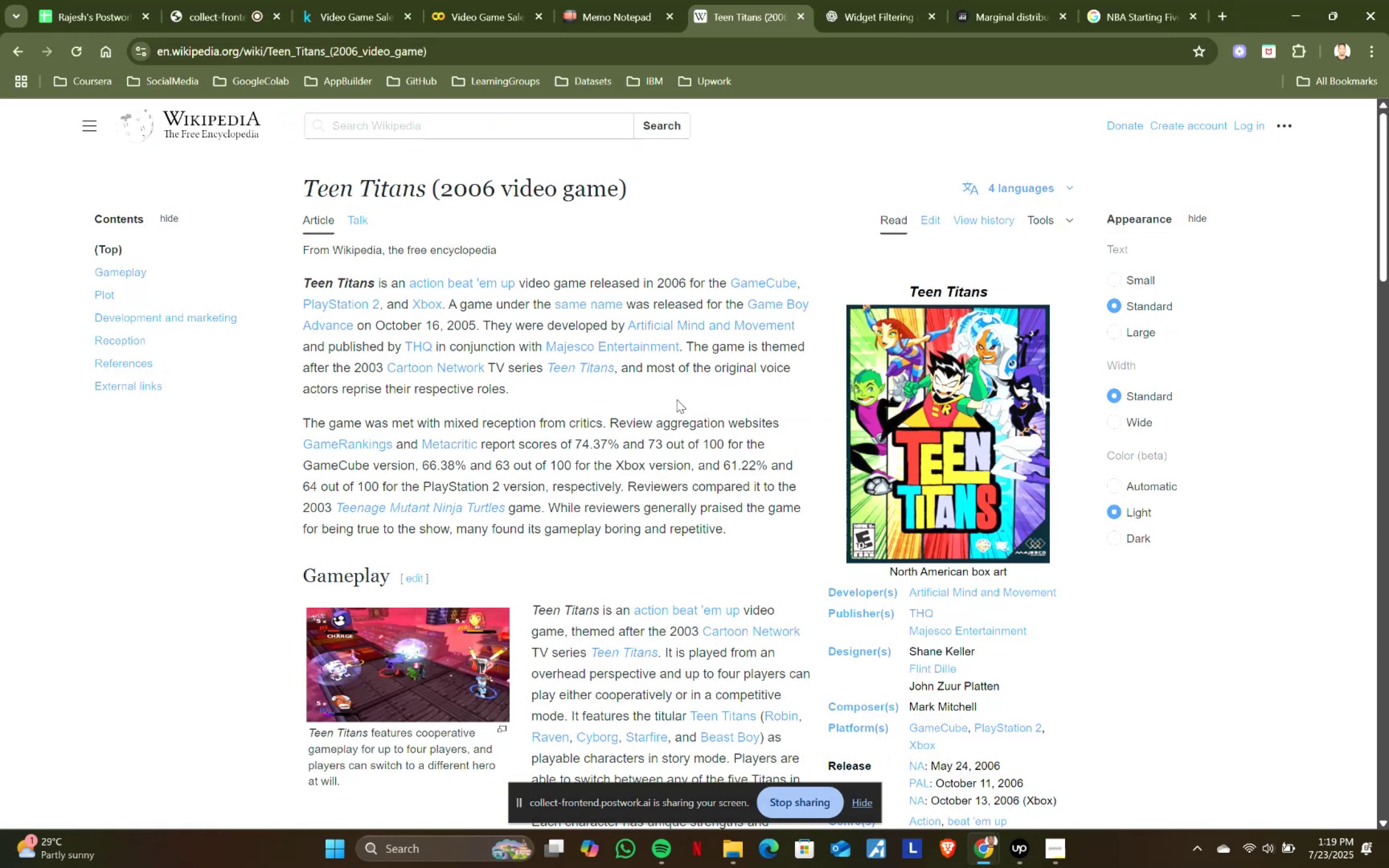 
scroll: coordinate [907, 538], scroll_direction: down, amount: 1.0
 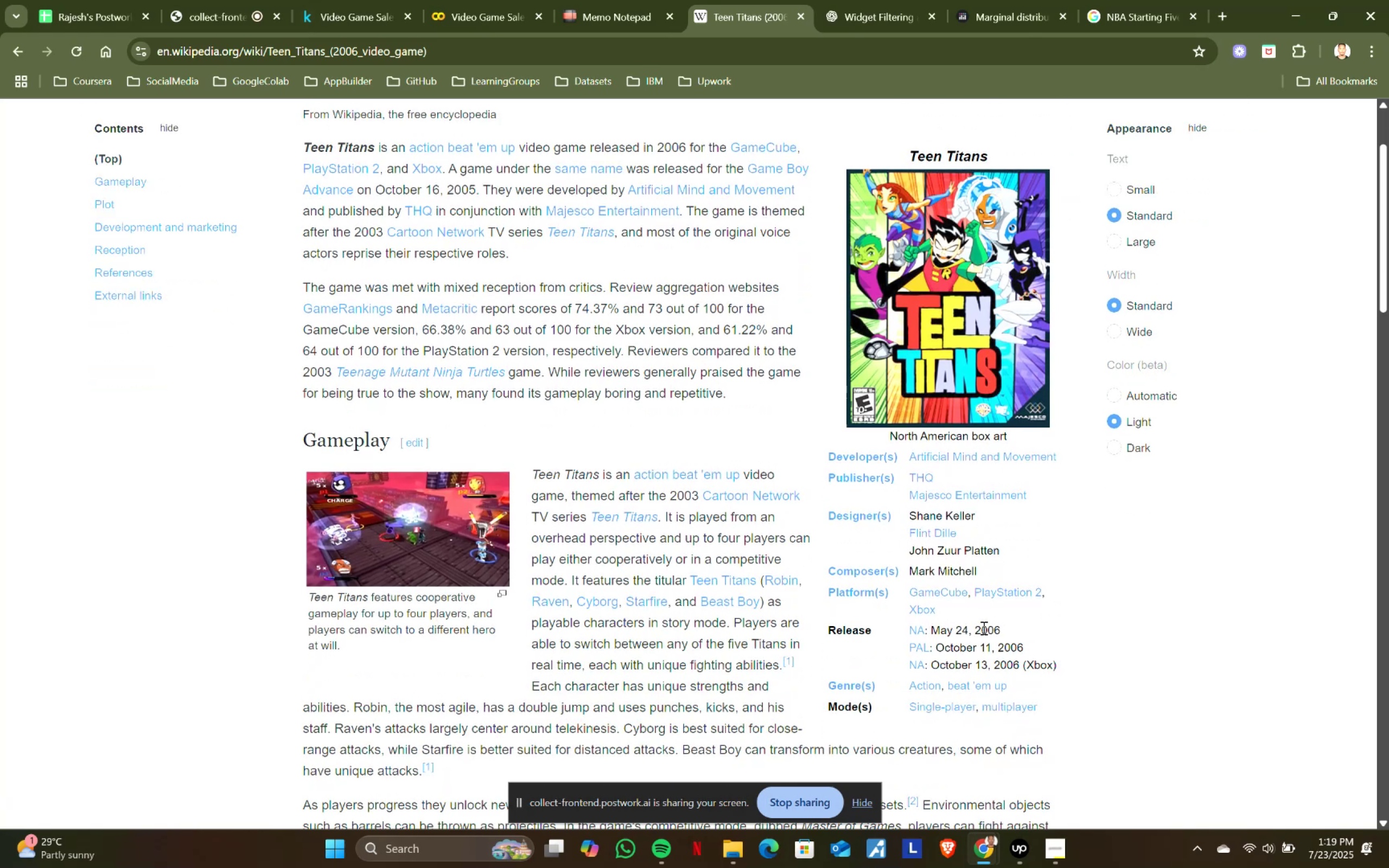 
left_click_drag(start_coordinate=[973, 628], to_coordinate=[1027, 628])
 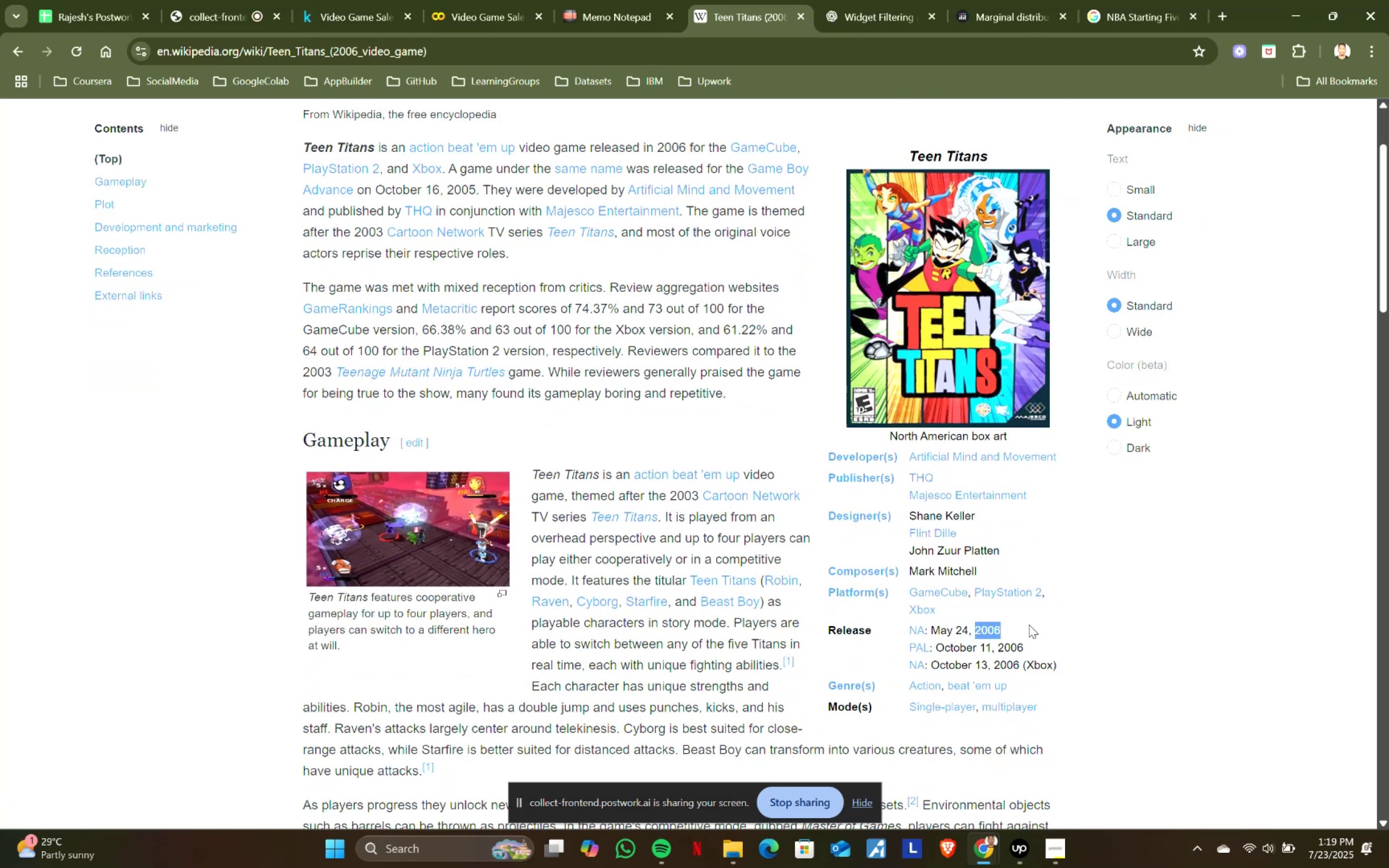 
key(Control+ControlLeft)
 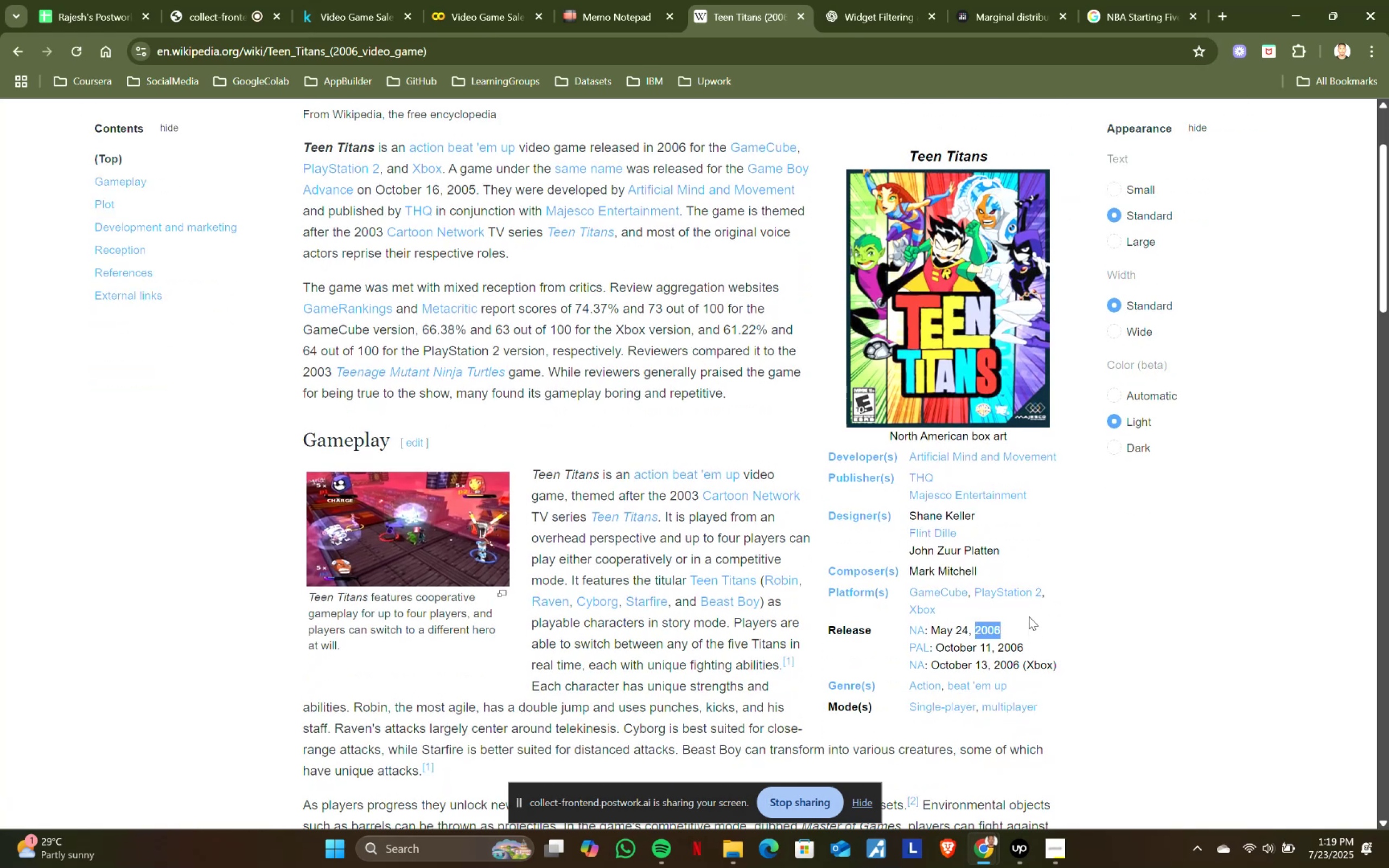 
key(Control+C)
 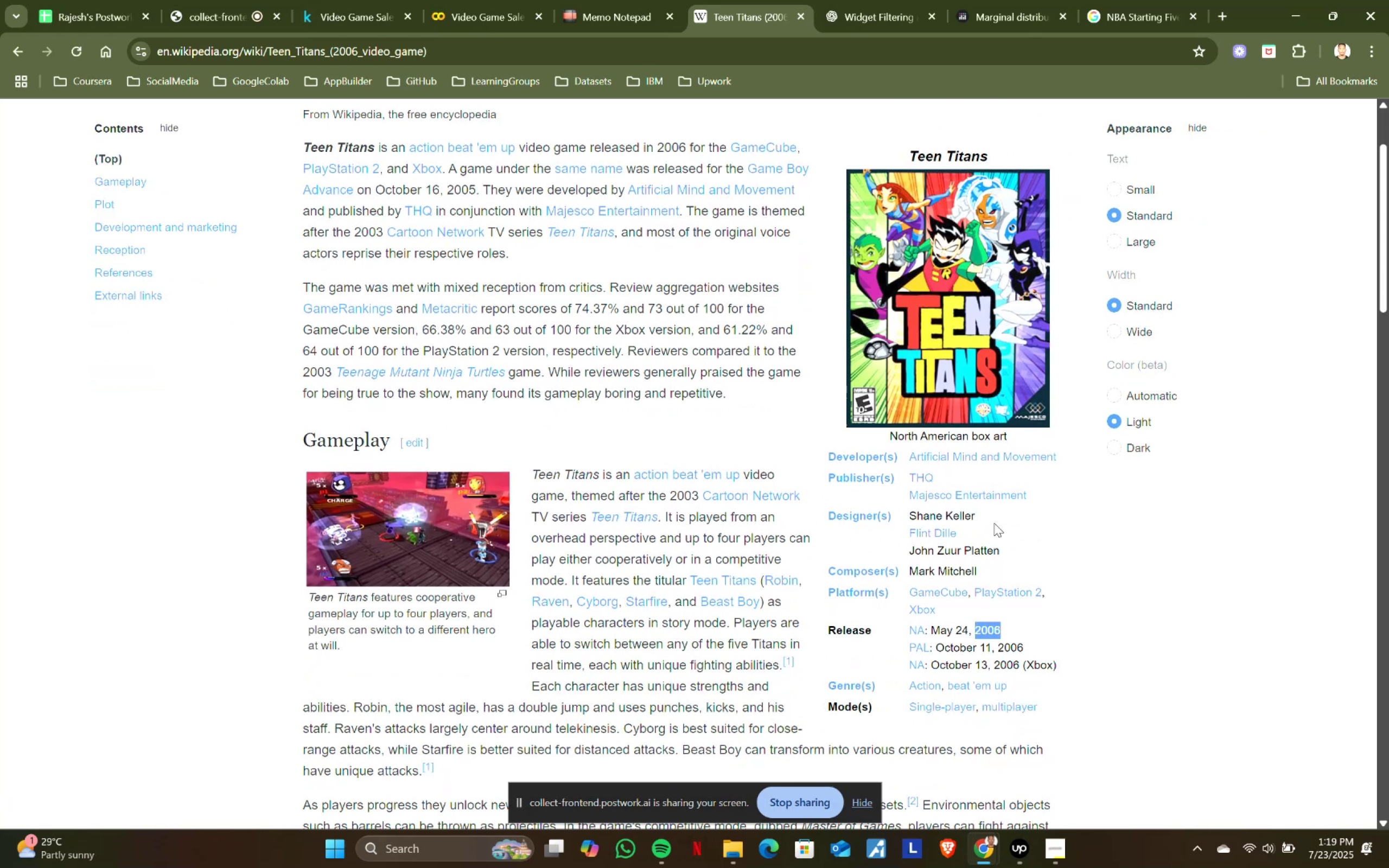 
key(Control+ControlLeft)
 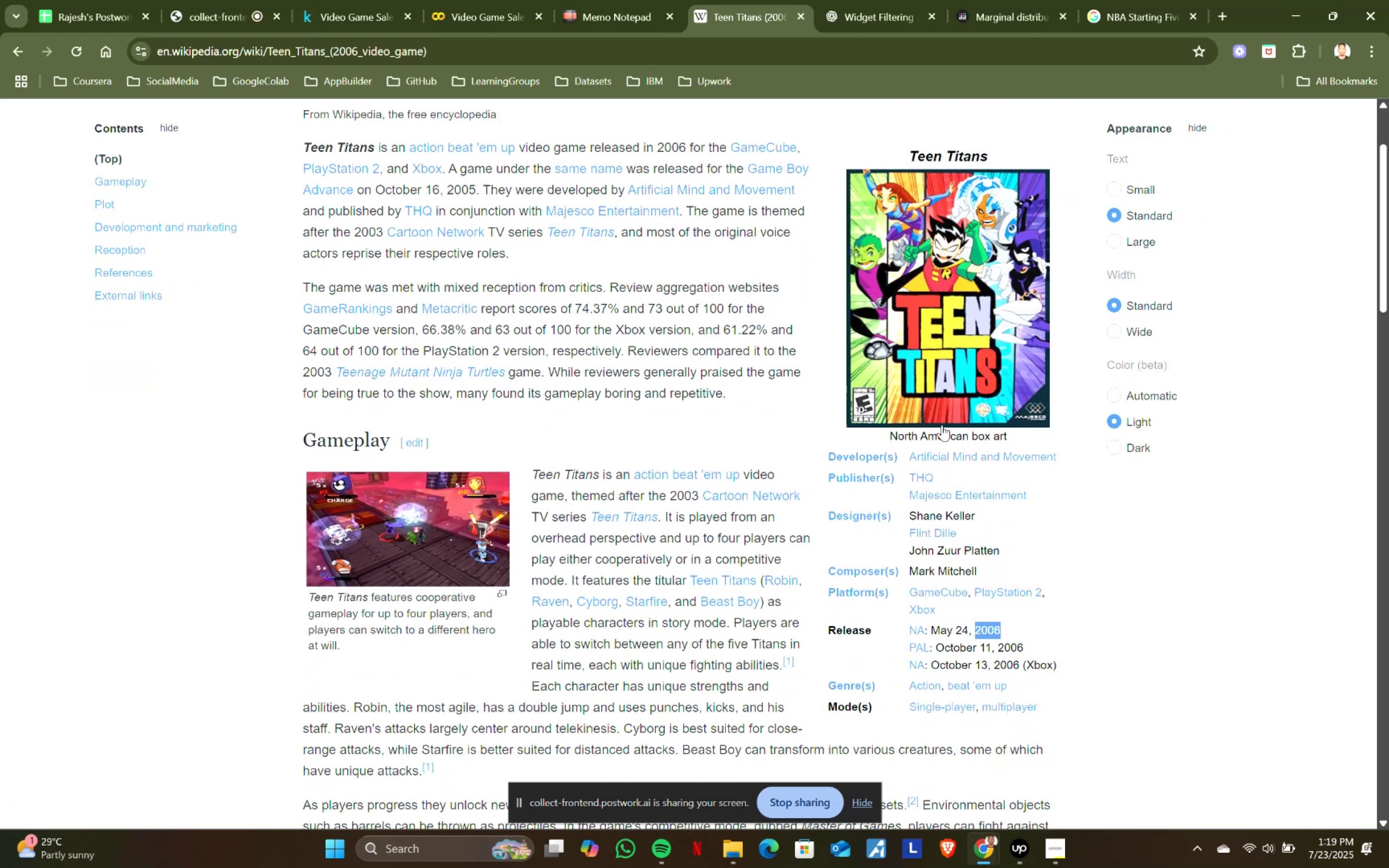 
key(Control+C)
 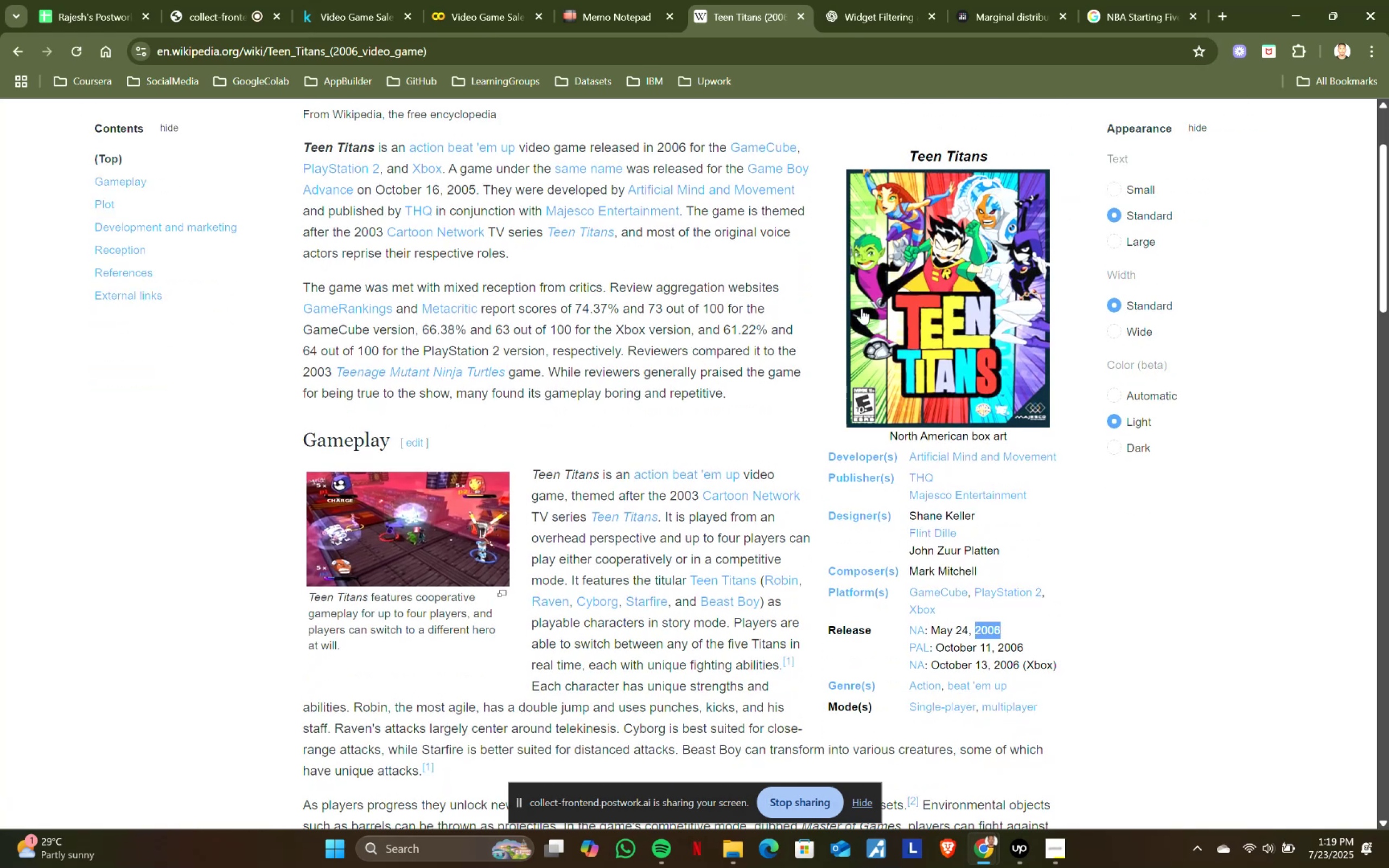 
key(Control+ControlLeft)
 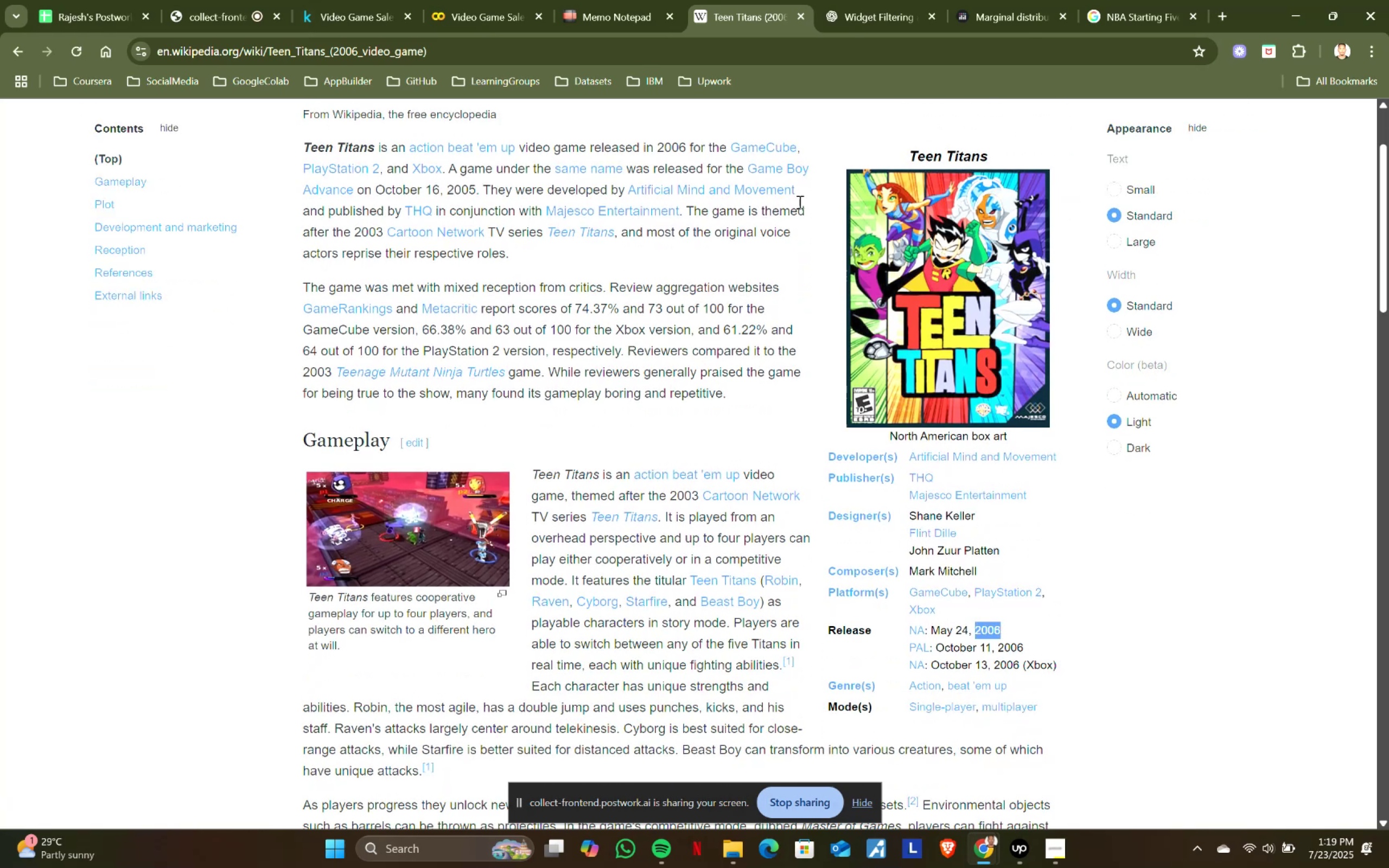 
key(Control+C)
 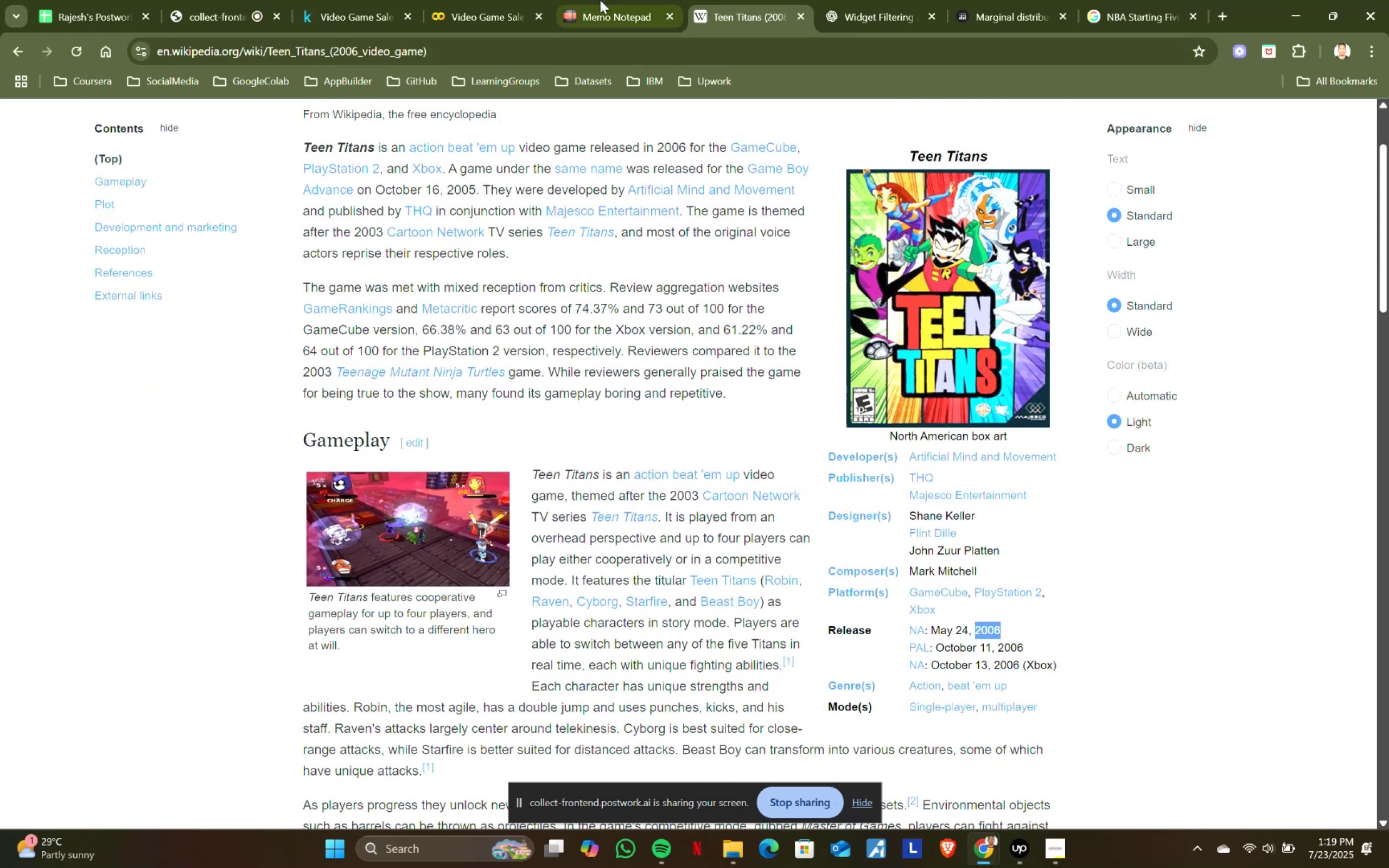 
left_click([595, 0])
 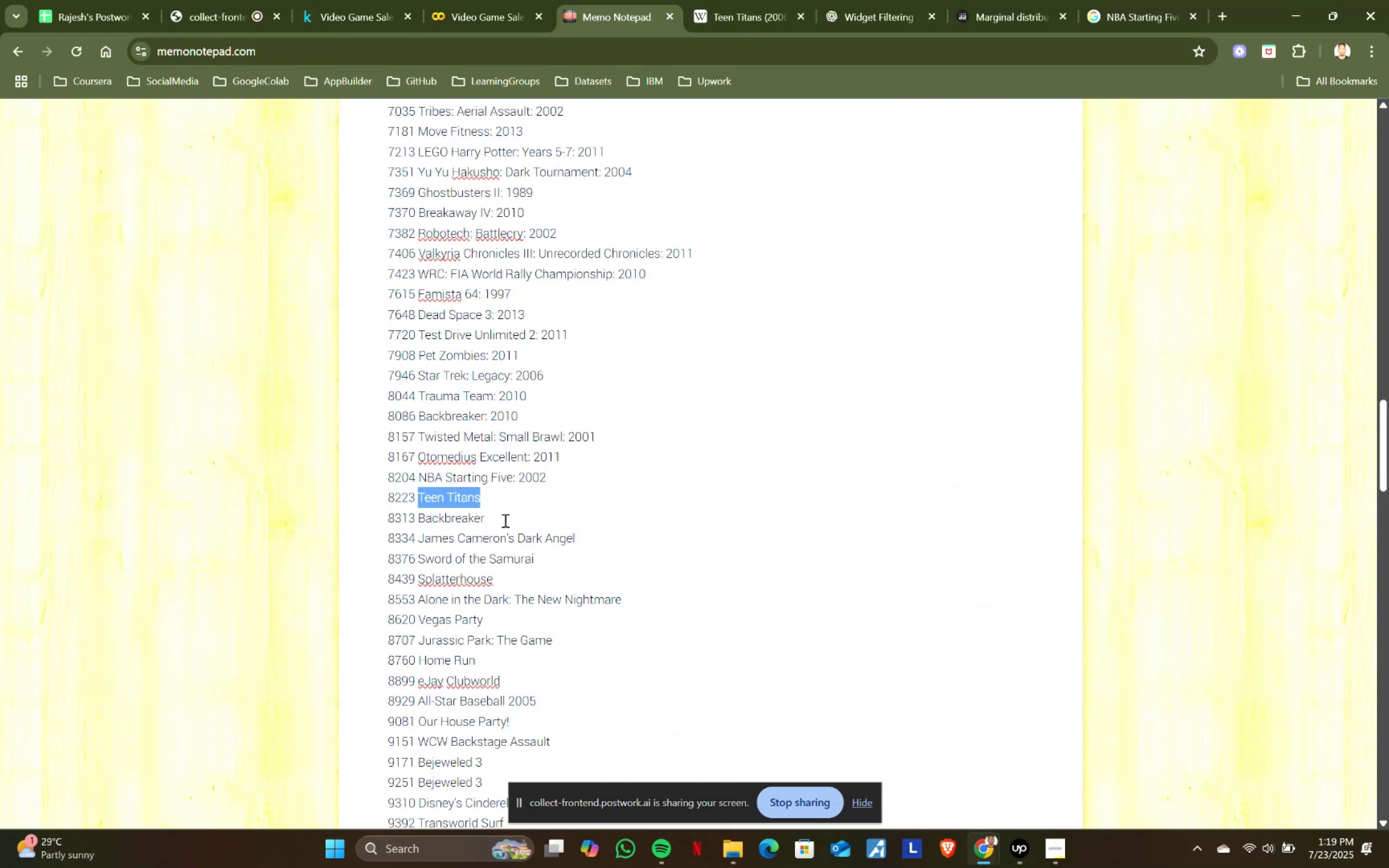 
left_click([505, 504])
 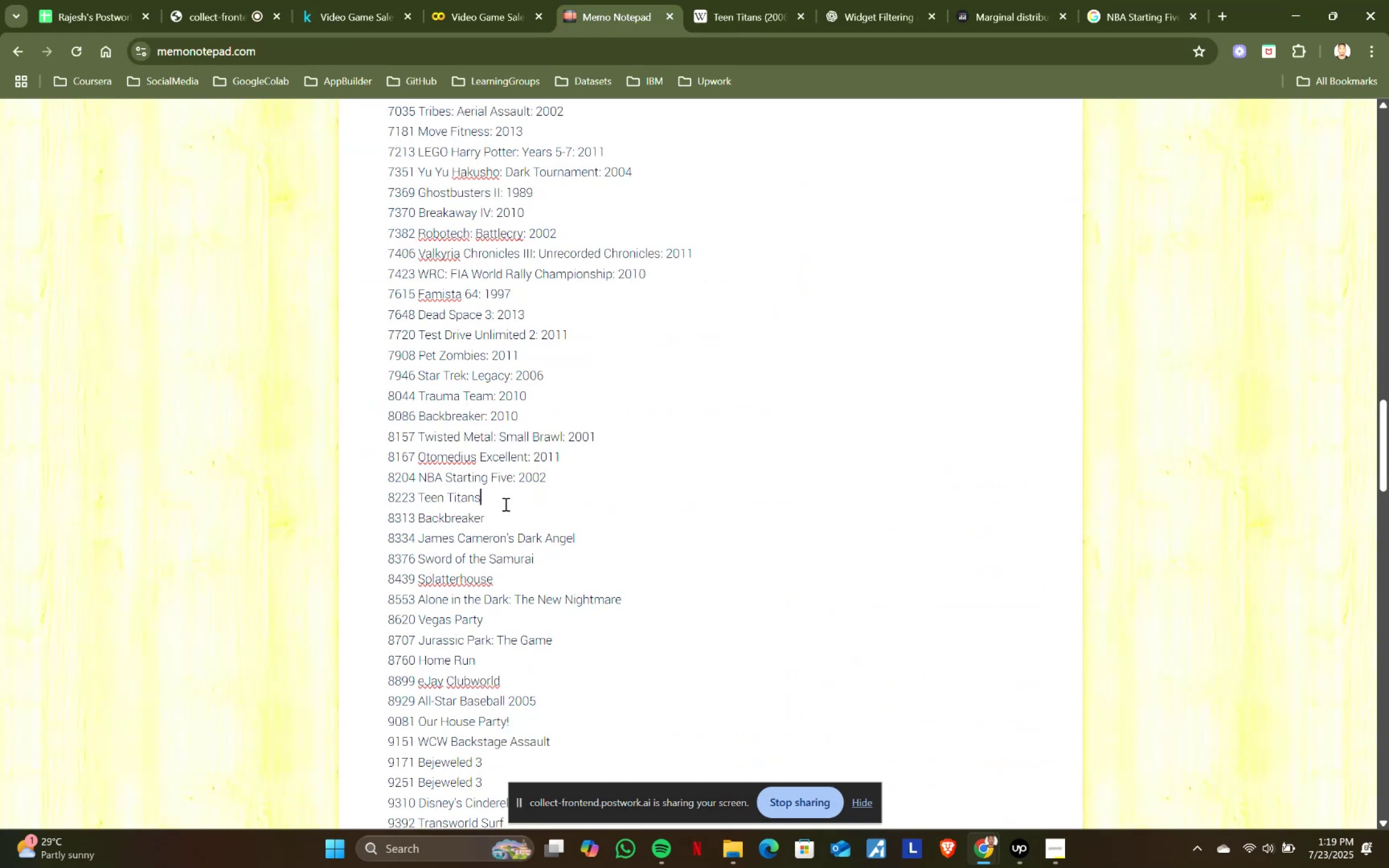 
key(Shift+ShiftRight)
 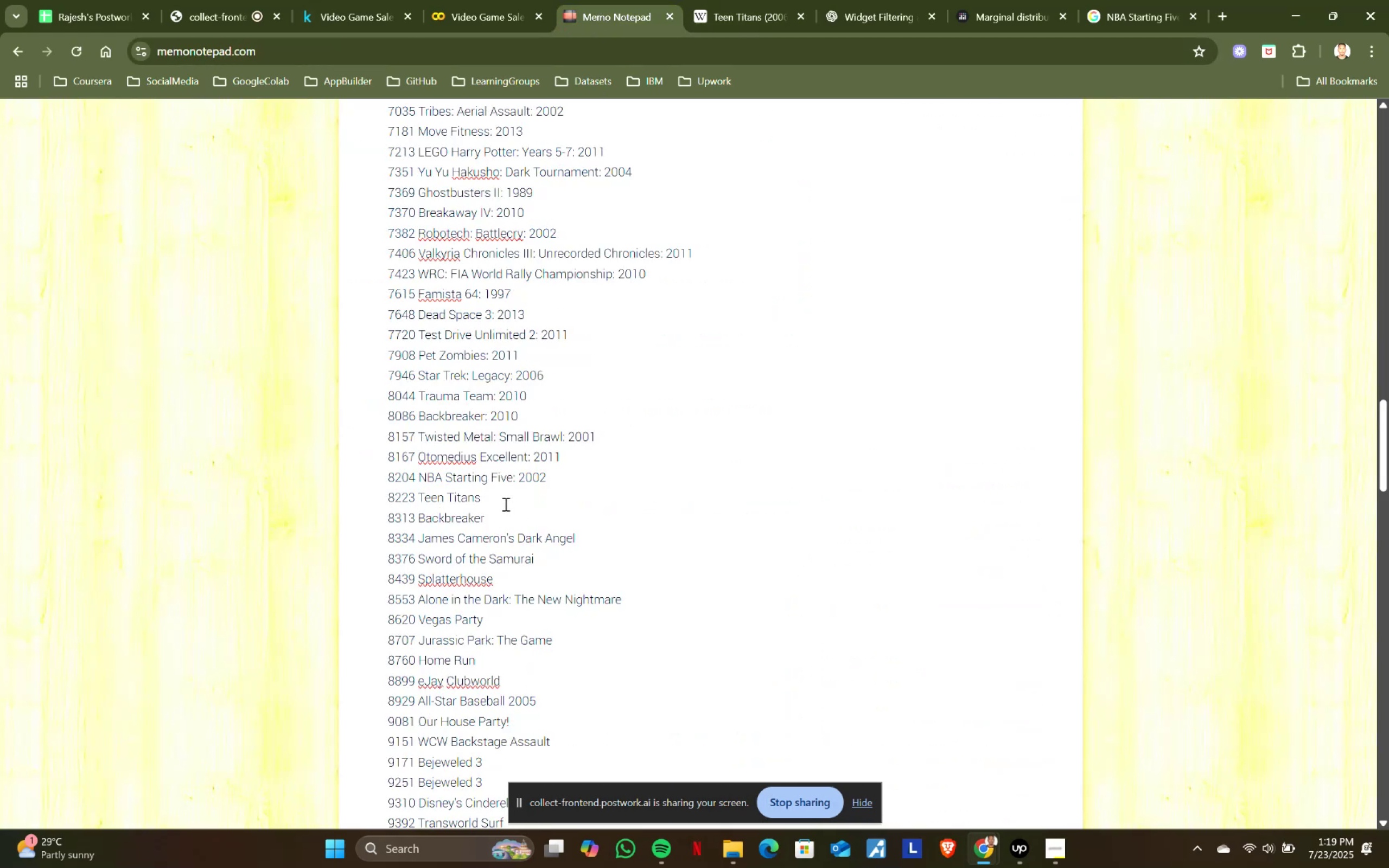 
key(Shift+Semicolon)
 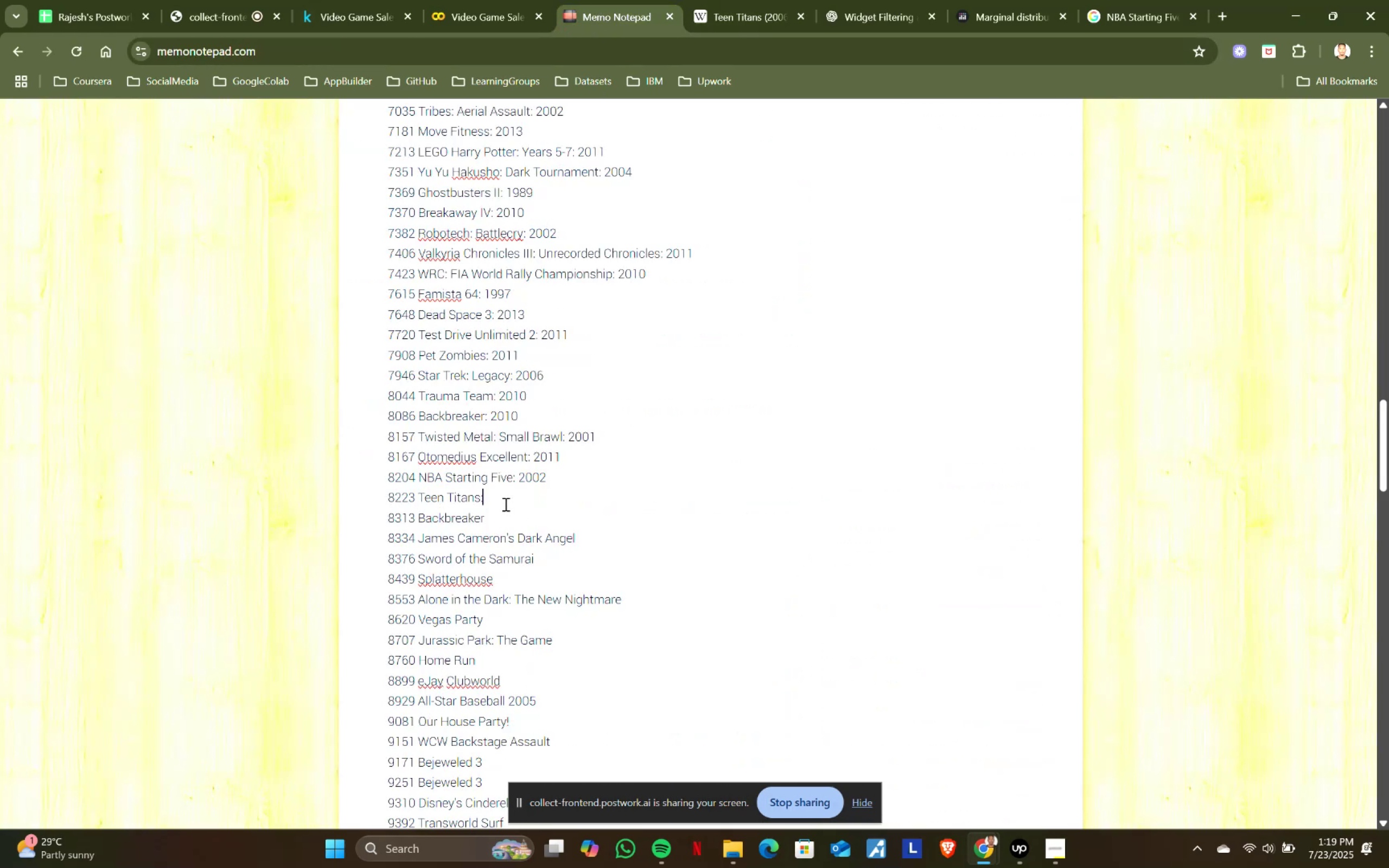 
key(Space)
 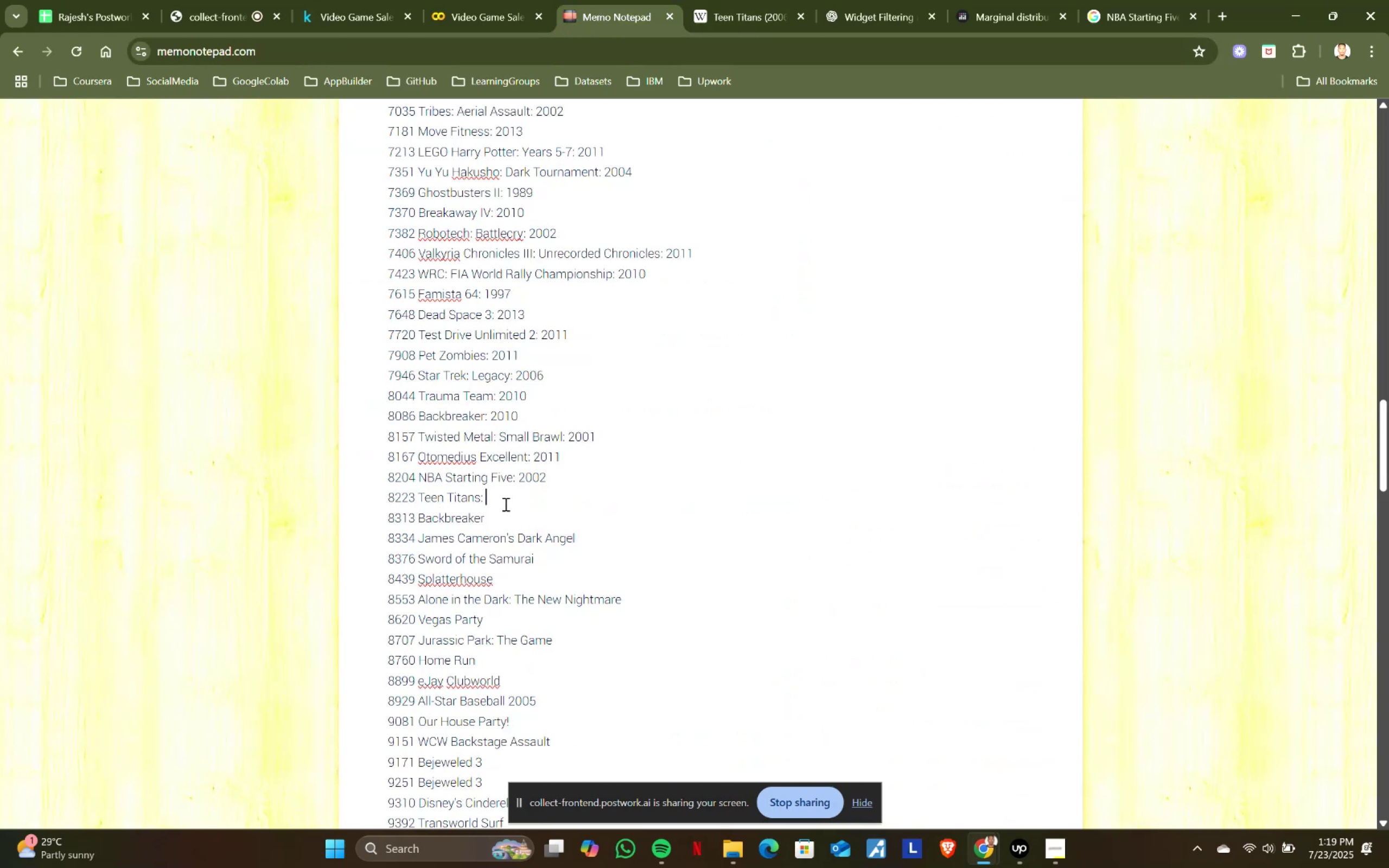 
key(Control+ControlLeft)
 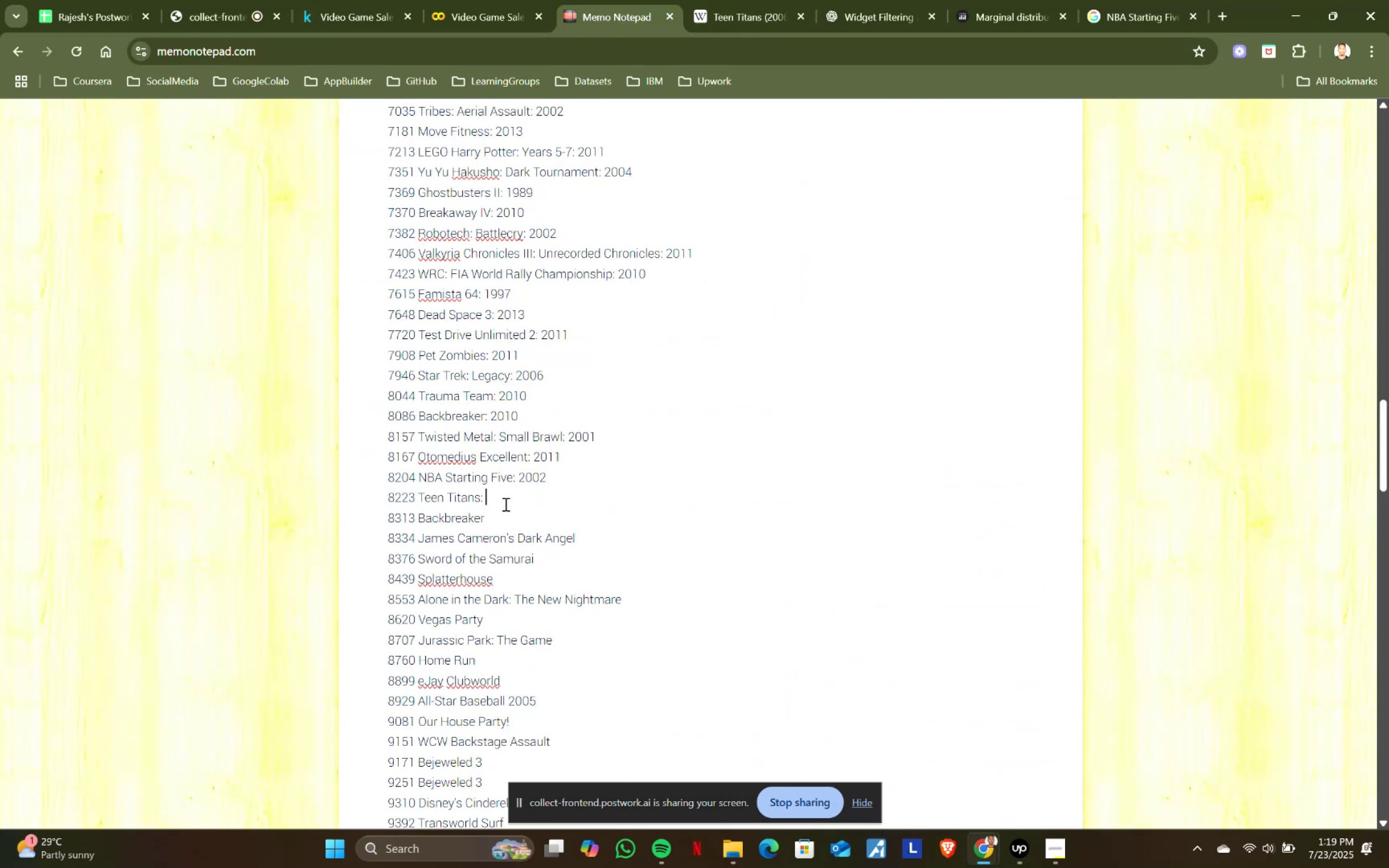 
key(Control+V)
 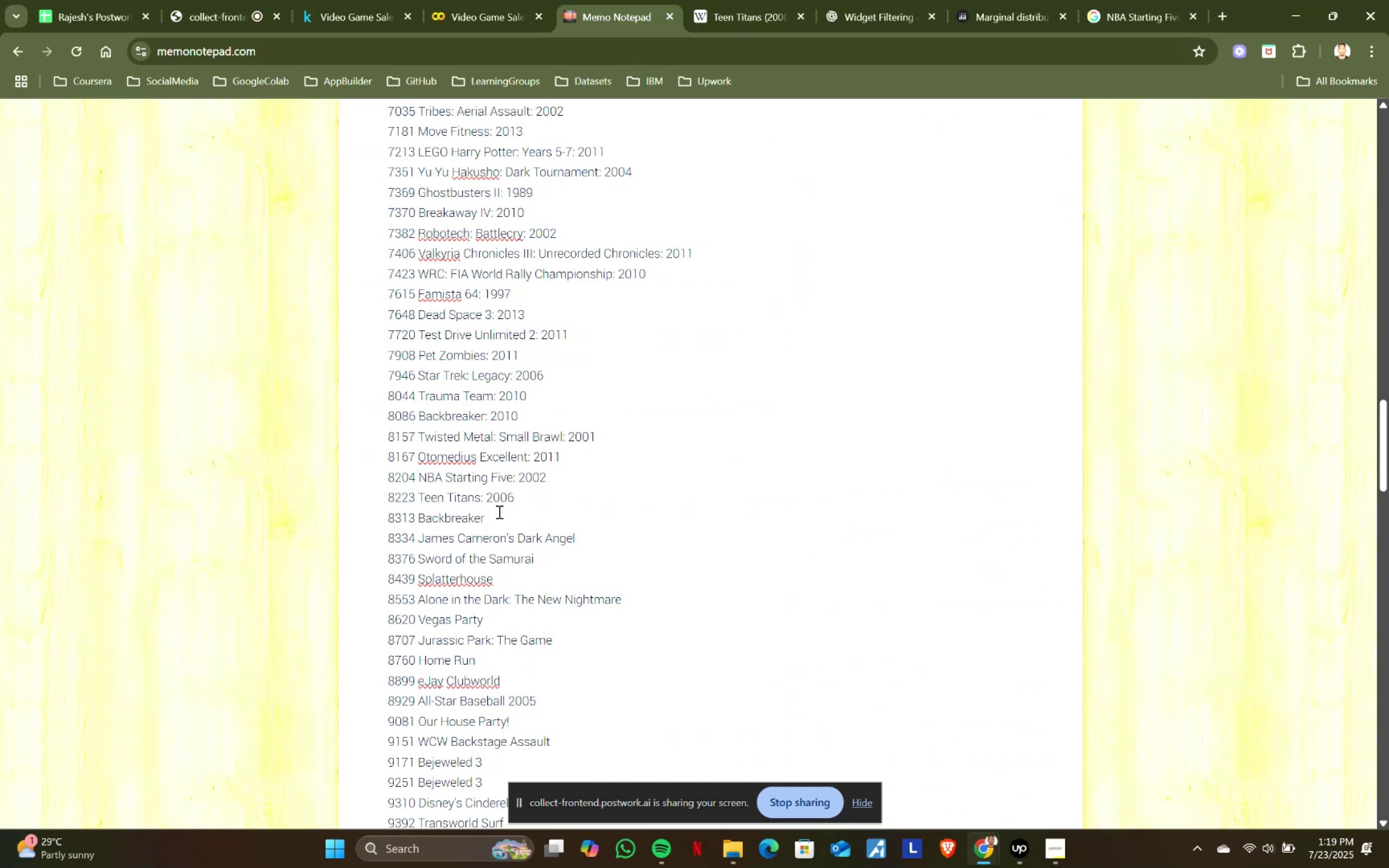 
scroll: coordinate [498, 512], scroll_direction: down, amount: 1.0
 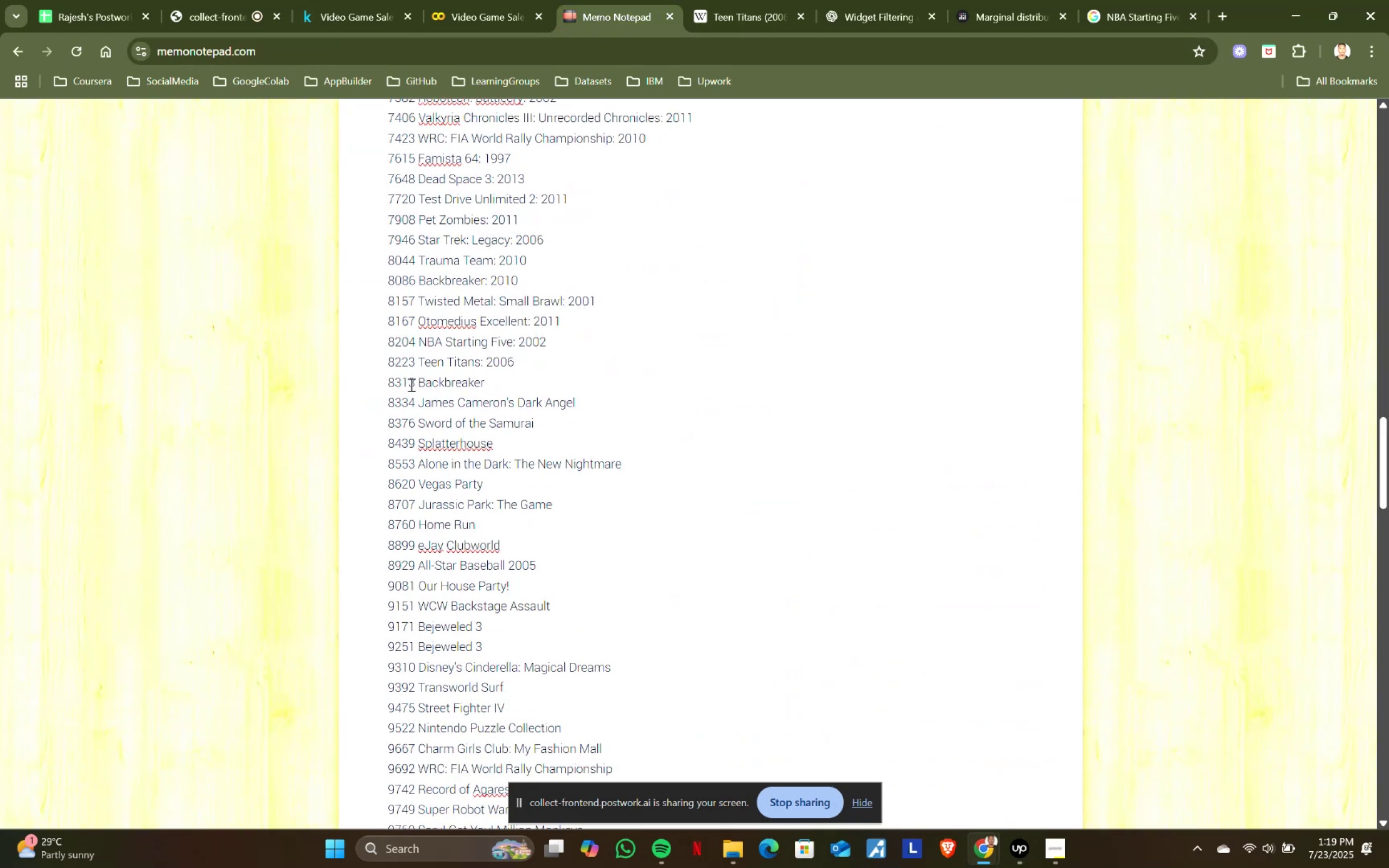 
left_click_drag(start_coordinate=[415, 379], to_coordinate=[546, 378])
 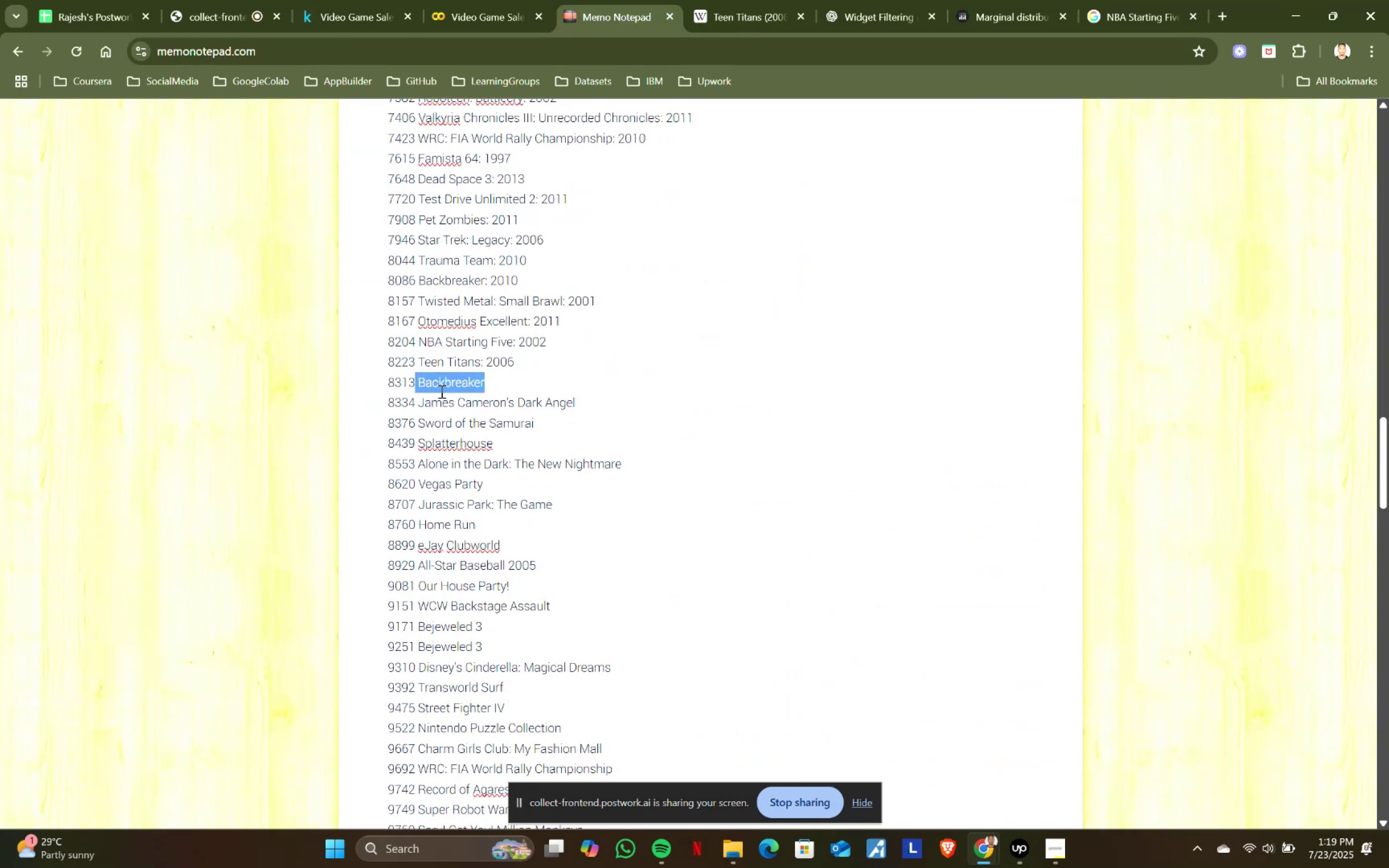 
left_click([457, 385])
 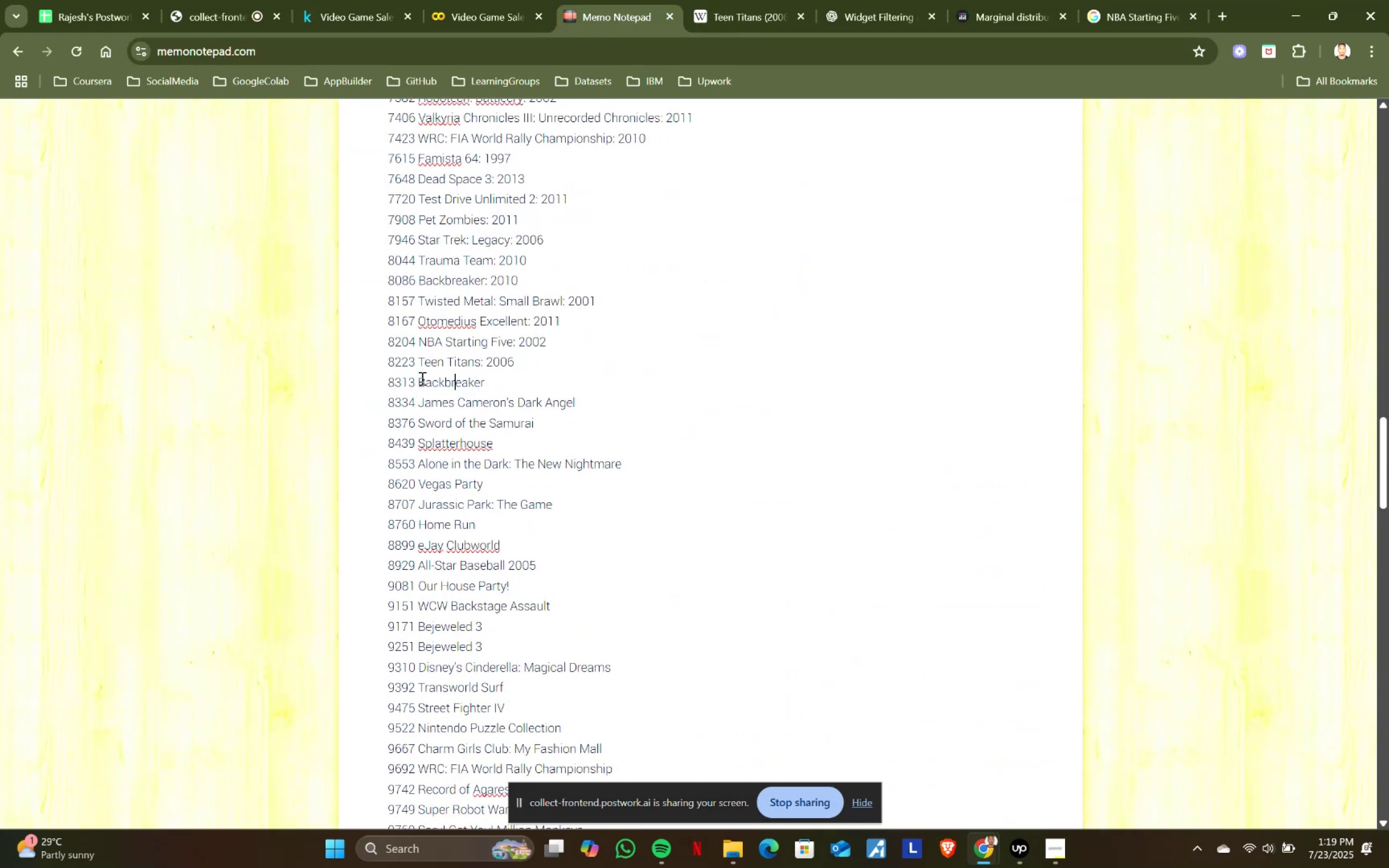 
left_click_drag(start_coordinate=[419, 378], to_coordinate=[508, 378])
 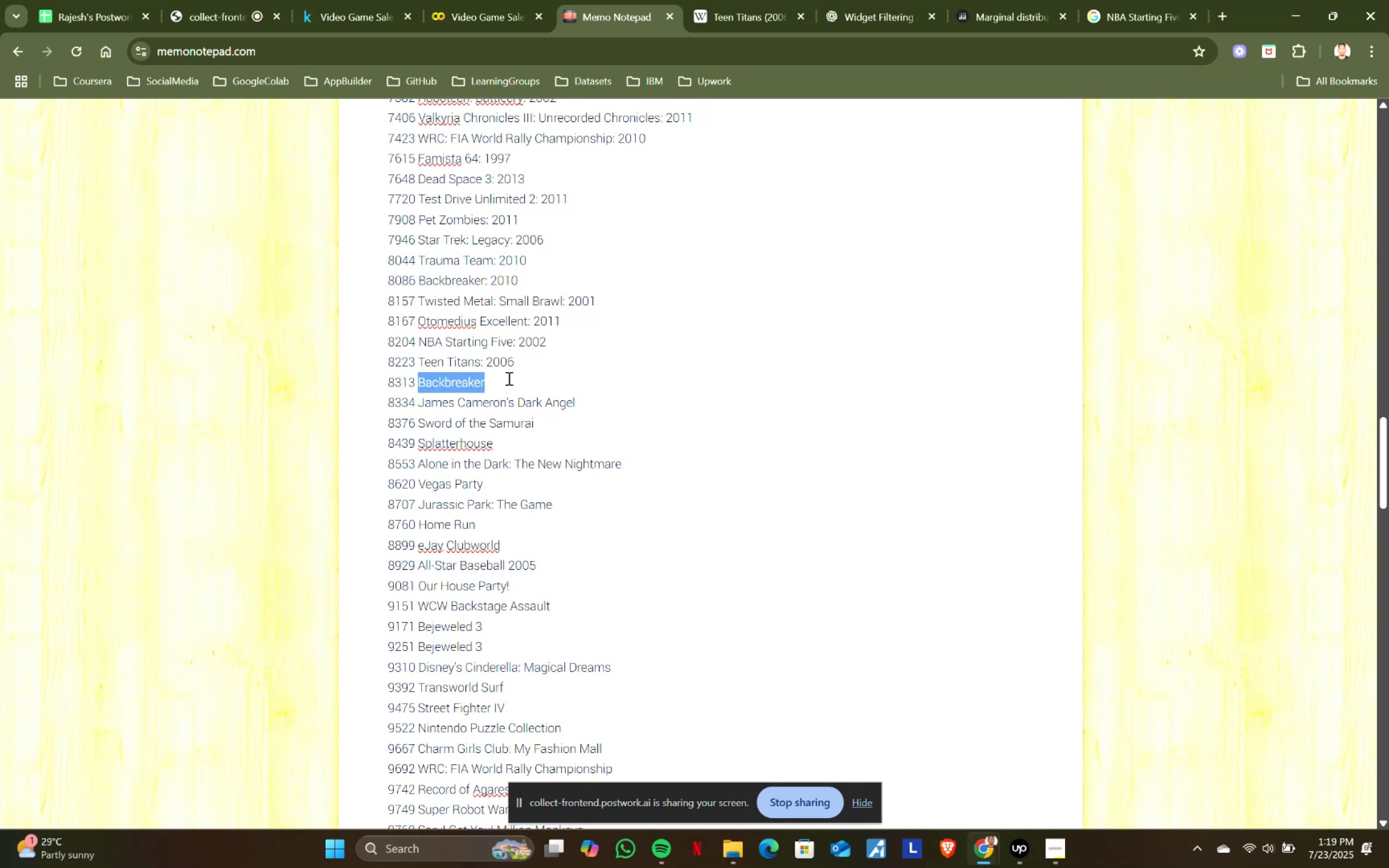 
key(Control+ControlLeft)
 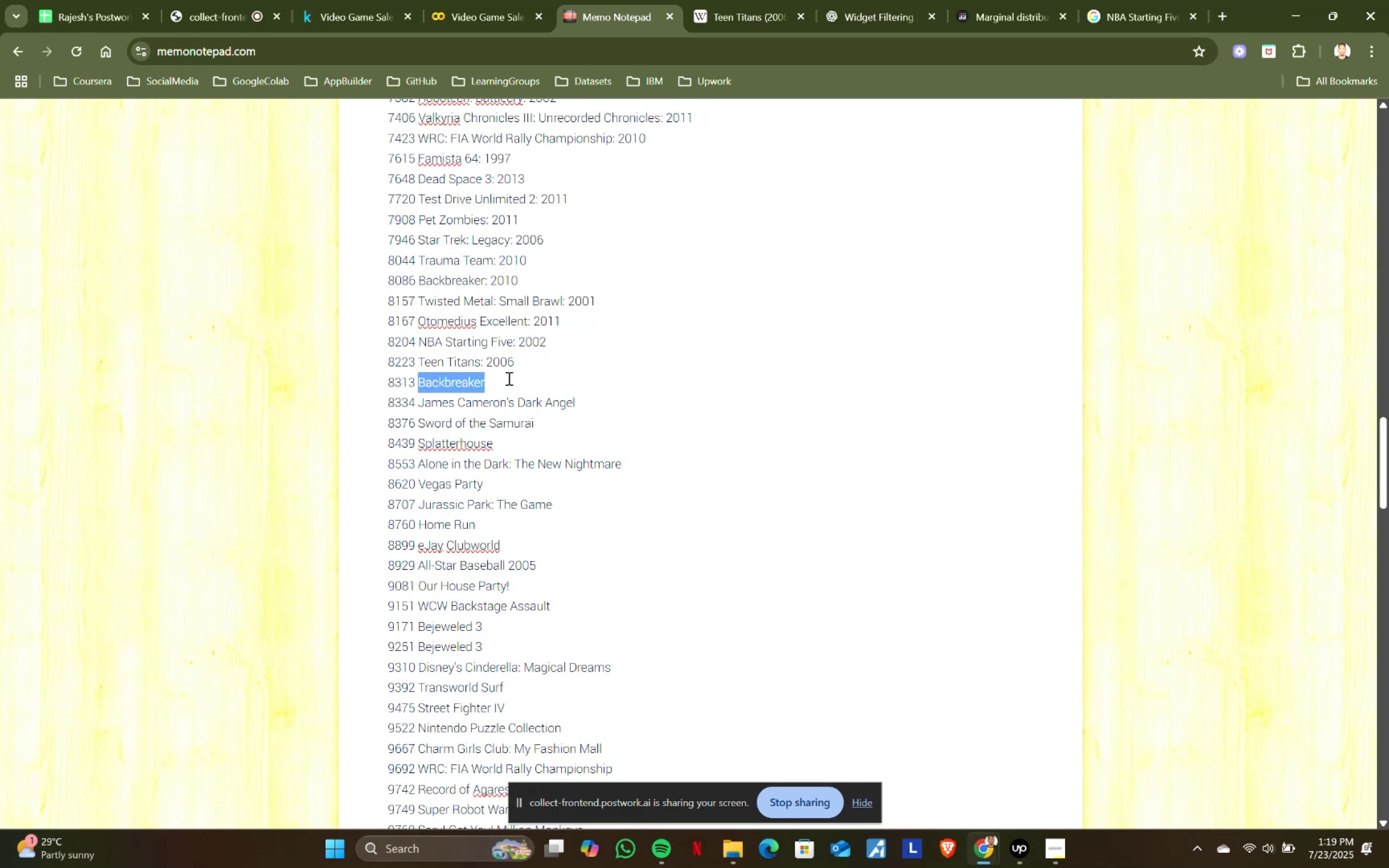 
key(Control+C)
 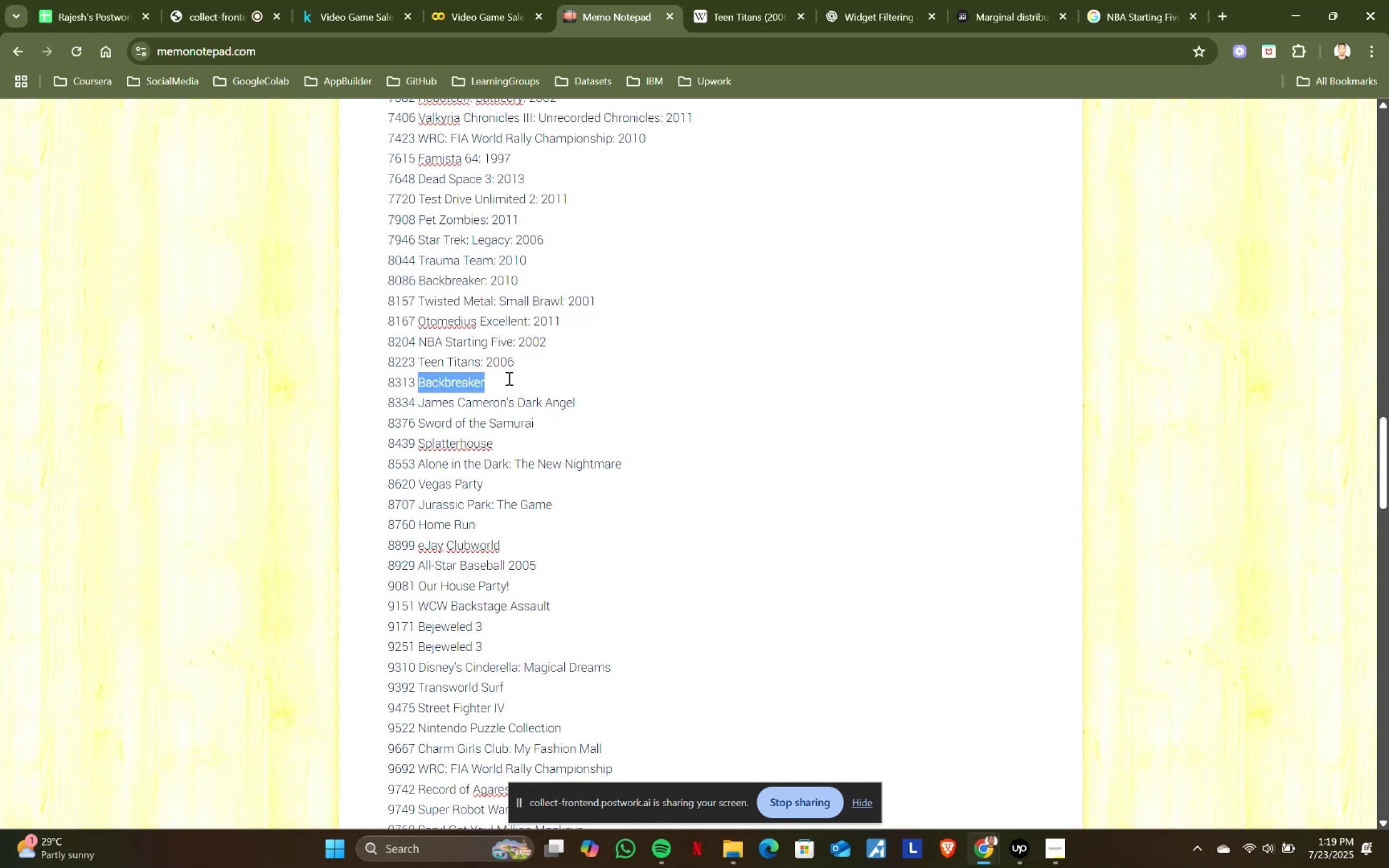 
key(Control+ControlLeft)
 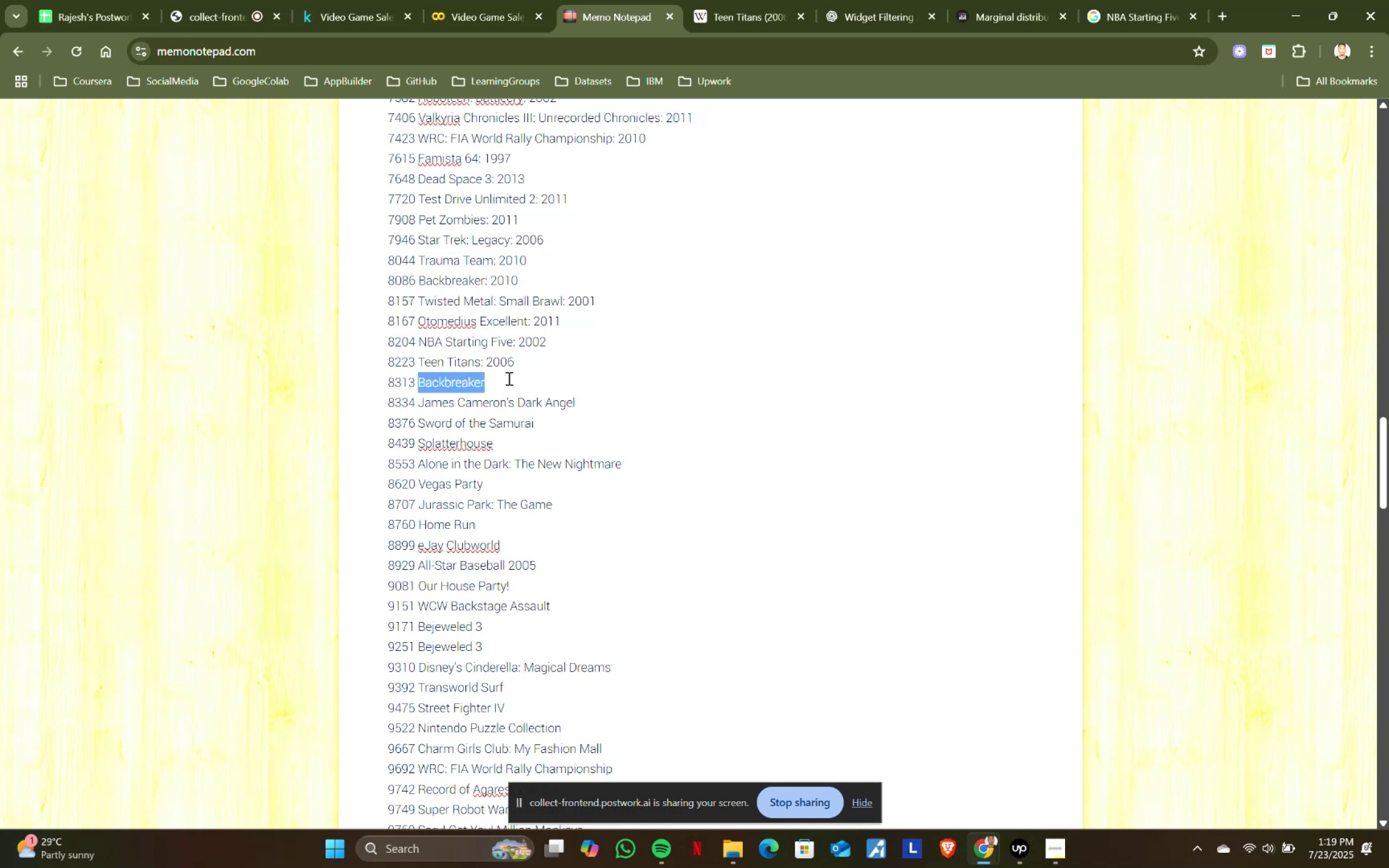 
key(Control+C)
 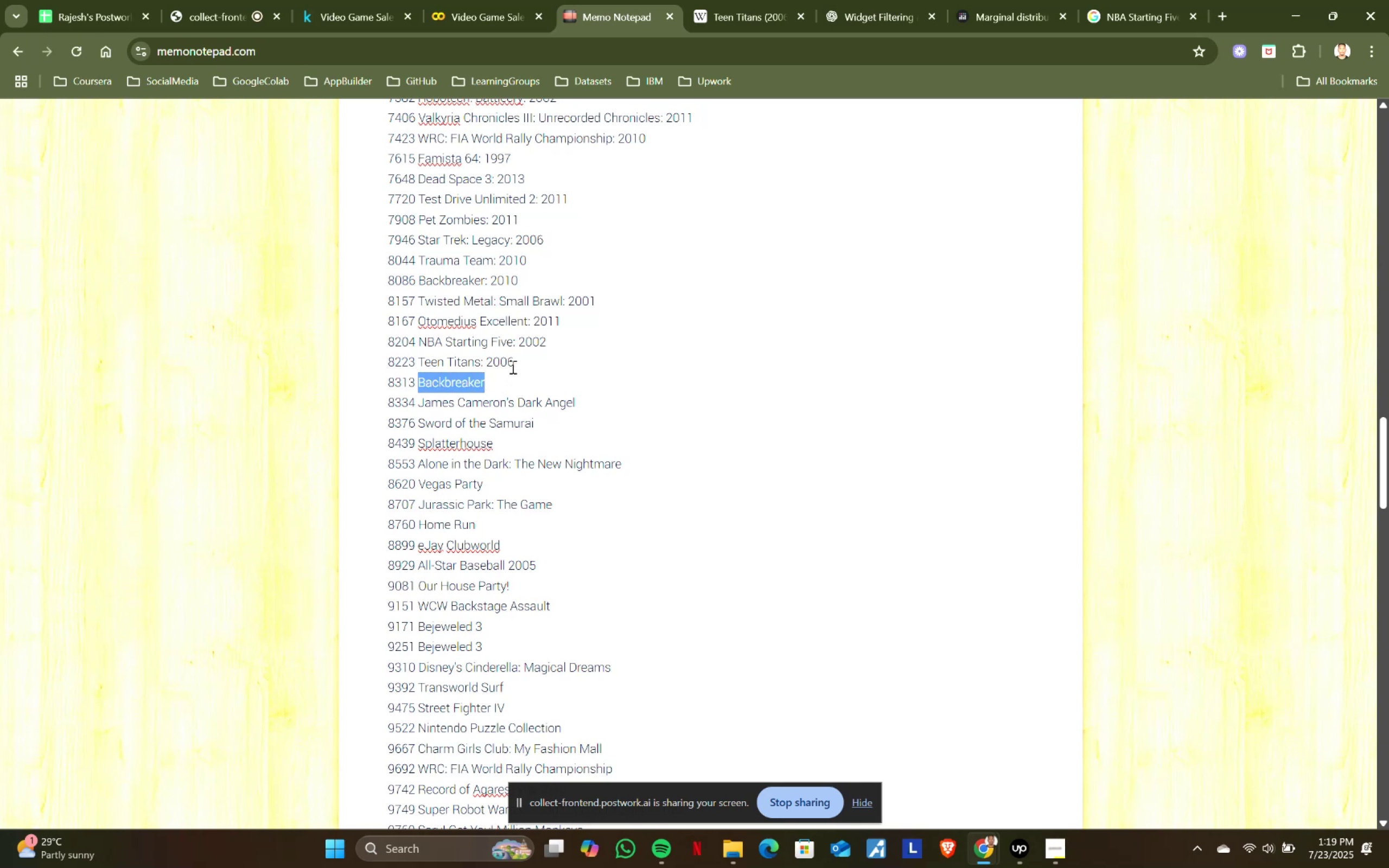 
key(Control+ControlLeft)
 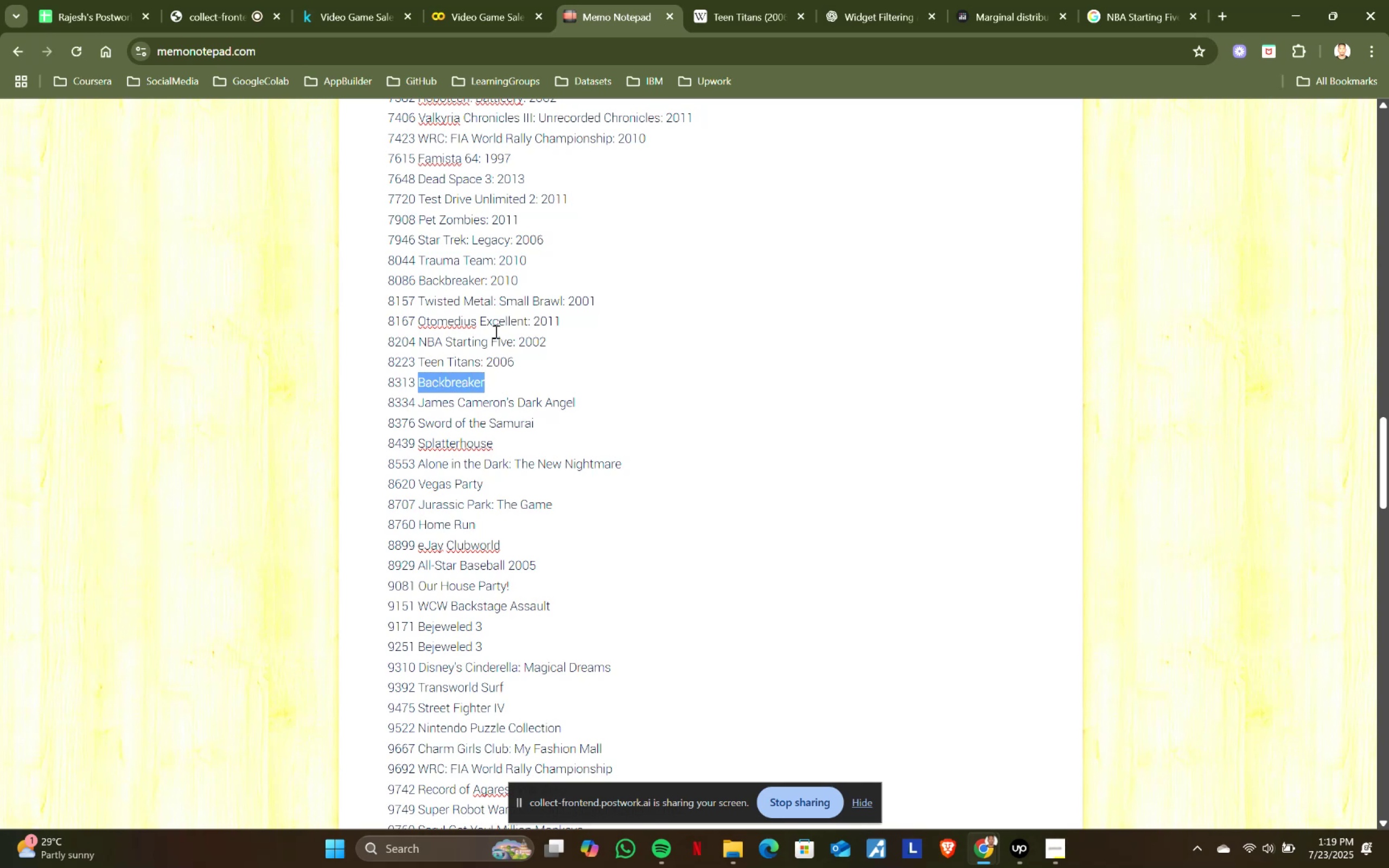 
key(Control+C)
 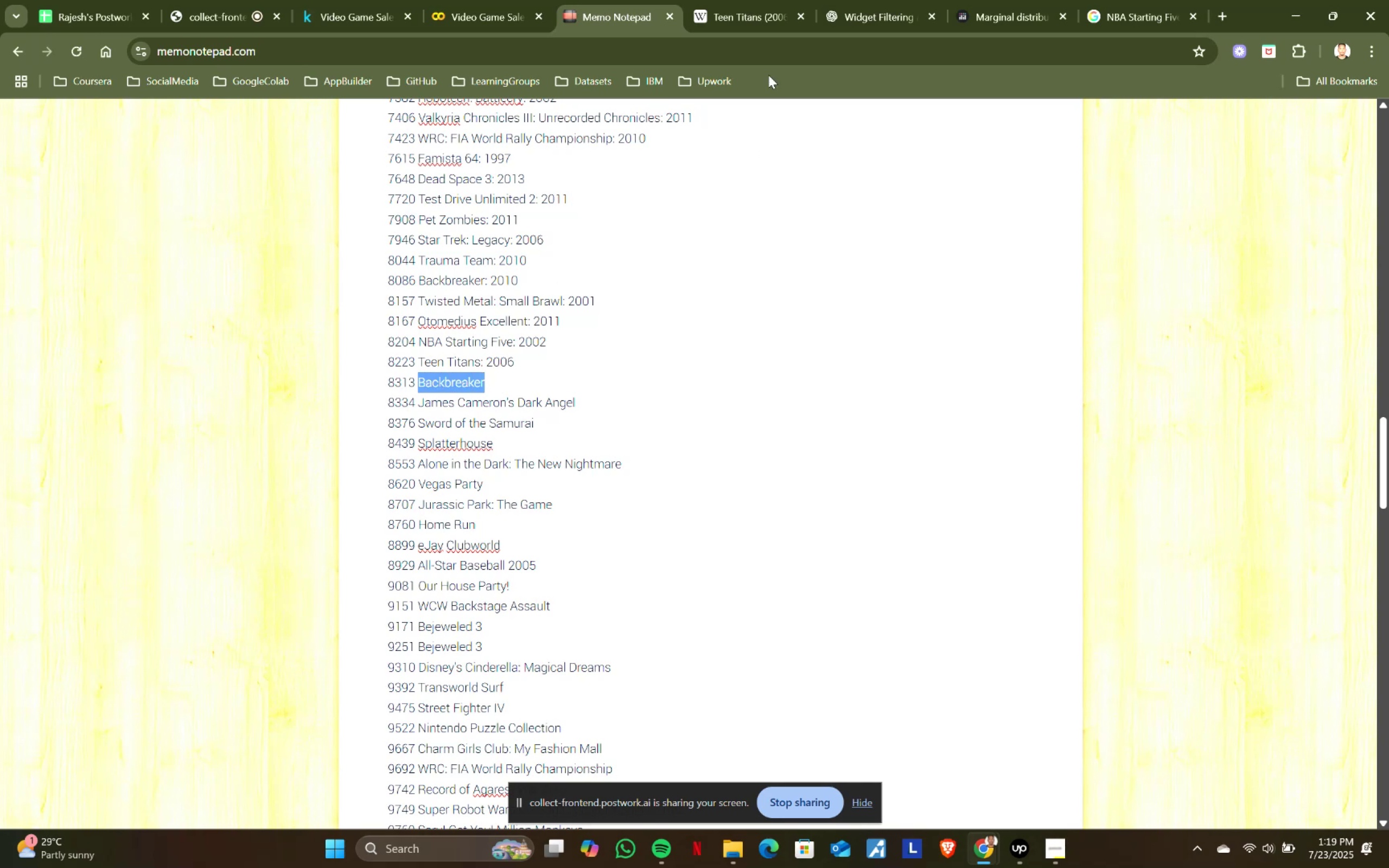 
left_click([722, 7])
 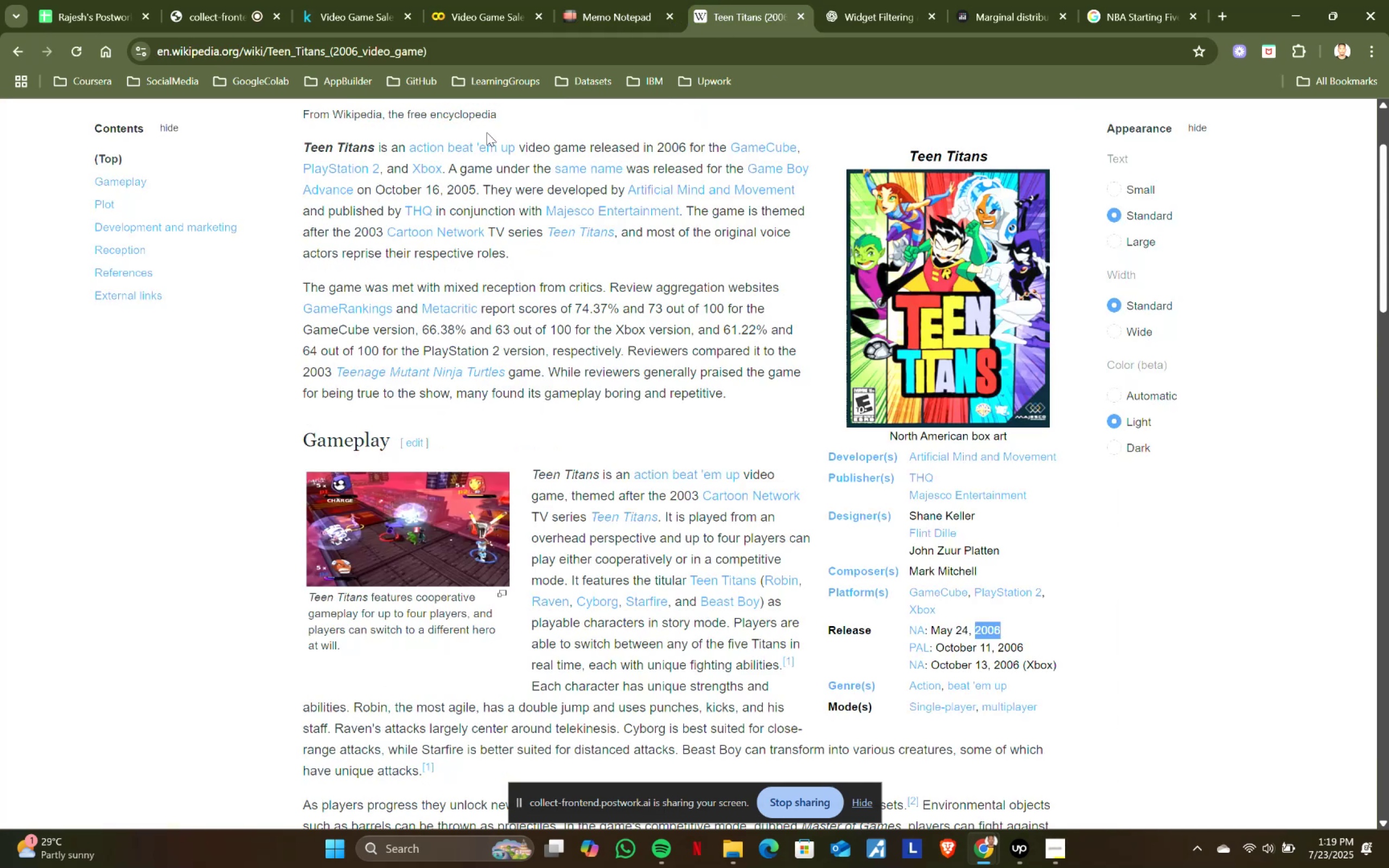 
scroll: coordinate [438, 201], scroll_direction: up, amount: 6.0
 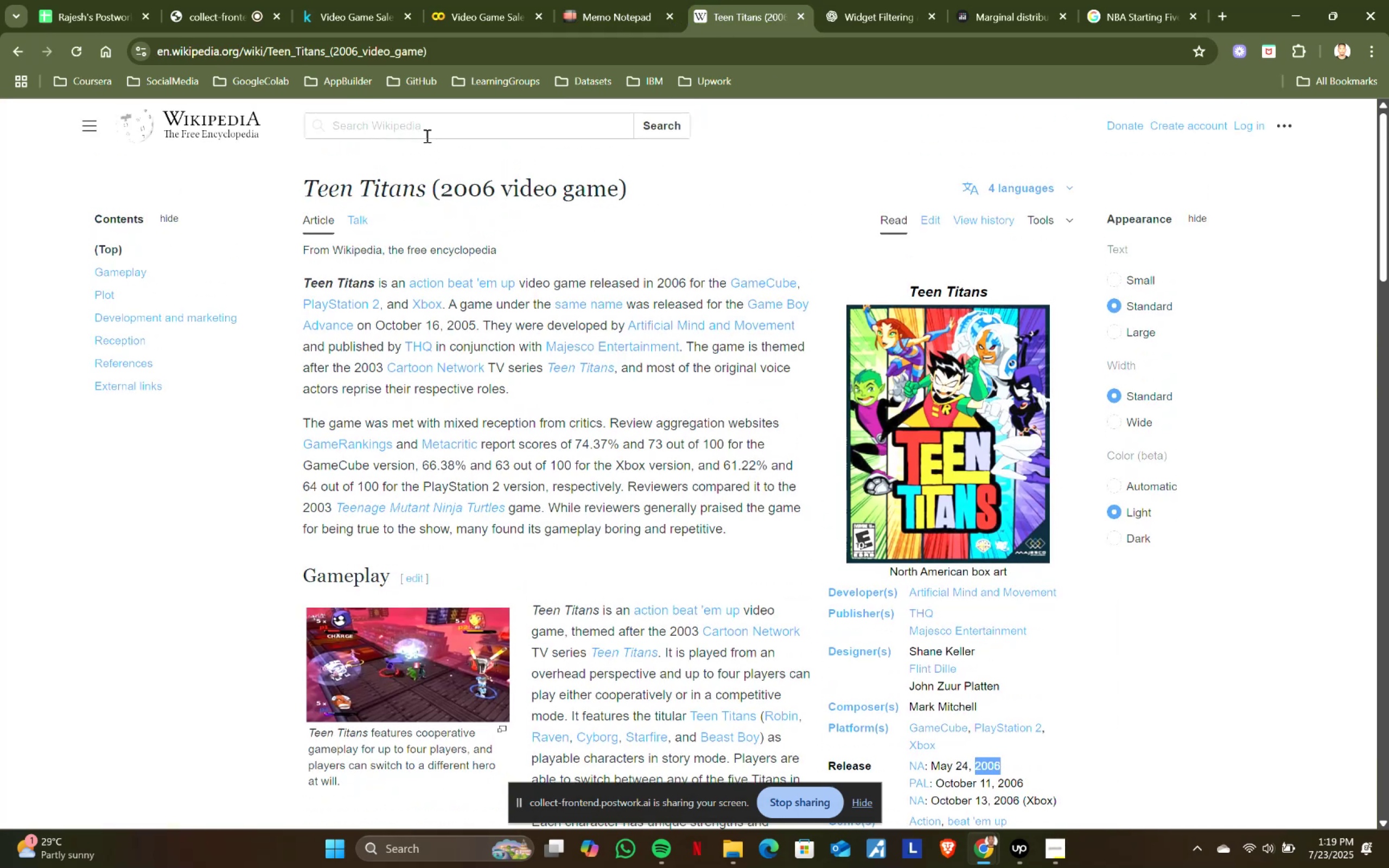 
left_click([430, 122])
 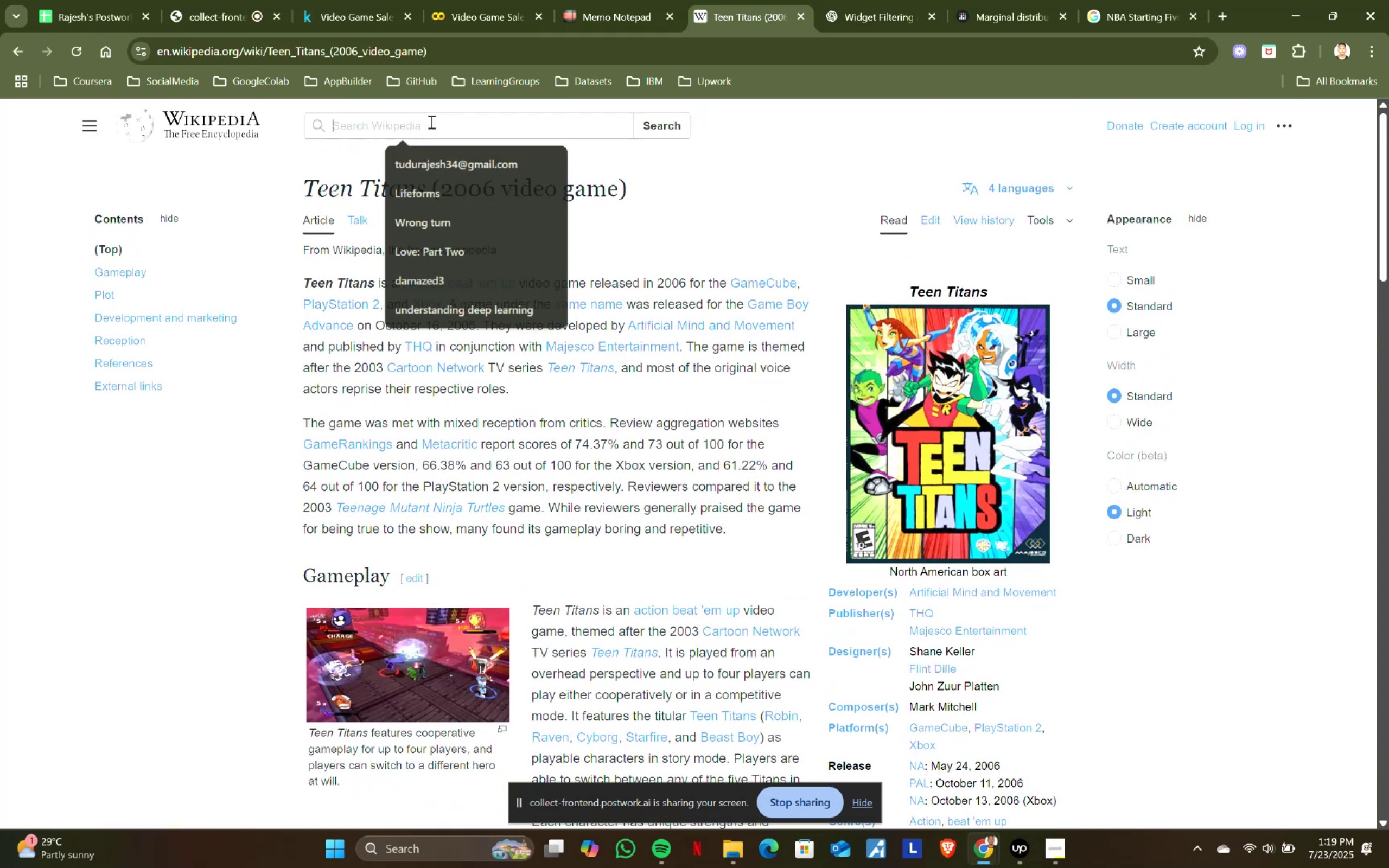 
key(Control+ControlLeft)
 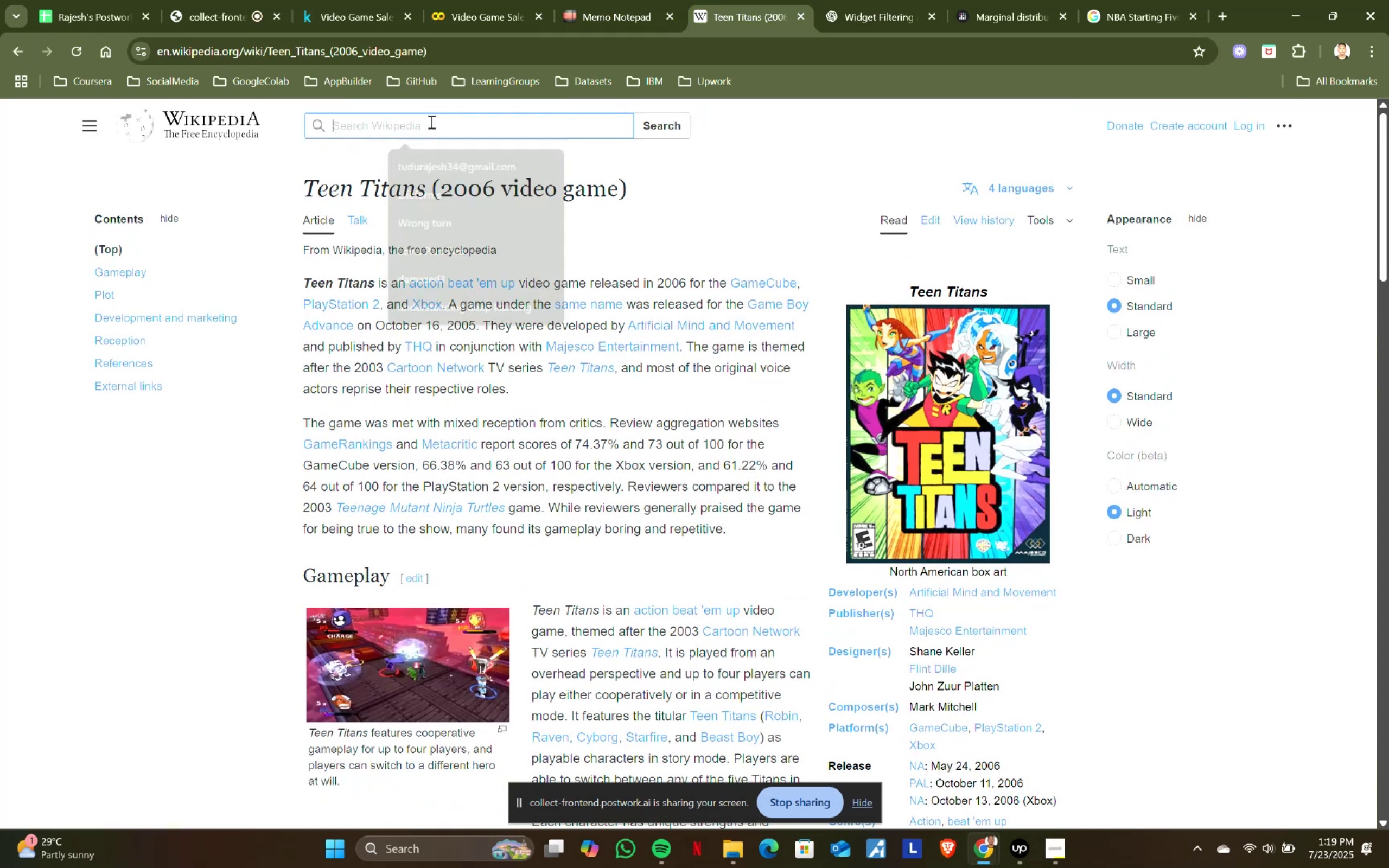 
key(Control+V)
 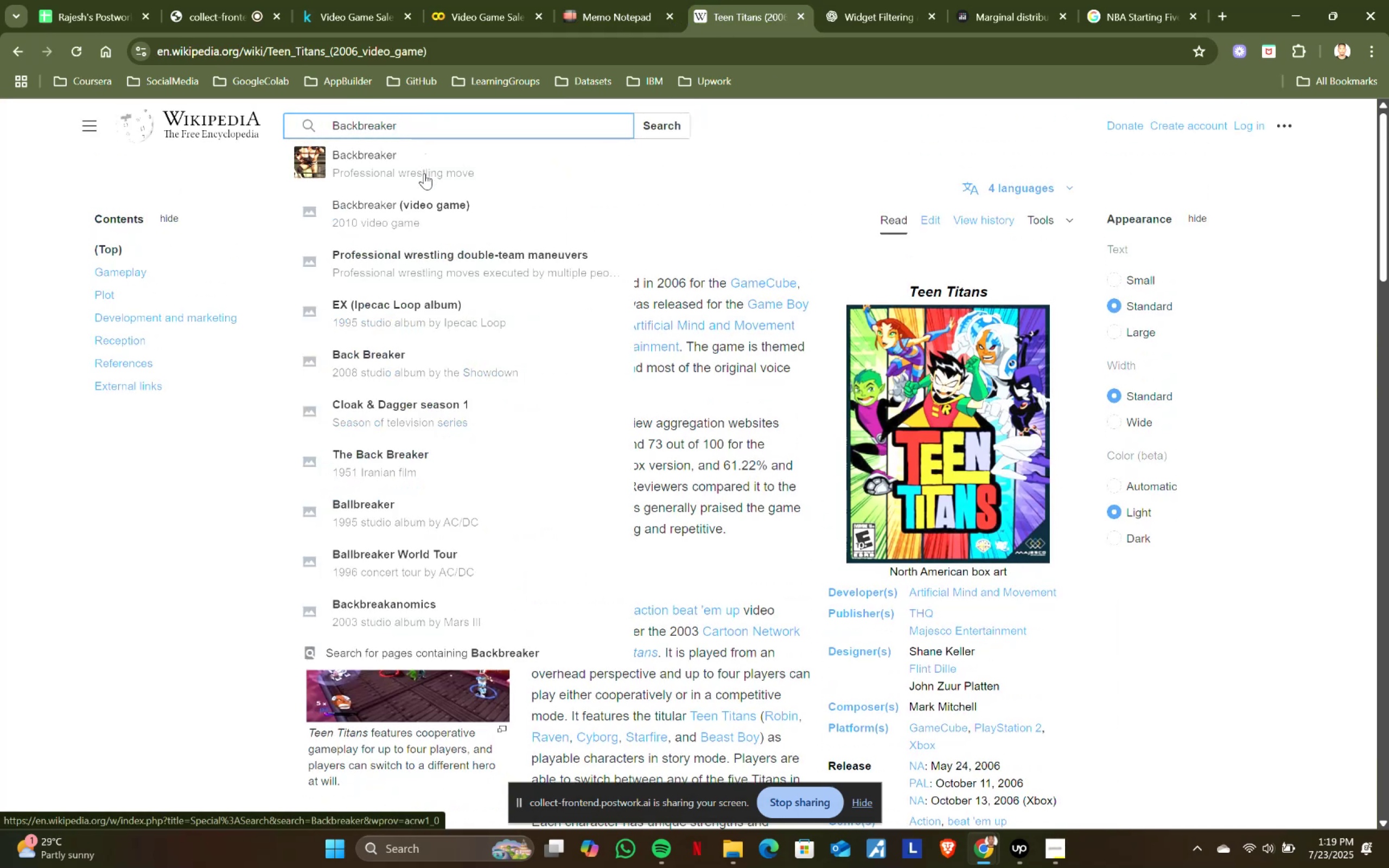 
left_click([414, 203])
 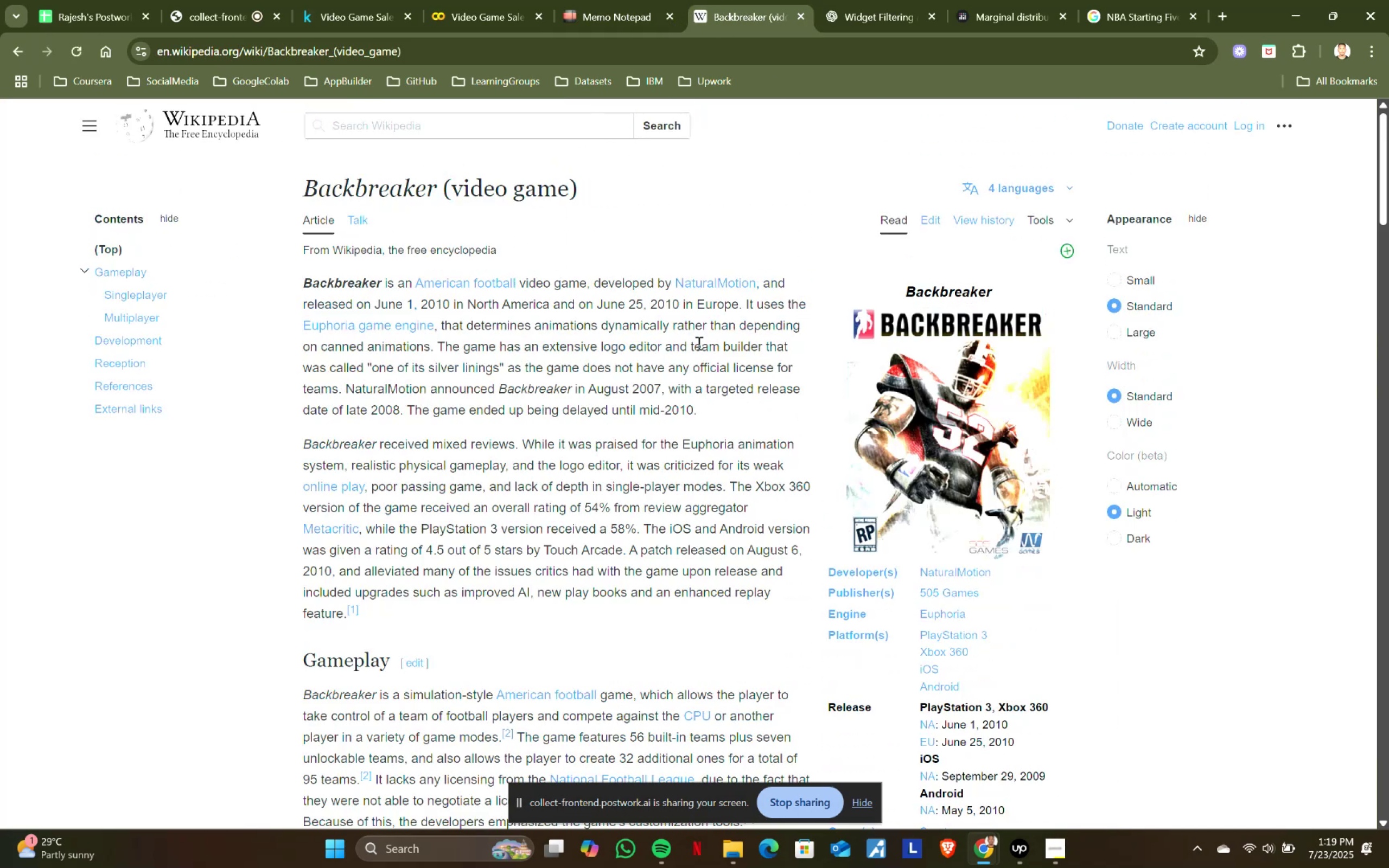 
left_click_drag(start_coordinate=[651, 302], to_coordinate=[680, 300])
 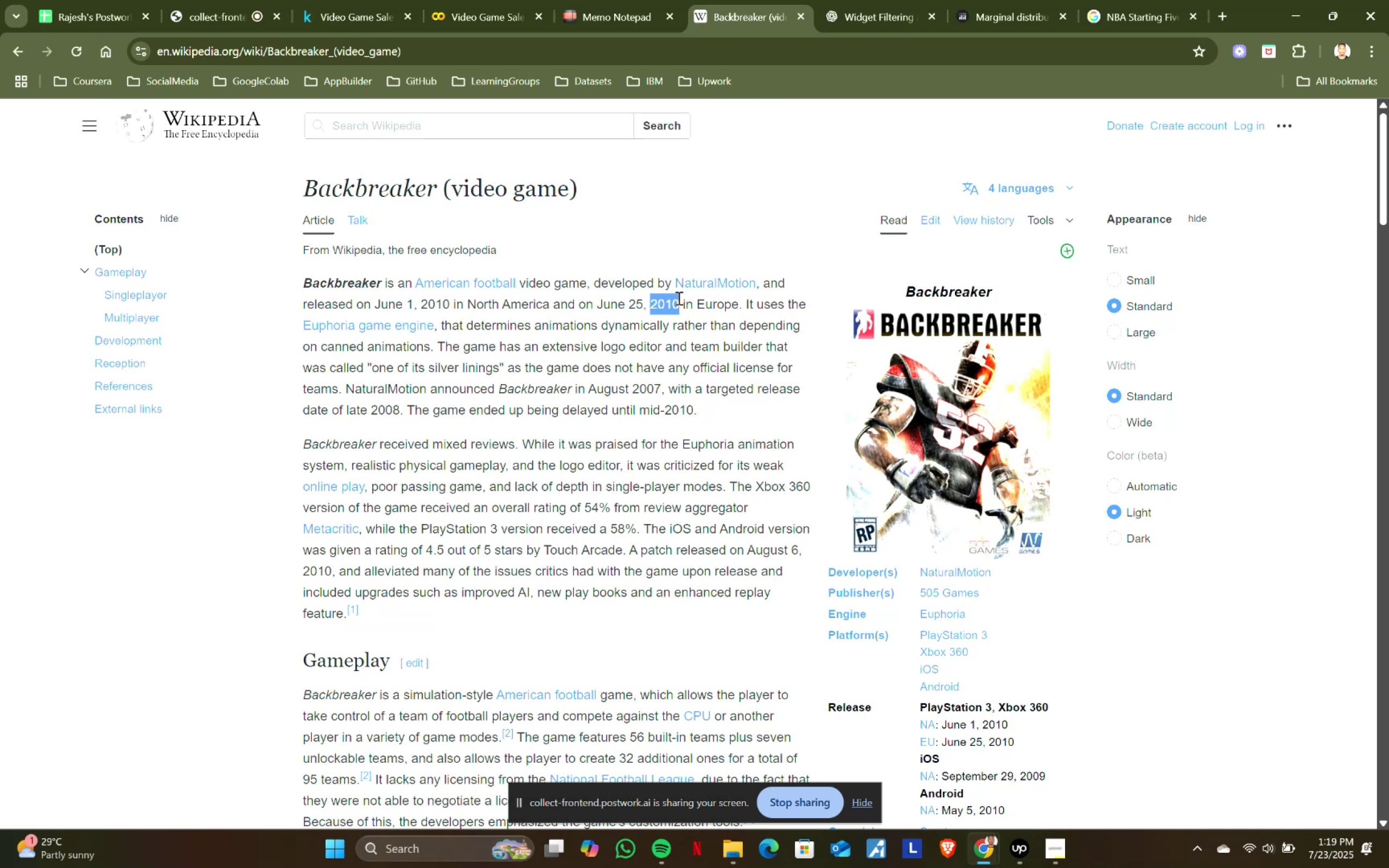 
key(Control+C)
 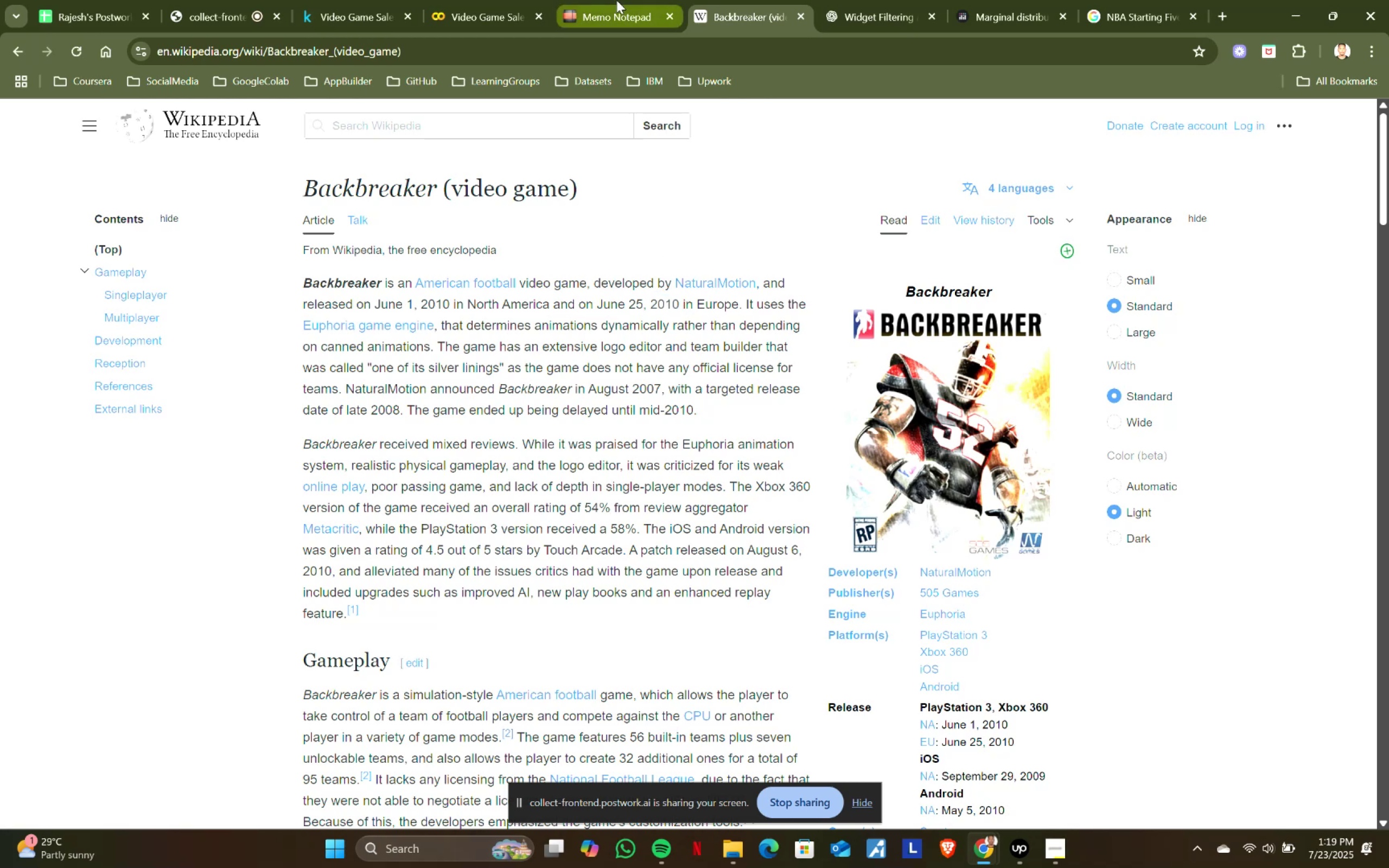 
key(Control+ControlLeft)
 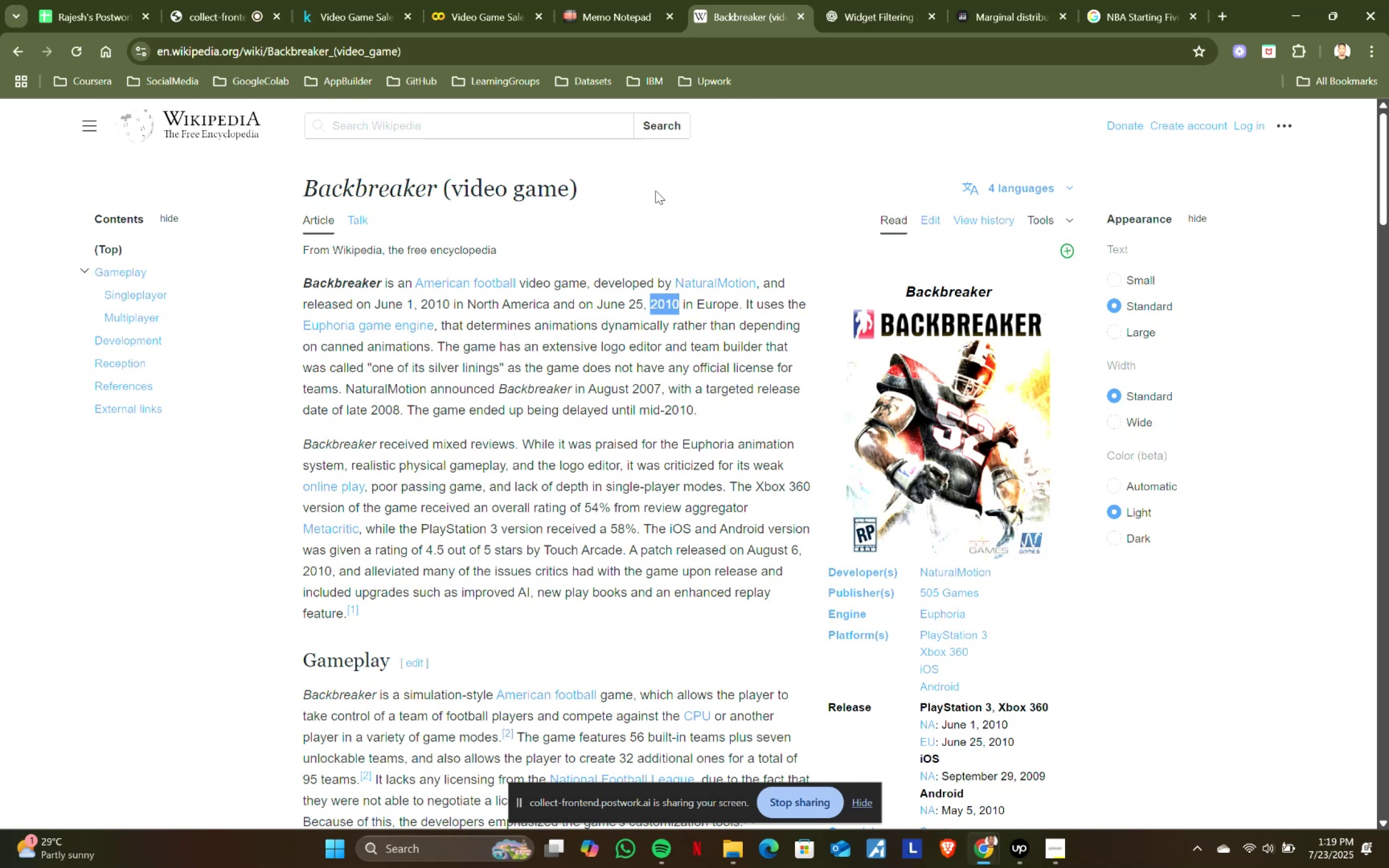 
key(Control+ControlLeft)
 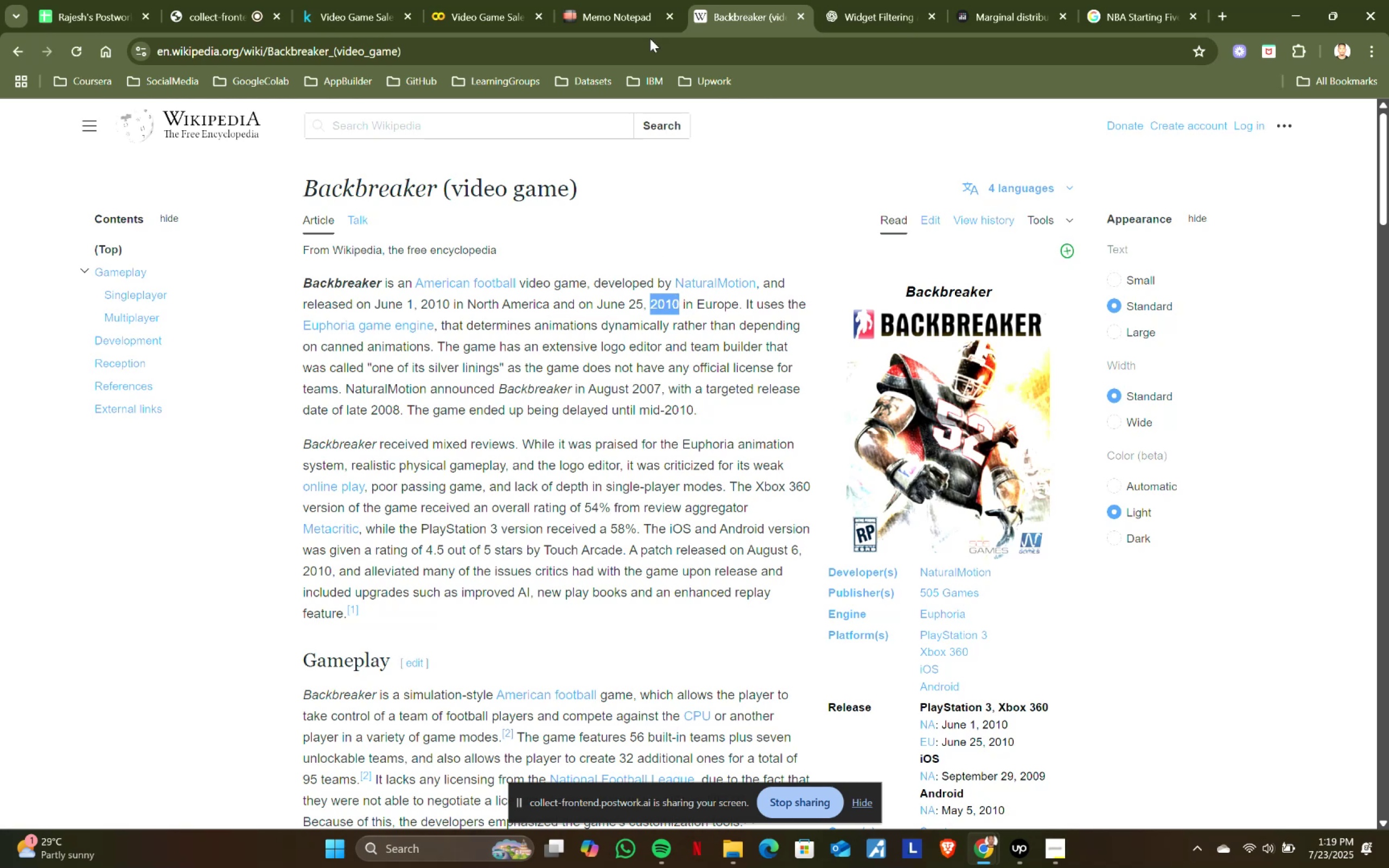 
key(Control+C)
 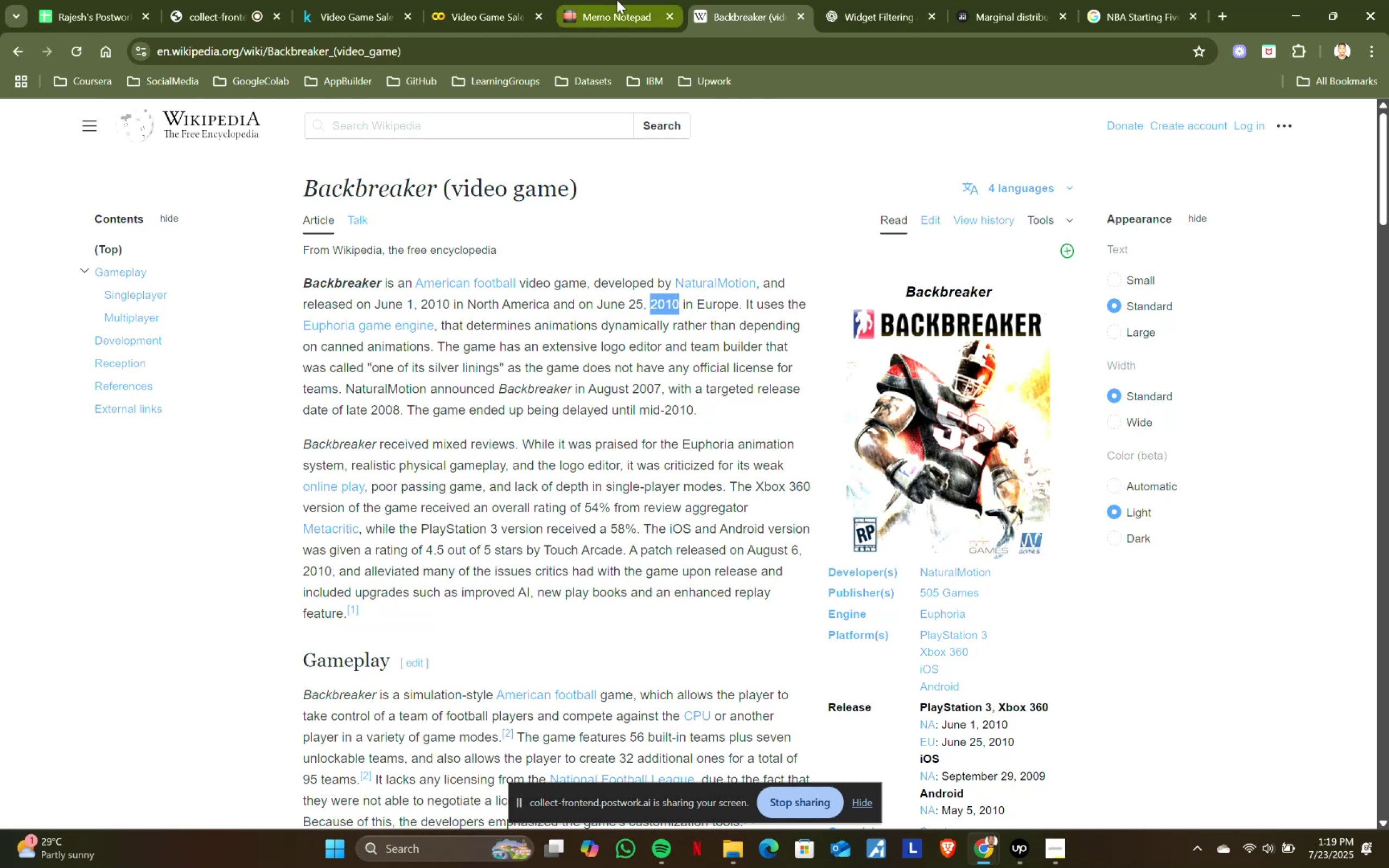 
left_click([616, 0])
 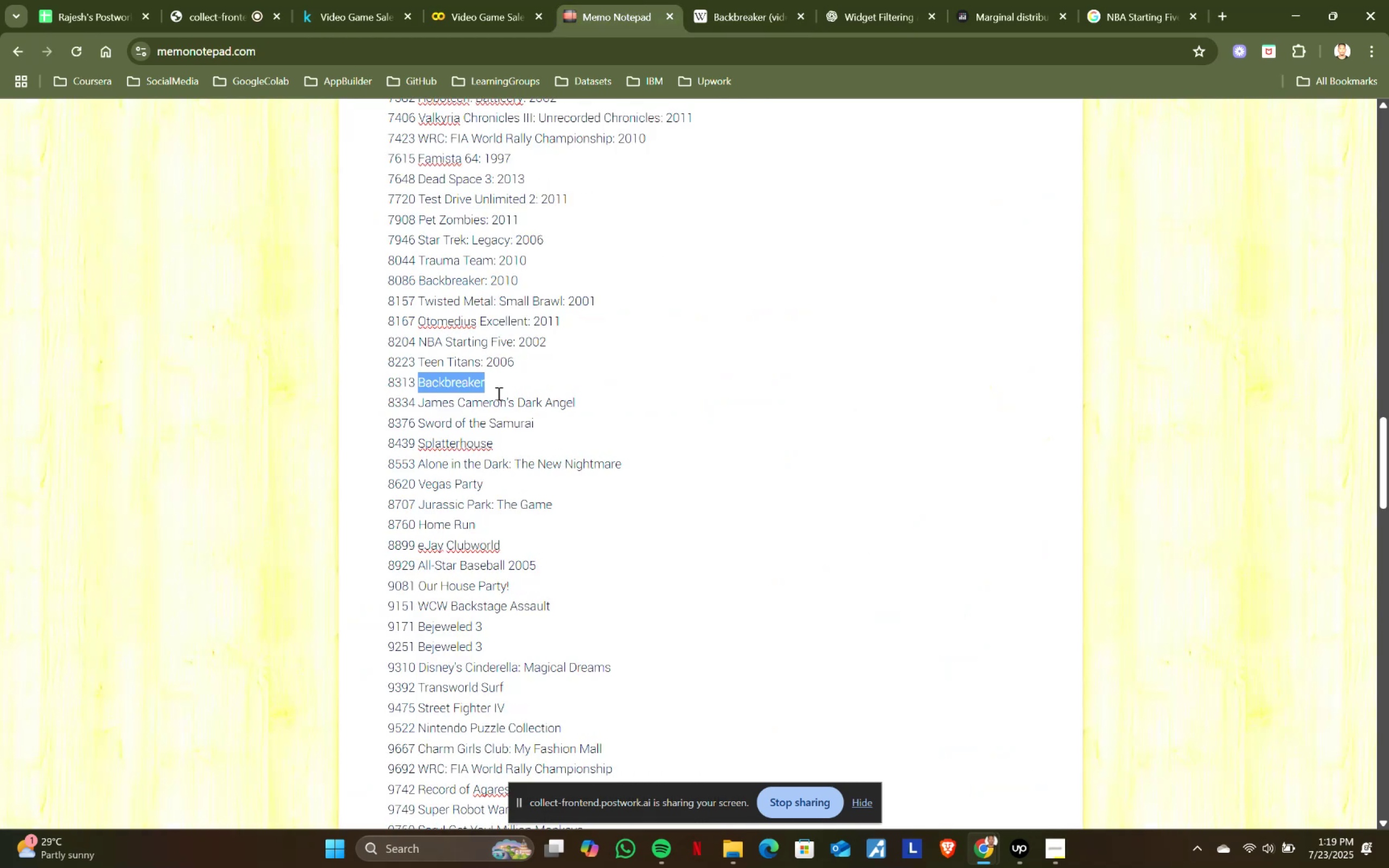 
left_click([500, 388])
 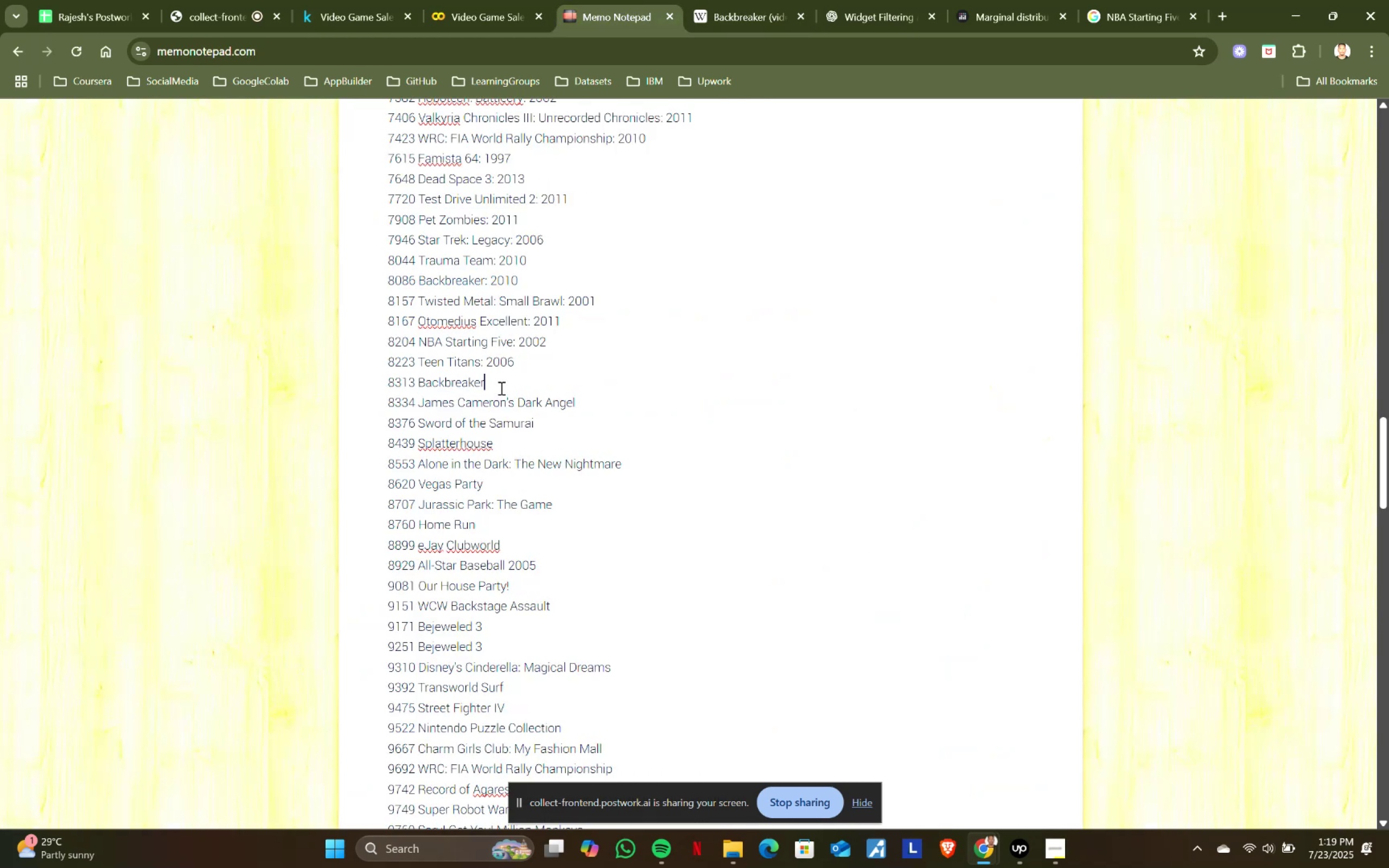 
key(Shift+ShiftRight)
 